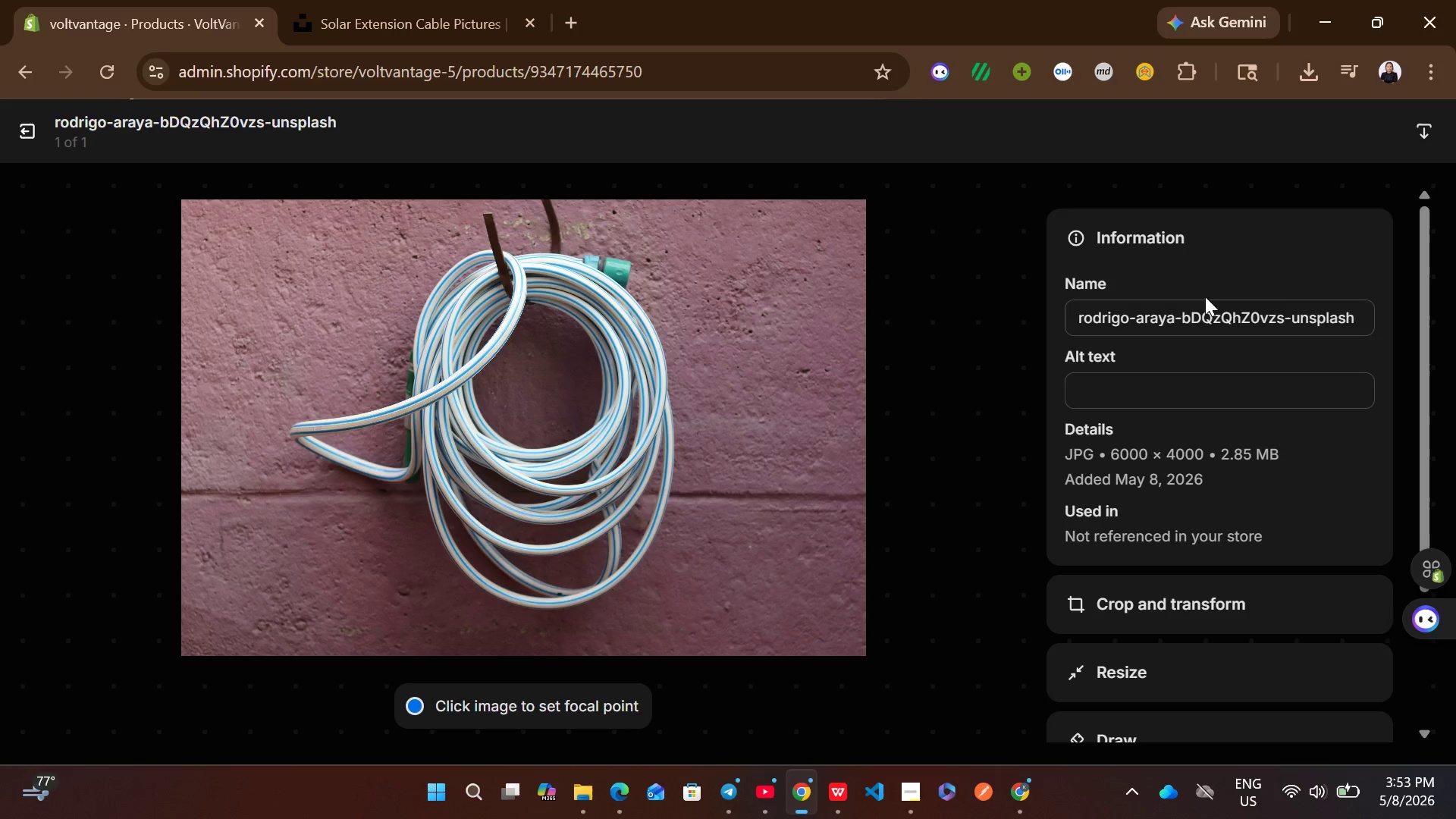 
left_click([1136, 397])
 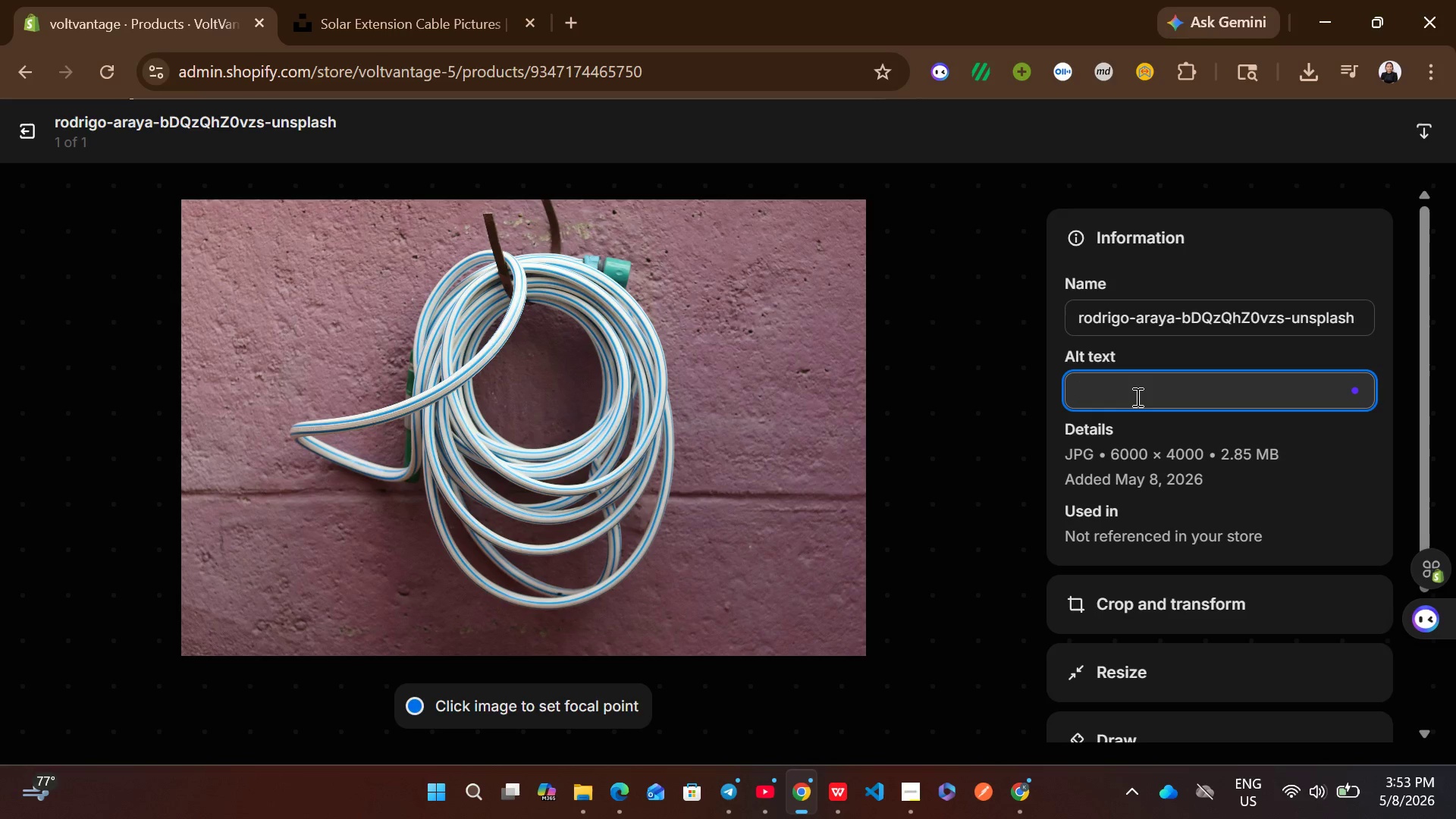 
key(Control+V)
 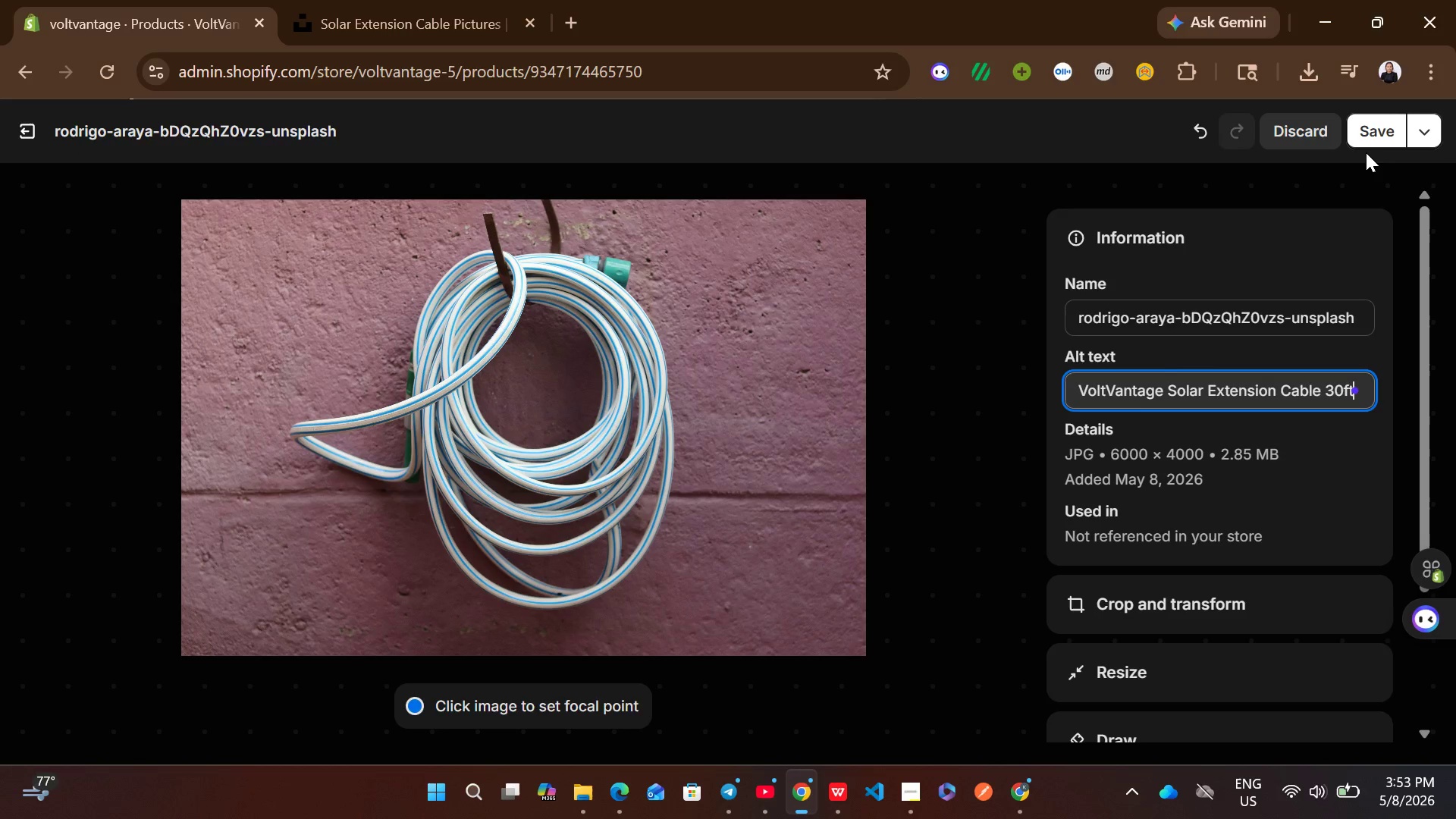 
left_click([1372, 127])
 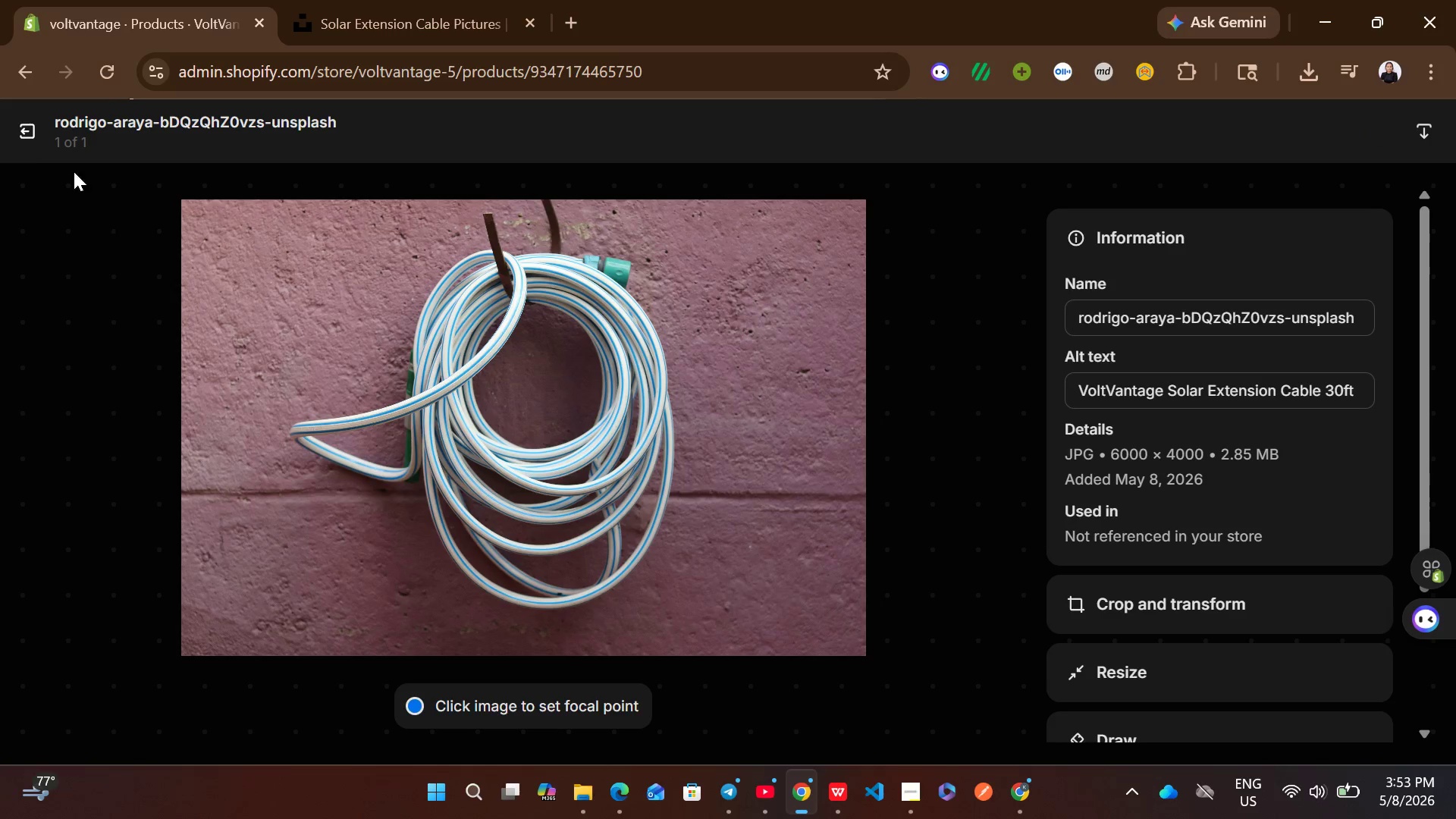 
left_click([26, 143])
 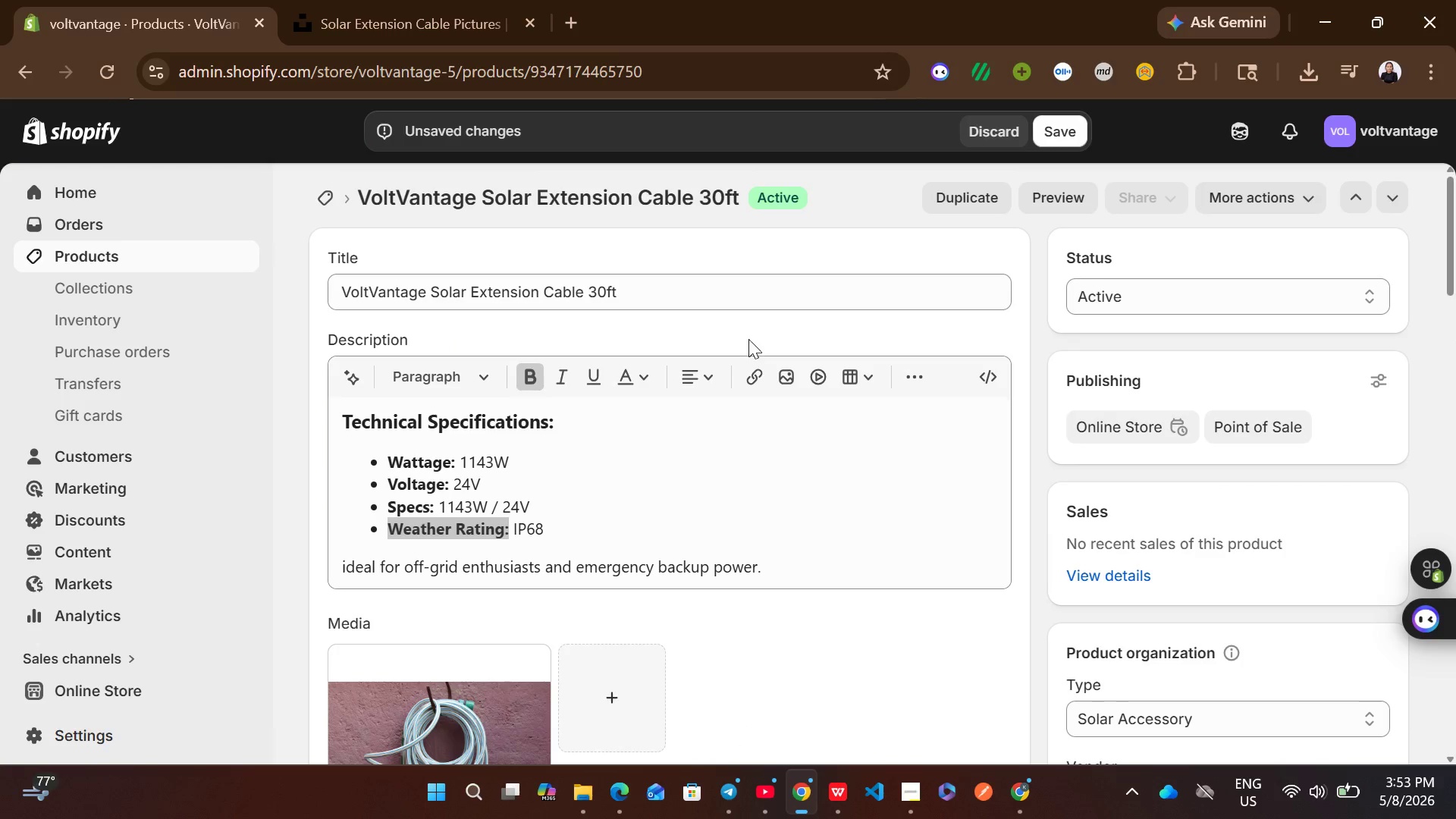 
left_click([741, 475])
 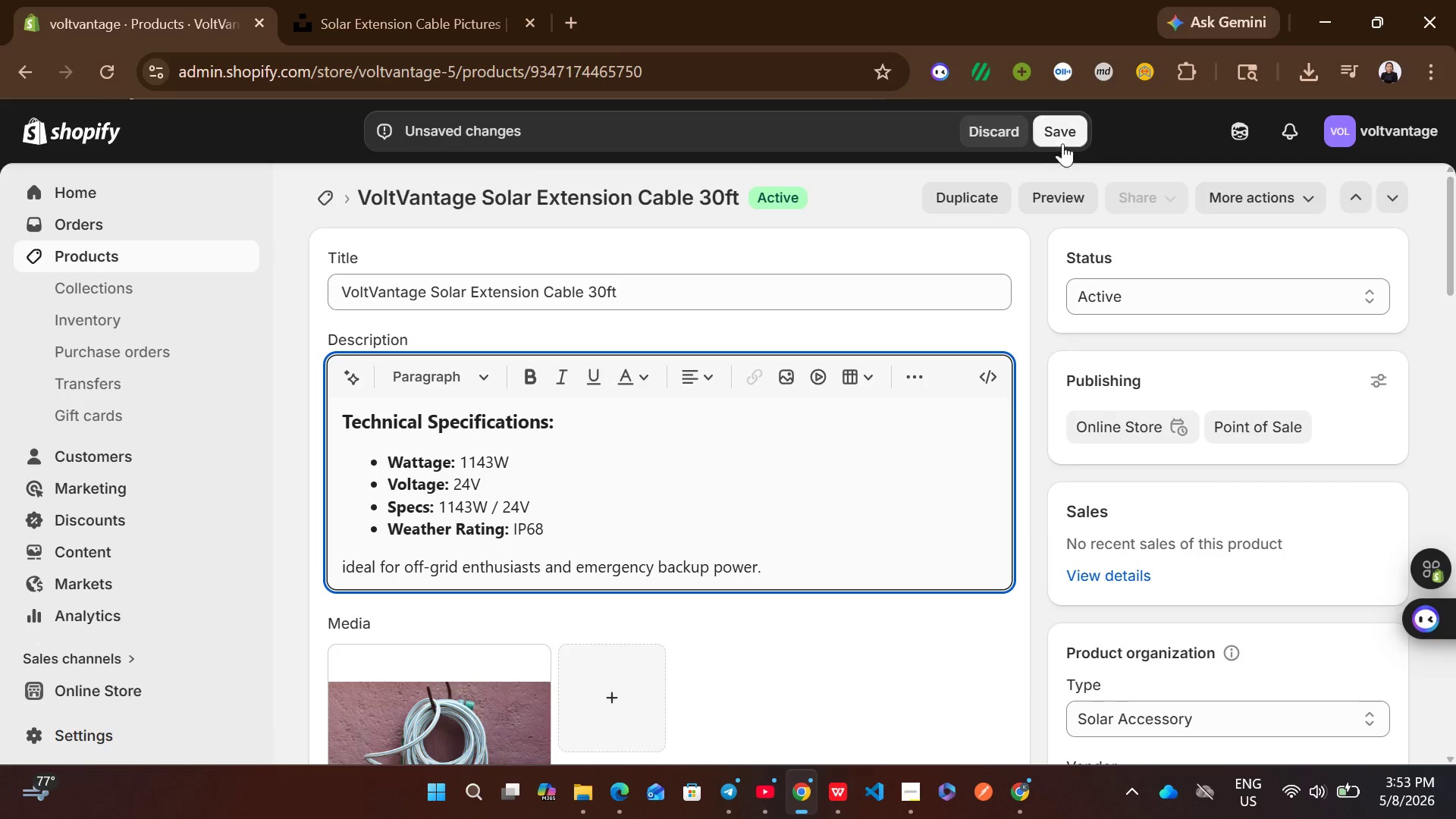 
left_click([1062, 134])
 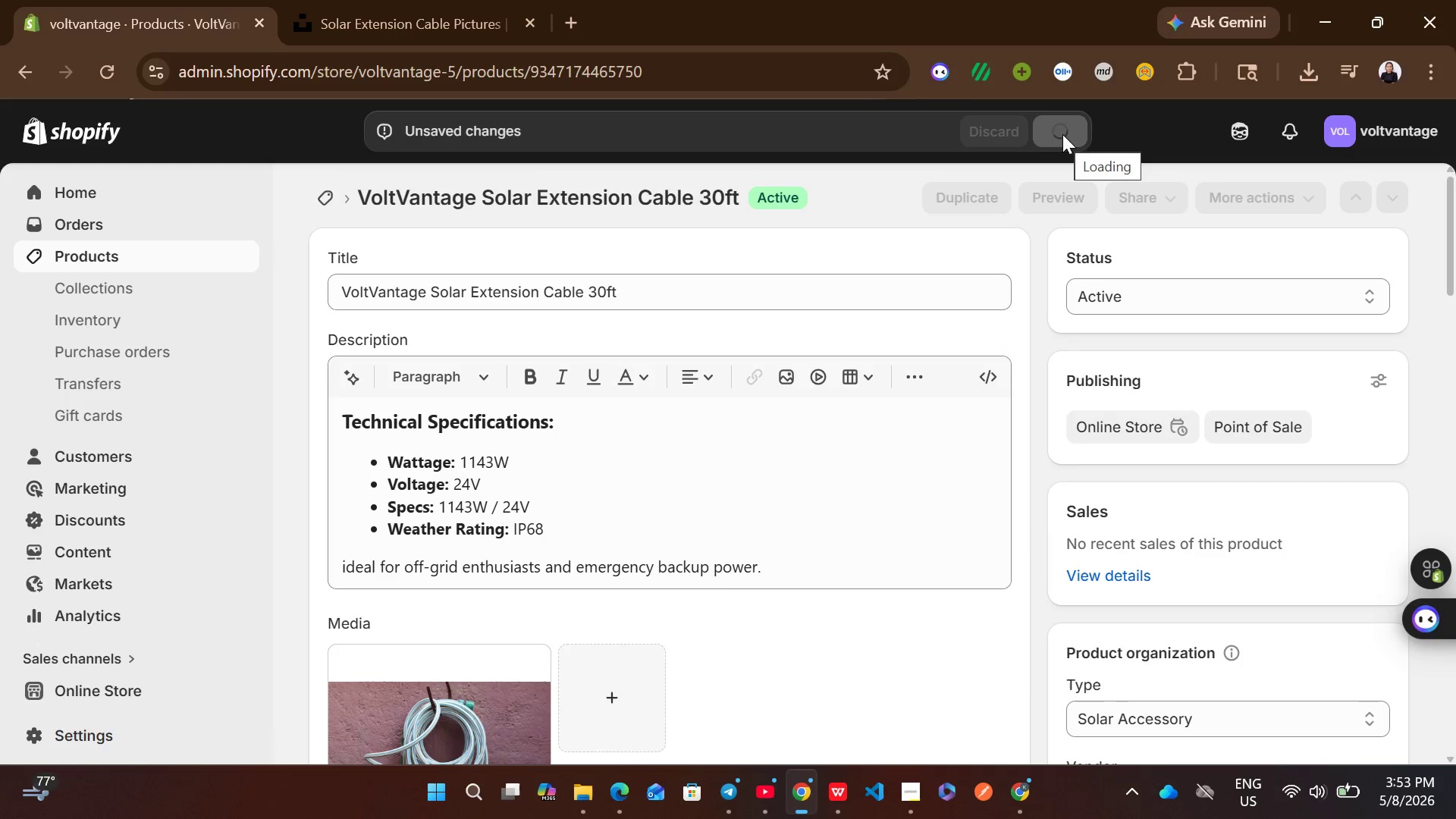 
wait(8.3)
 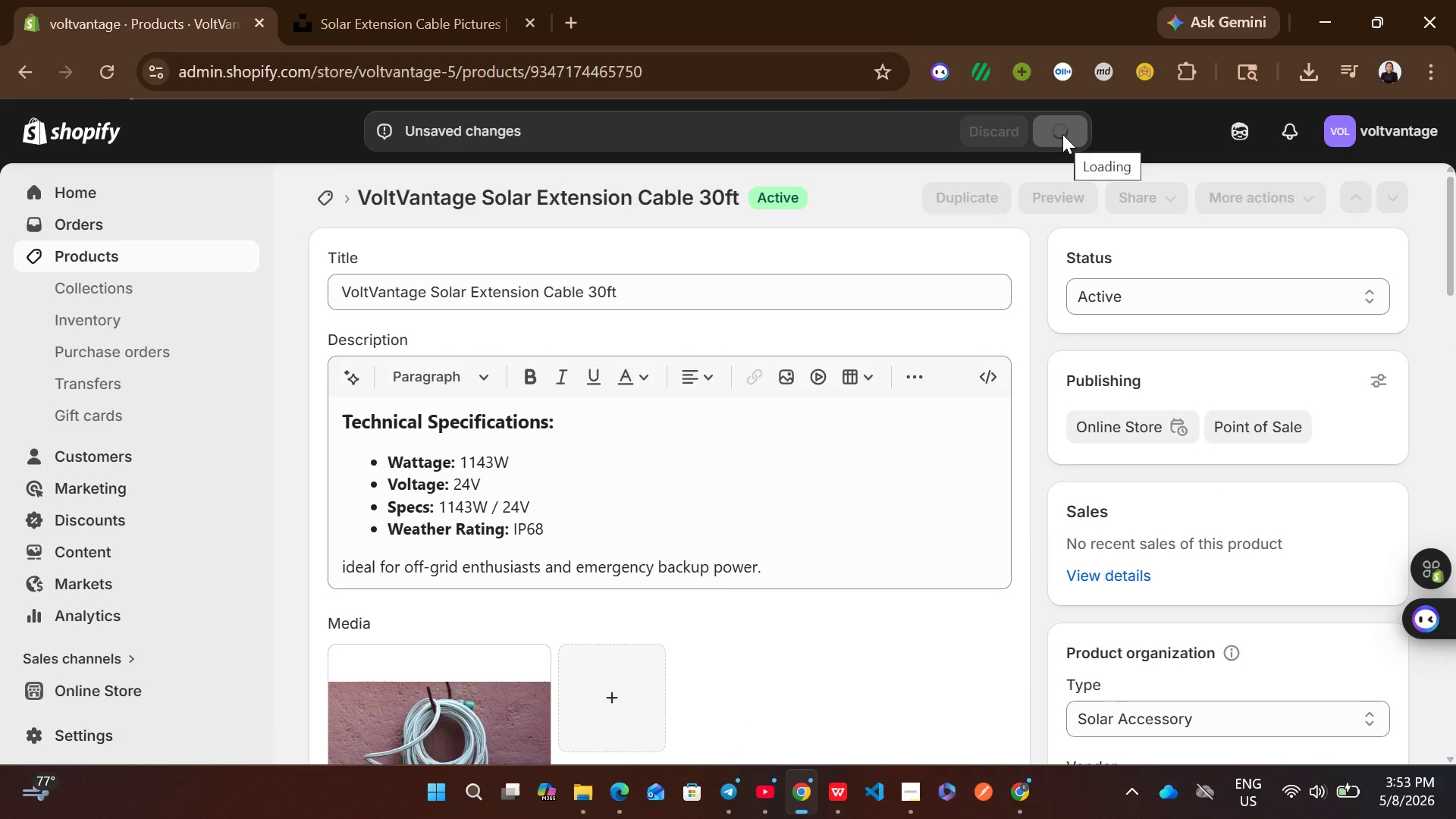 
left_click([321, 199])
 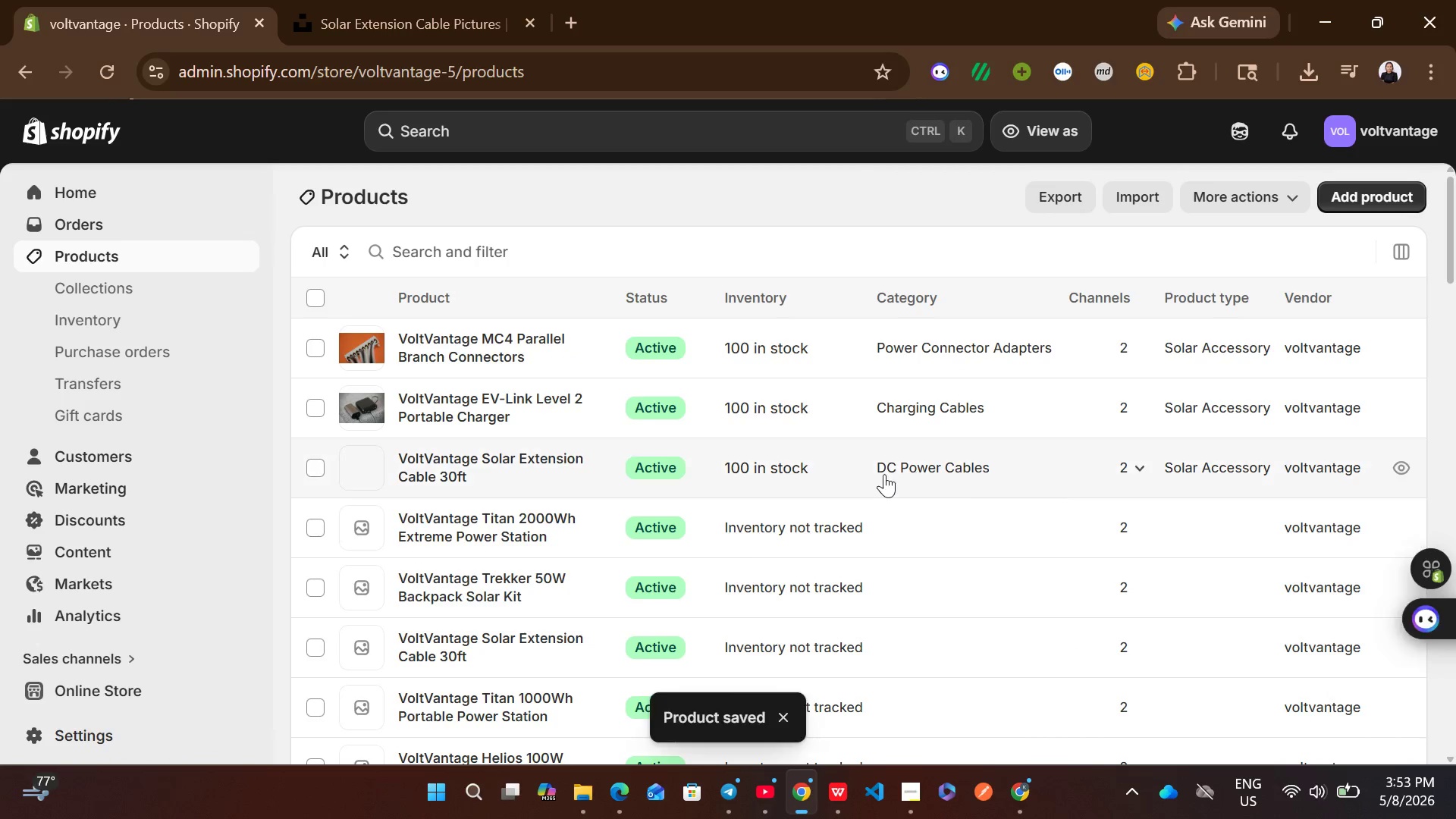 
left_click([956, 538])
 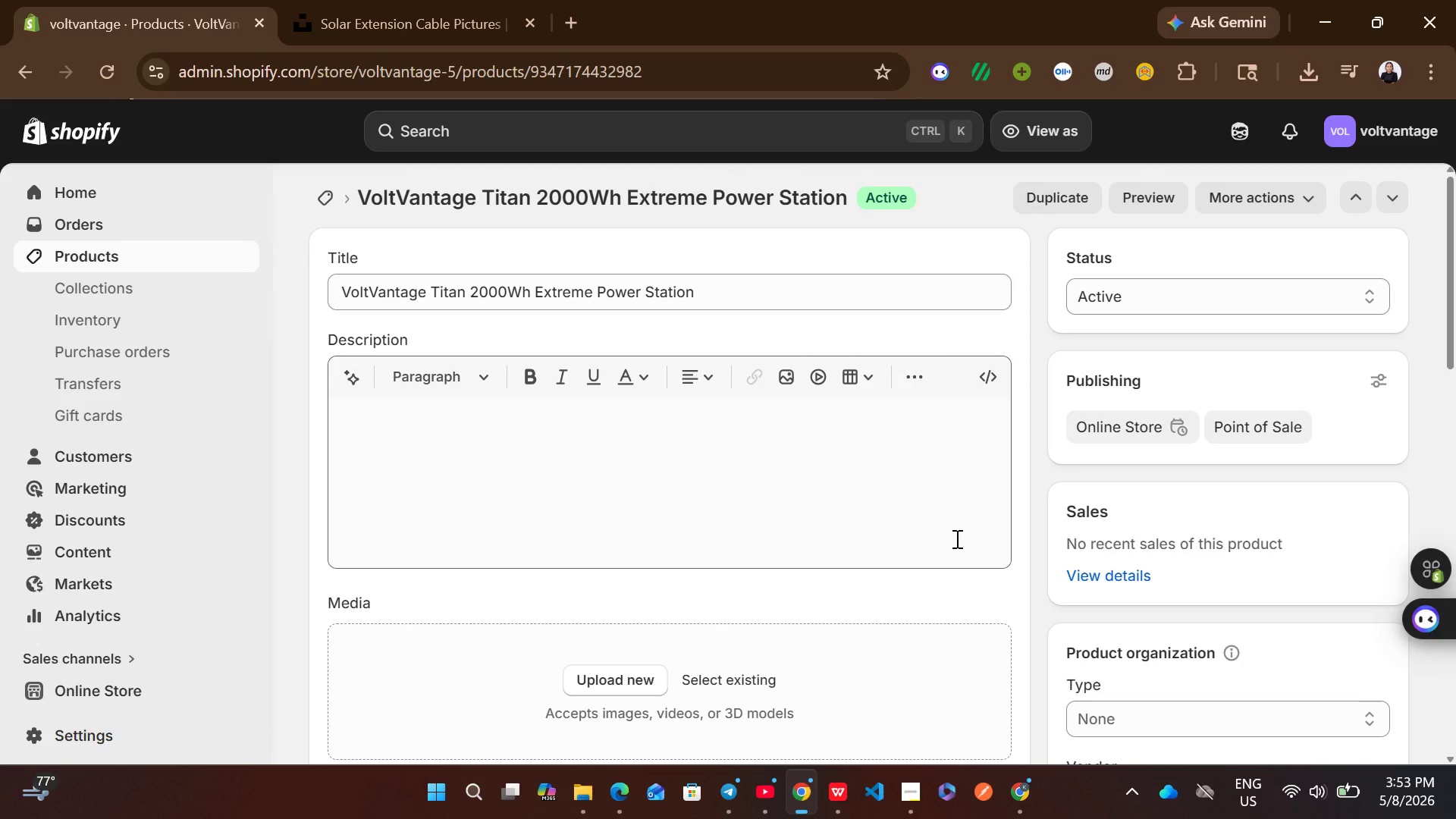 
wait(6.22)
 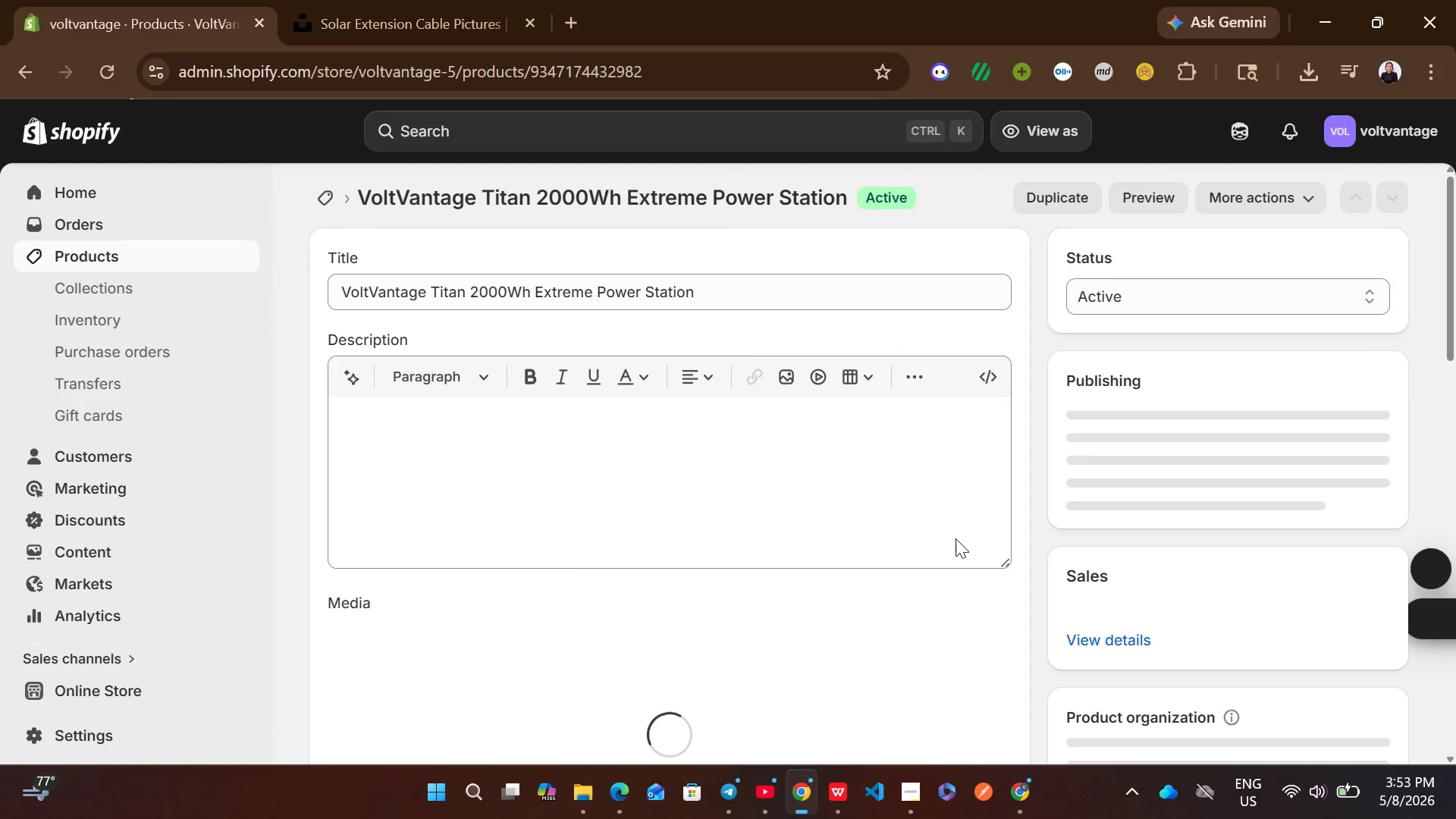 
left_click([813, 535])
 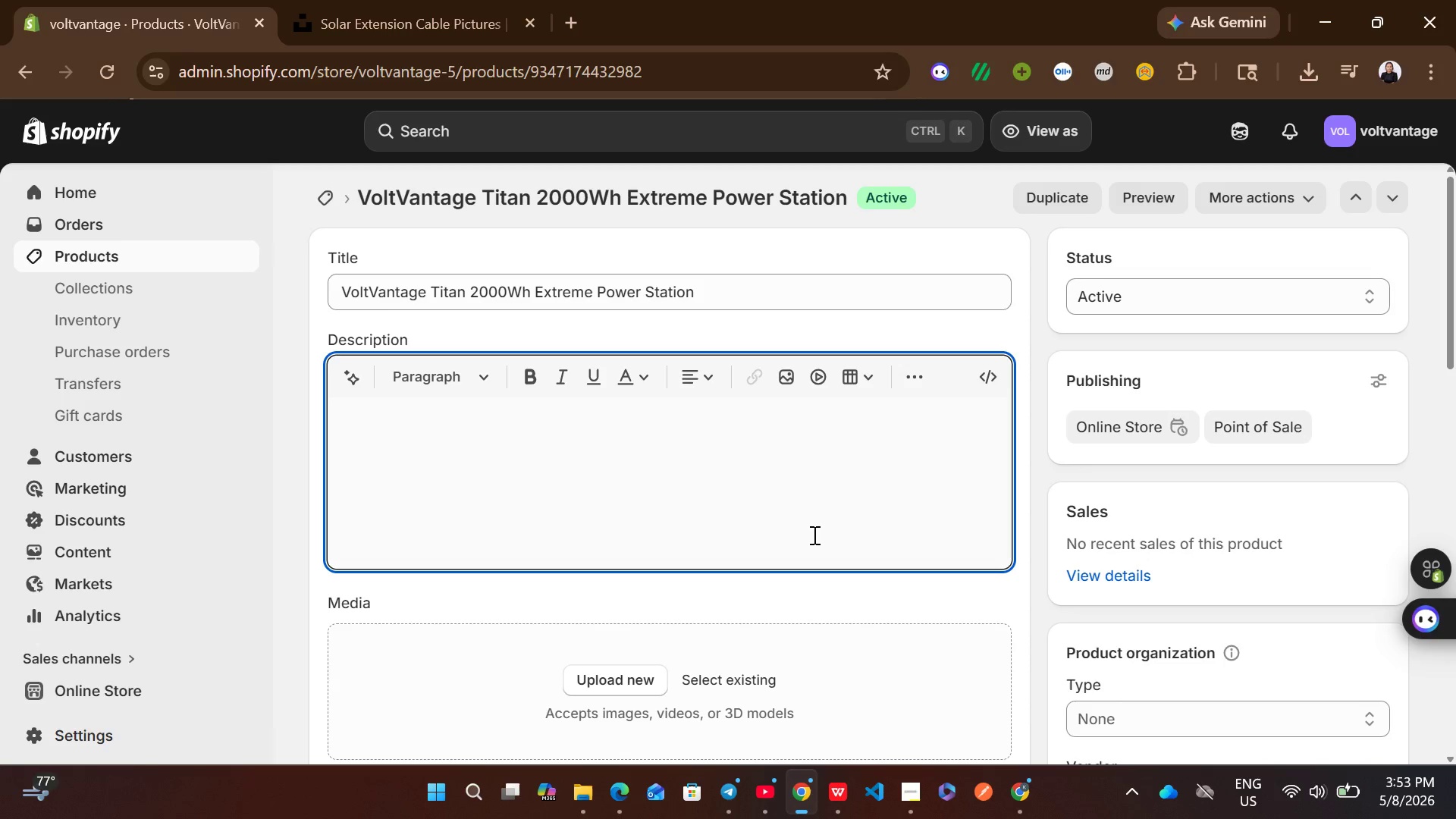 
key(Shift+ShiftLeft)
 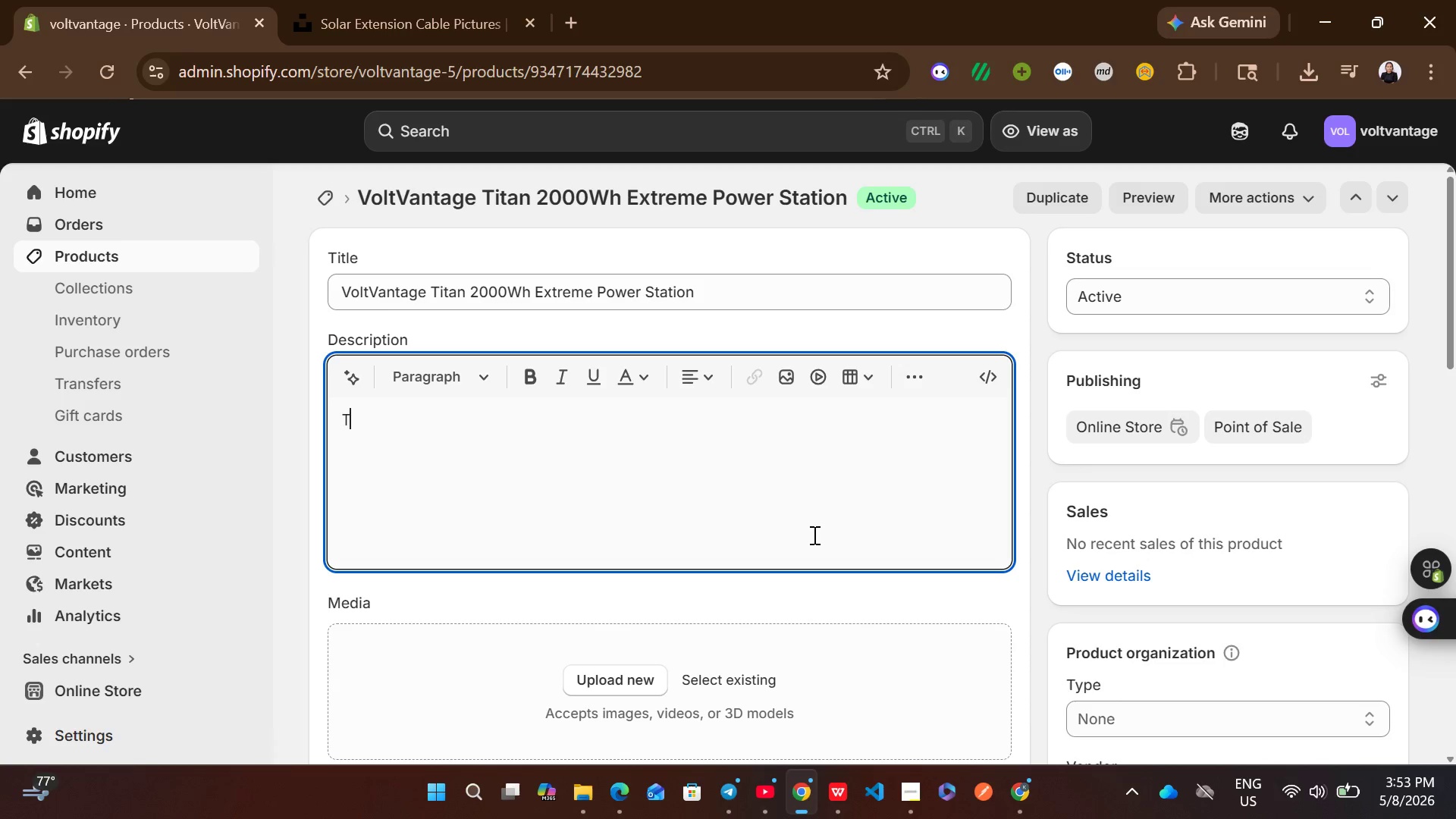 
key(Shift+T)
 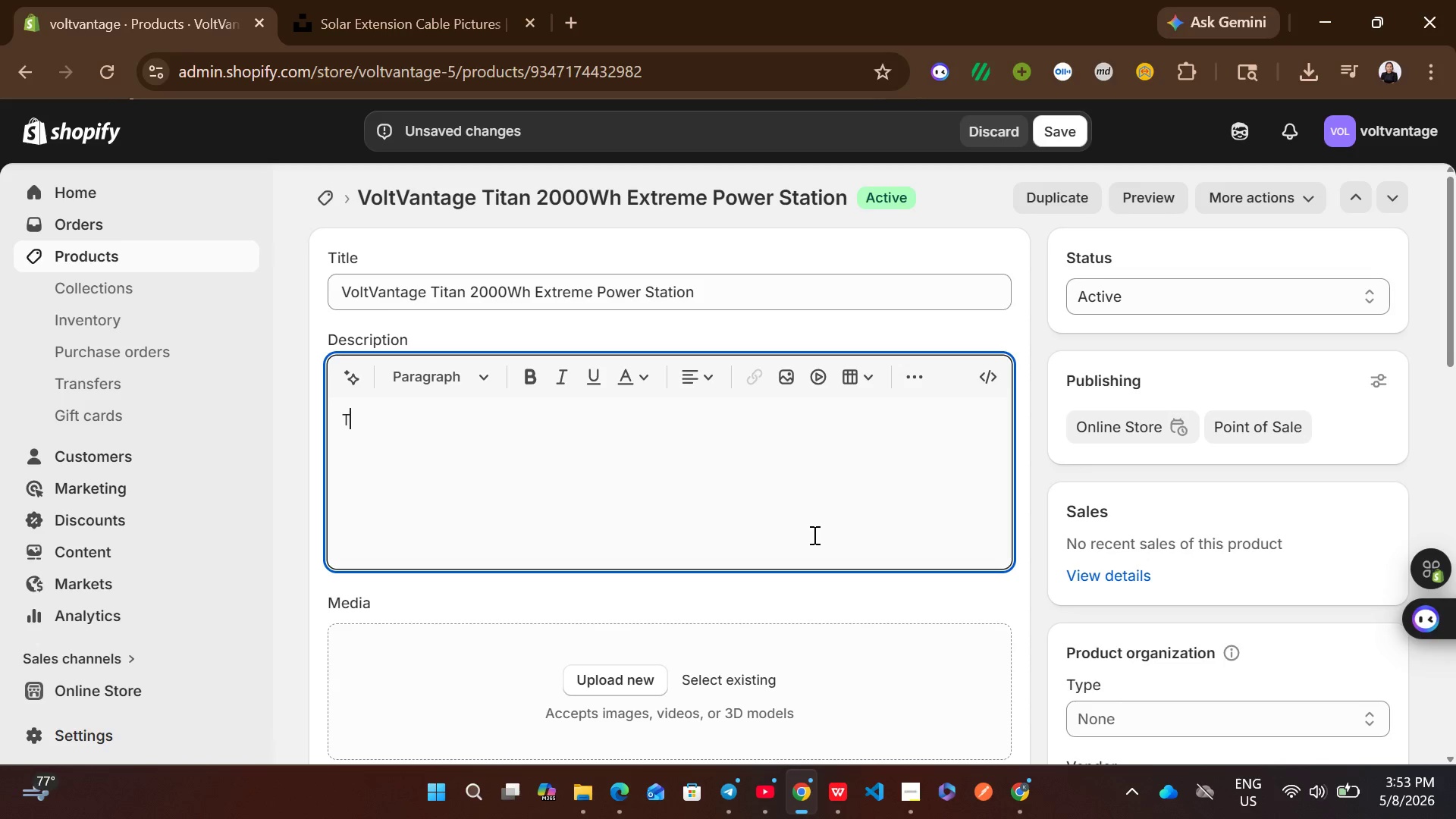 
wait(9.22)
 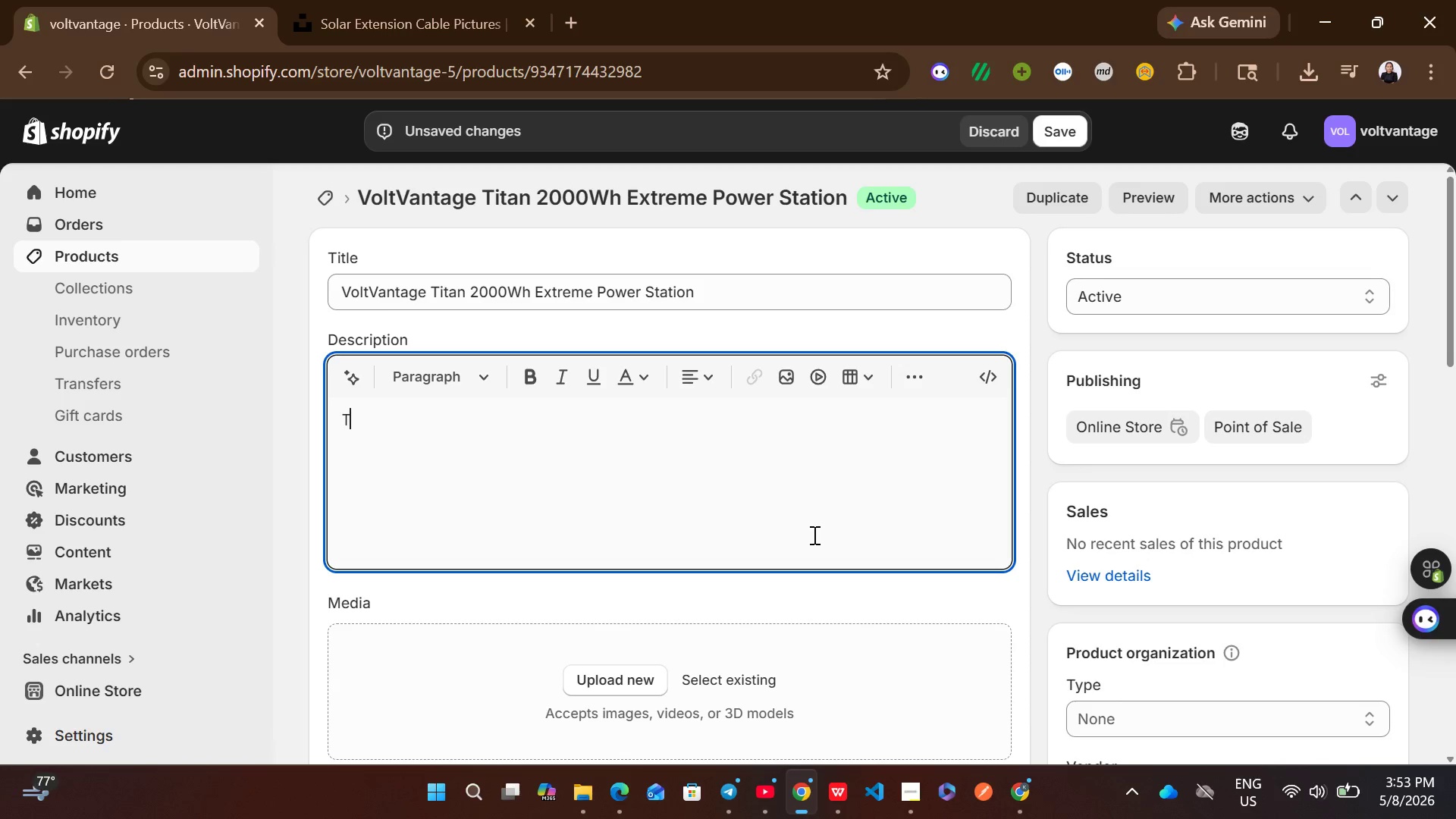 
type(Hw)
key(Backspace)
key(Backspace)
type(he )
key(Backspace)
key(Backspace)
key(Backspace)
type(echnical Specifications:)
 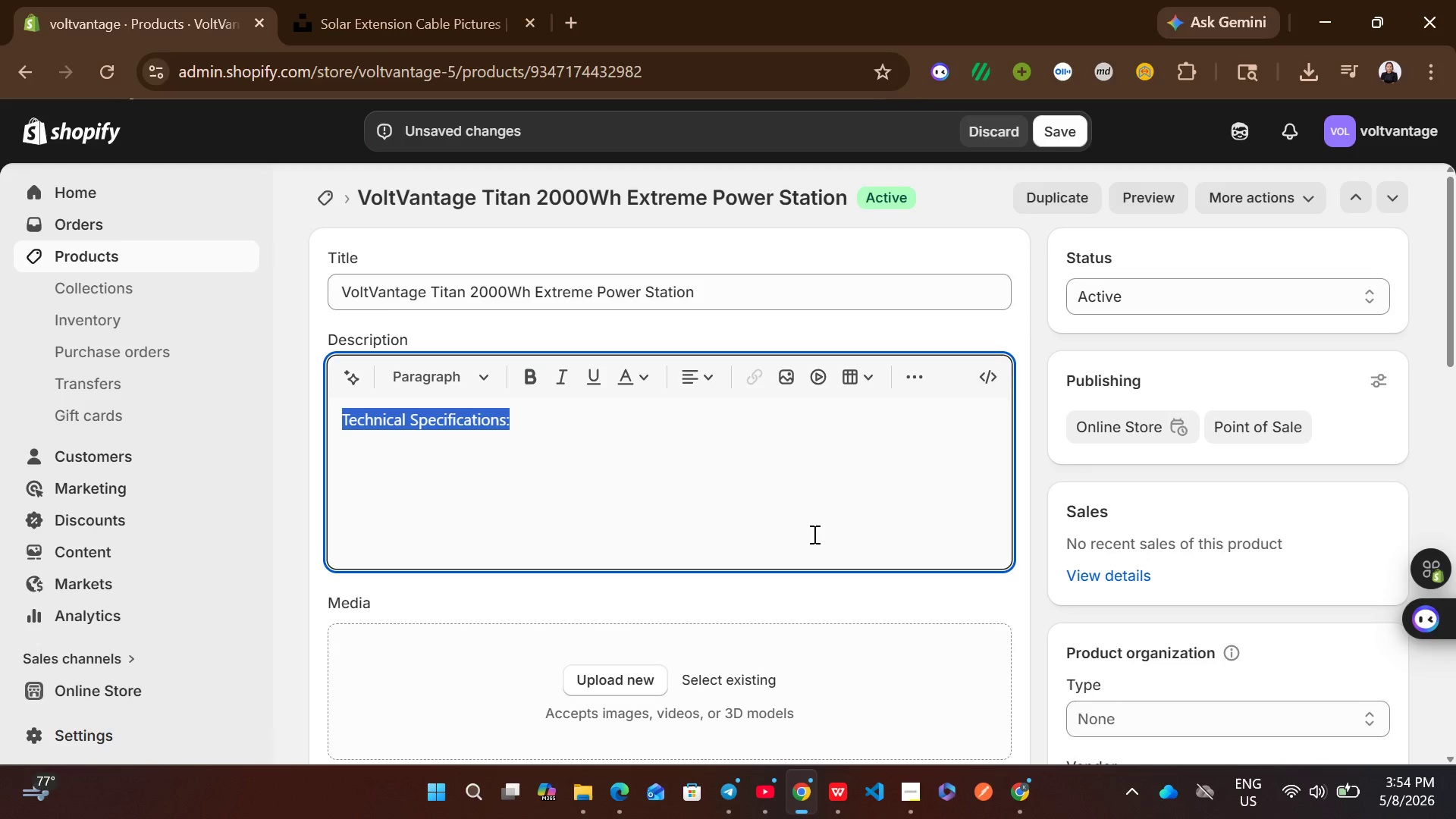 
 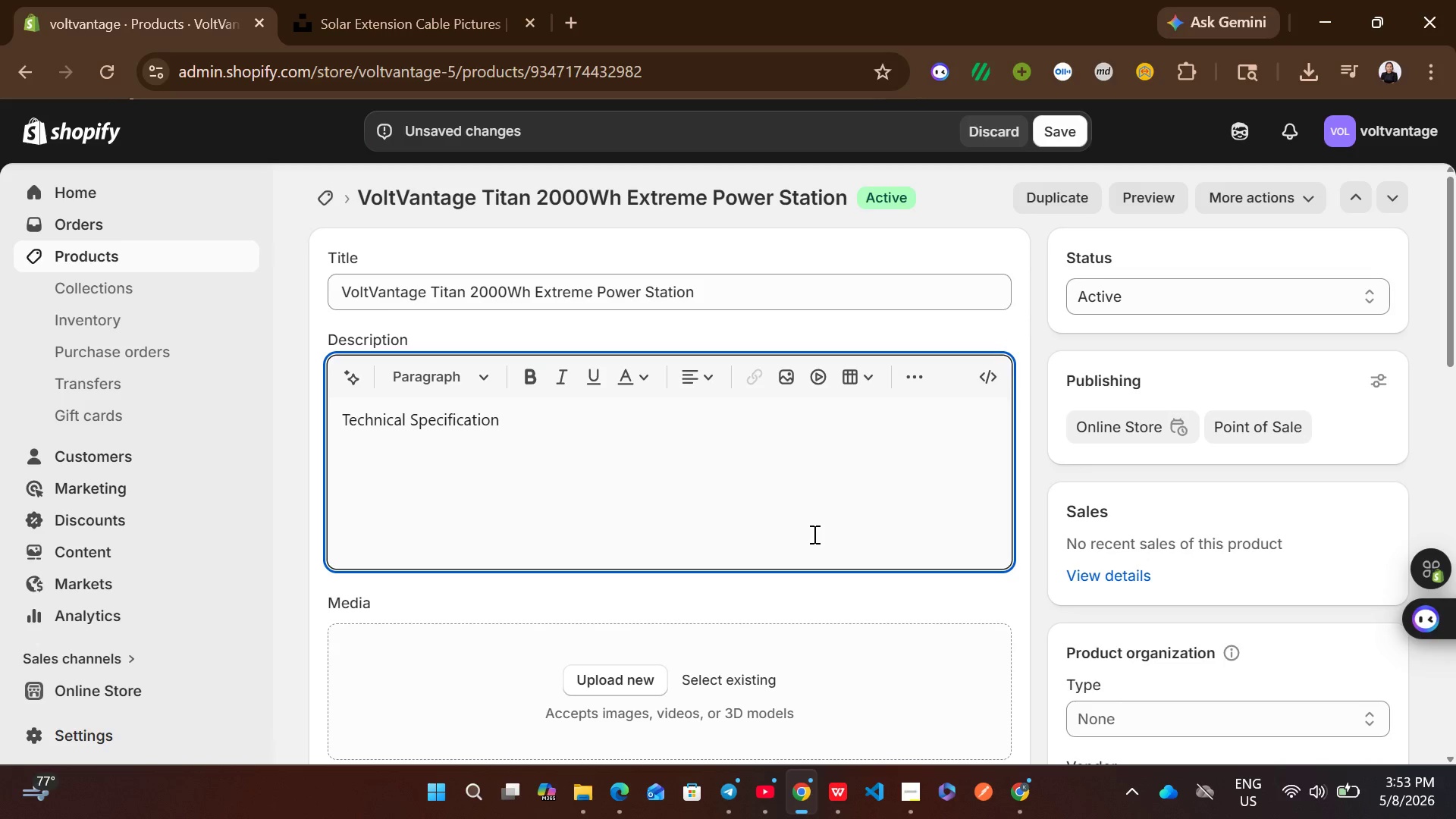 
key(Control+ControlLeft)
 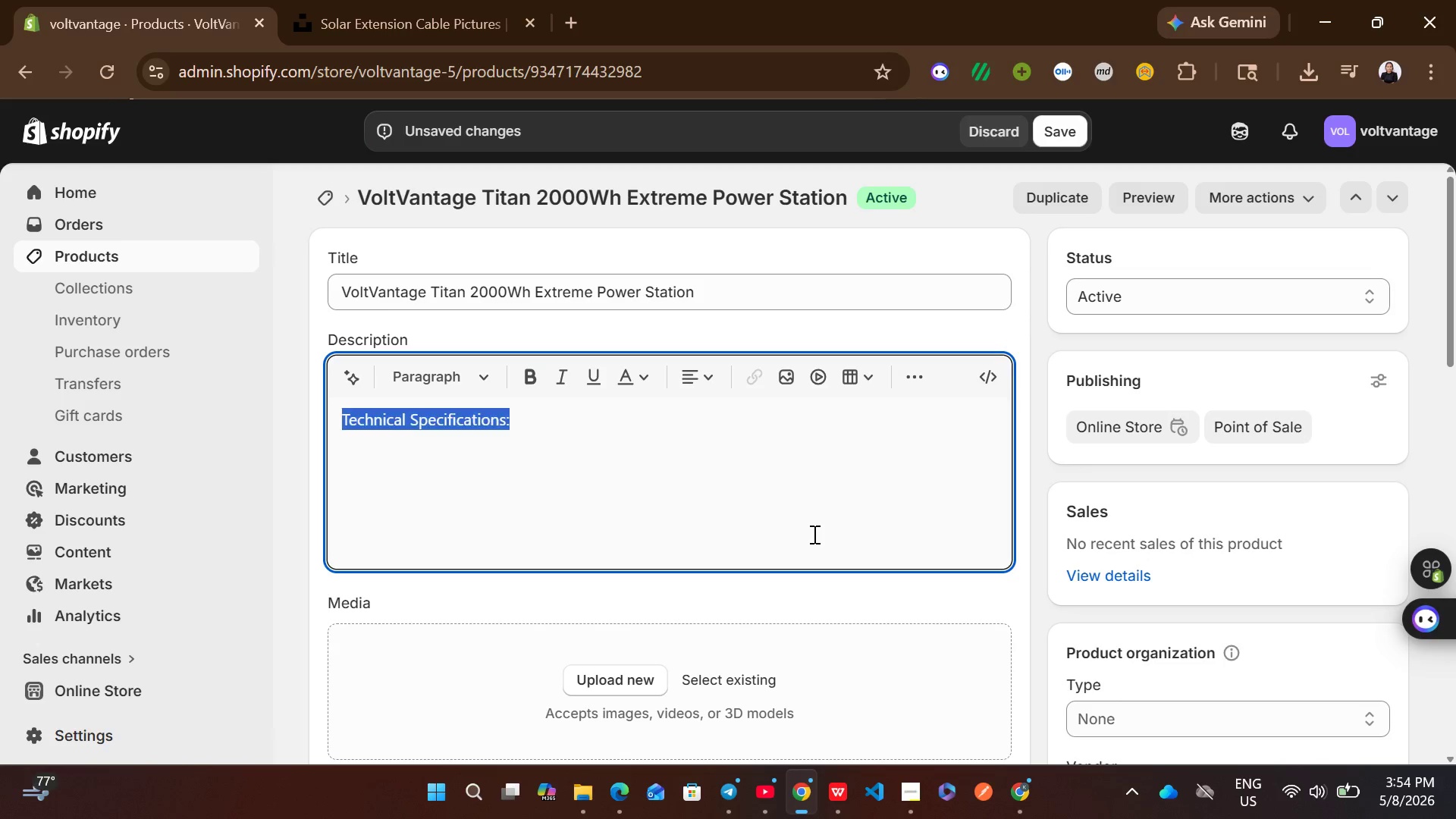 
key(Control+A)
 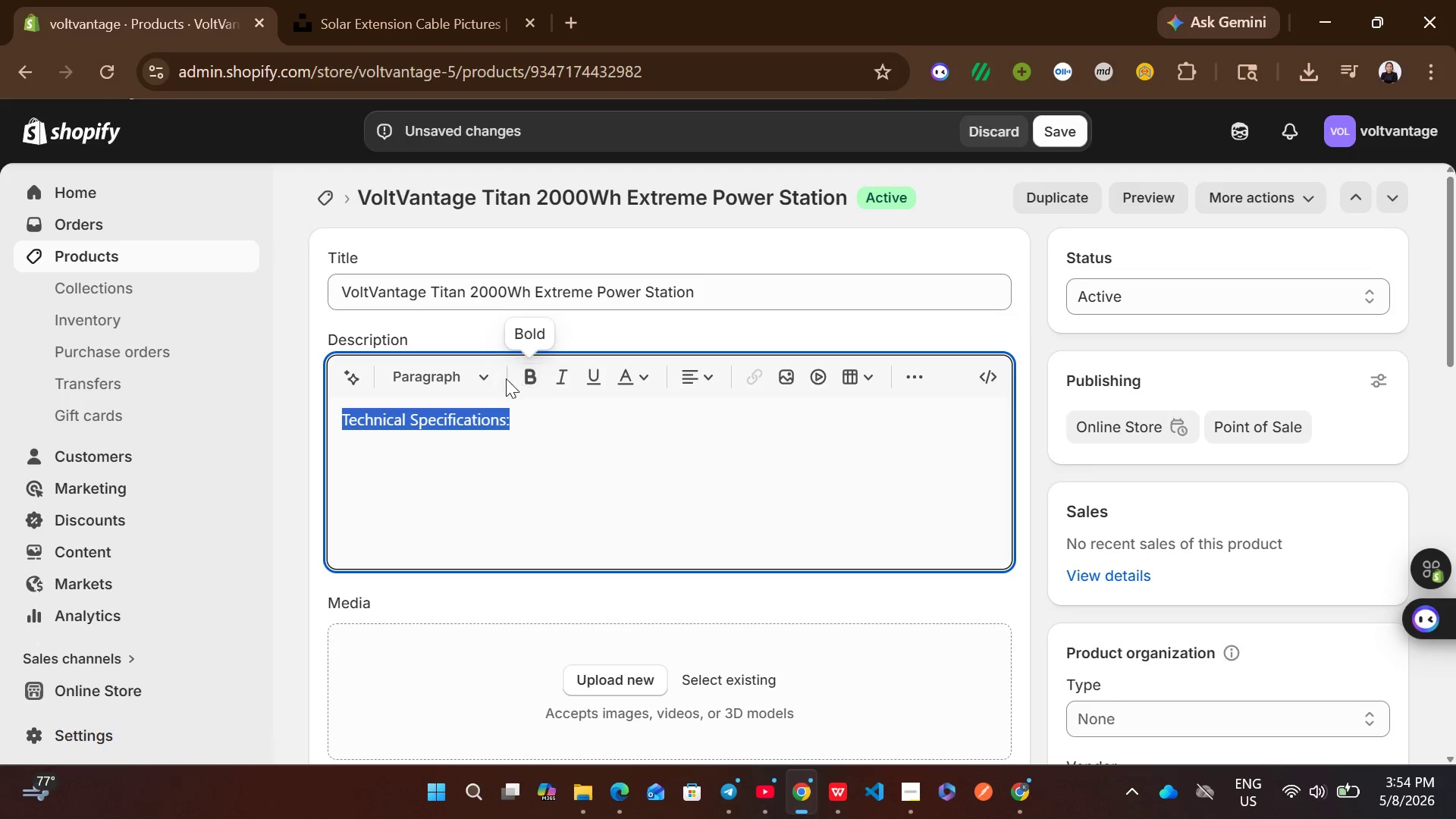 
left_click([448, 382])
 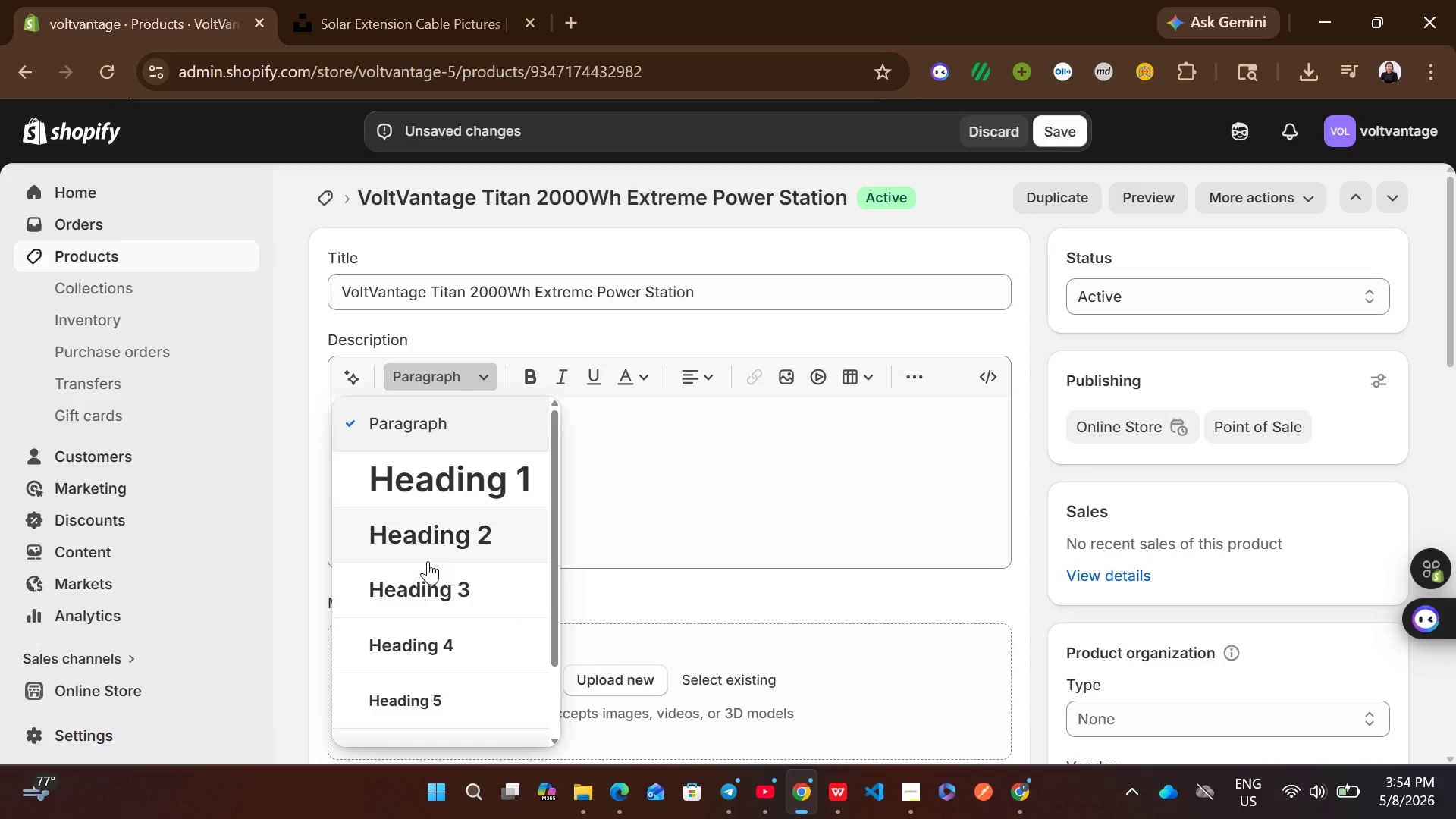 
left_click([428, 585])
 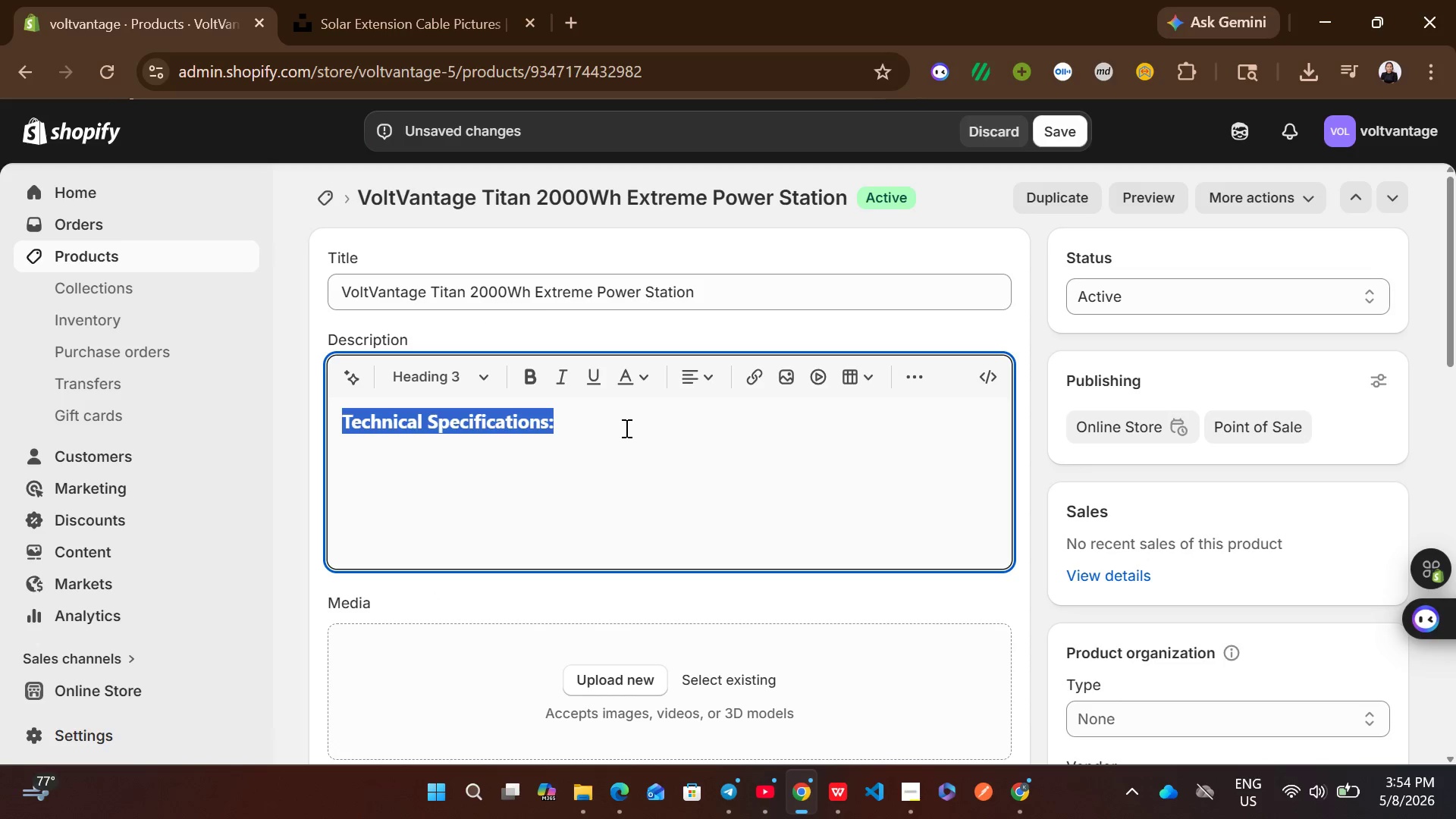 
left_click([625, 428])
 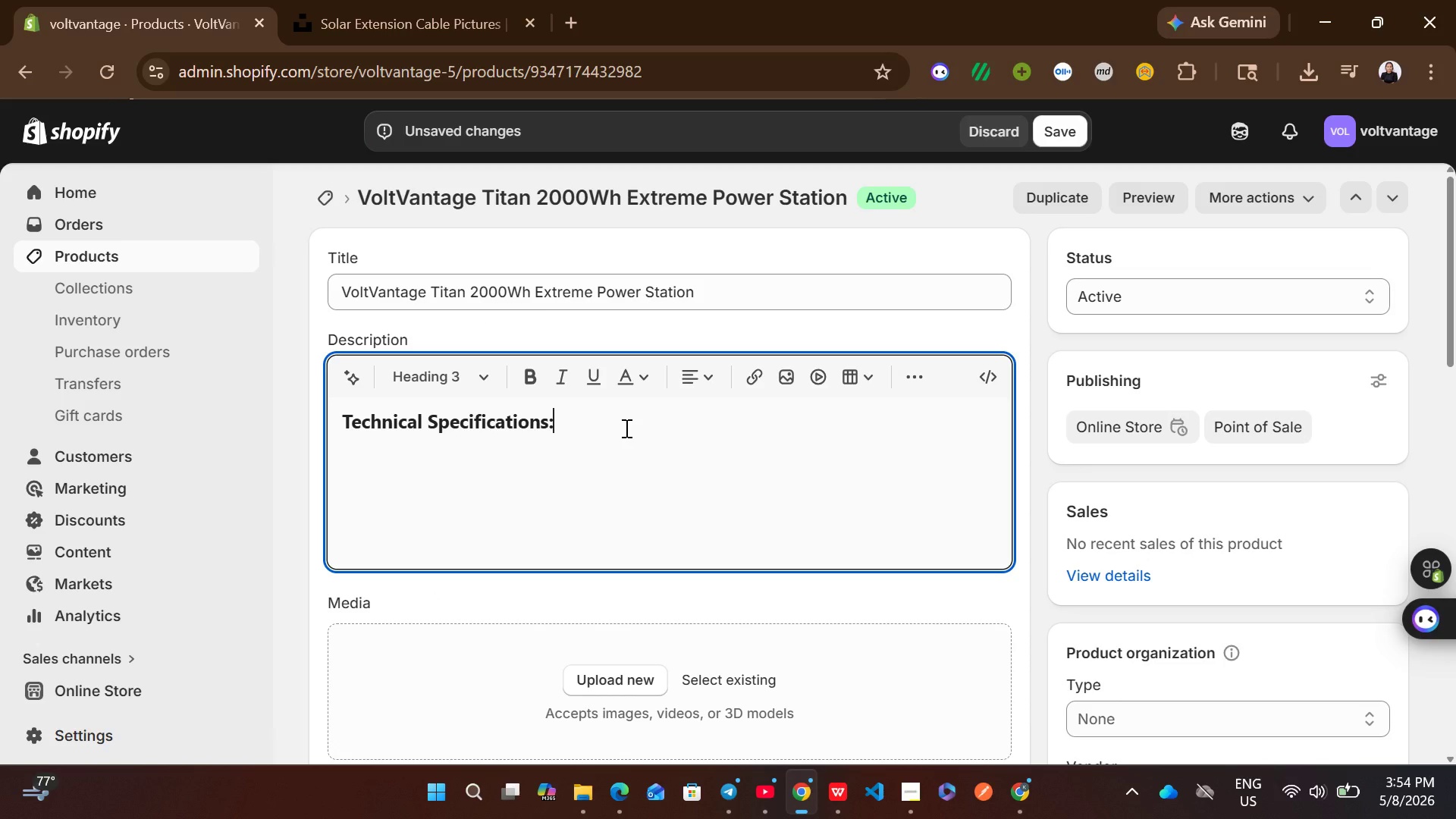 
key(Enter)
 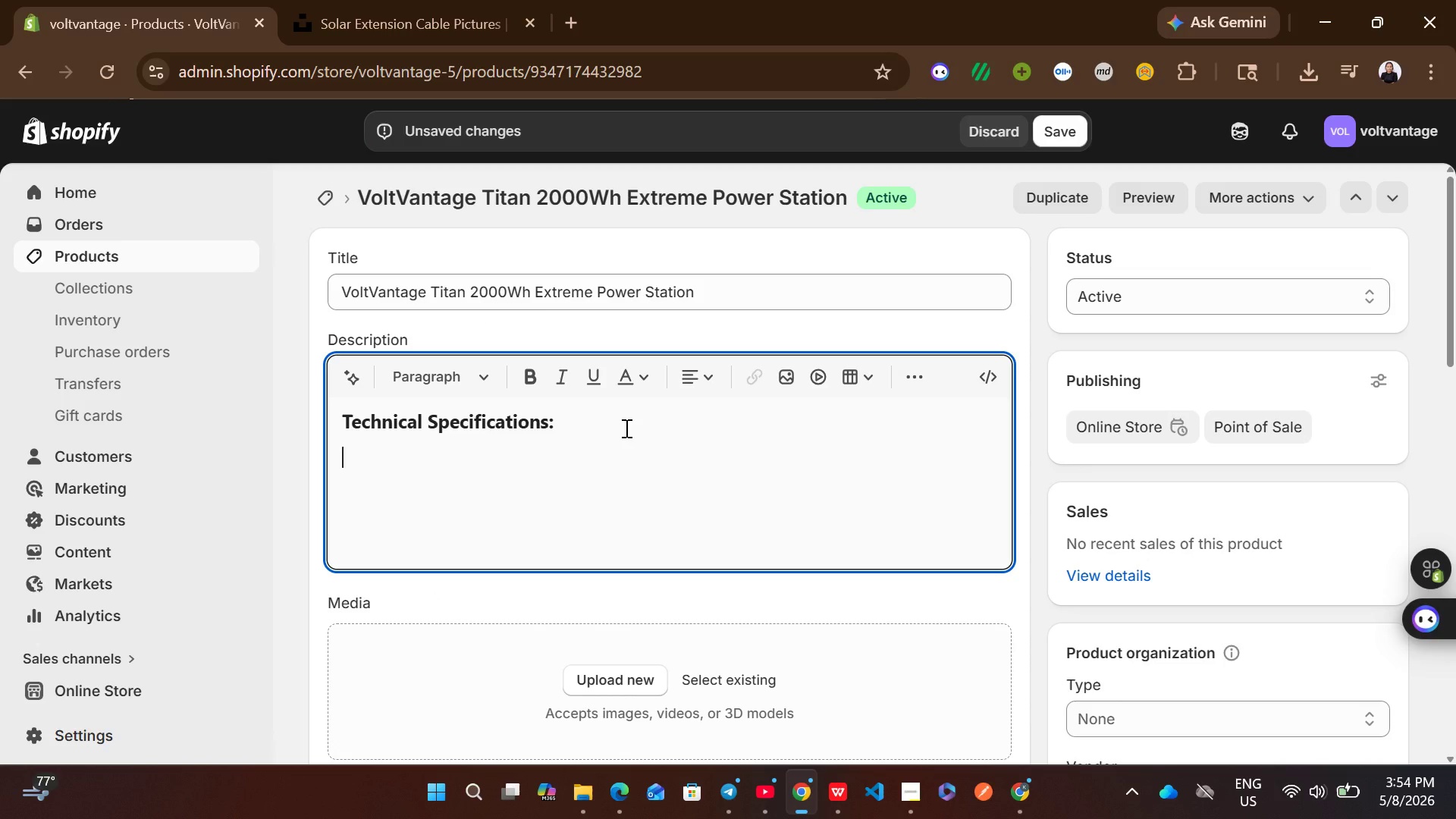 
wait(8.28)
 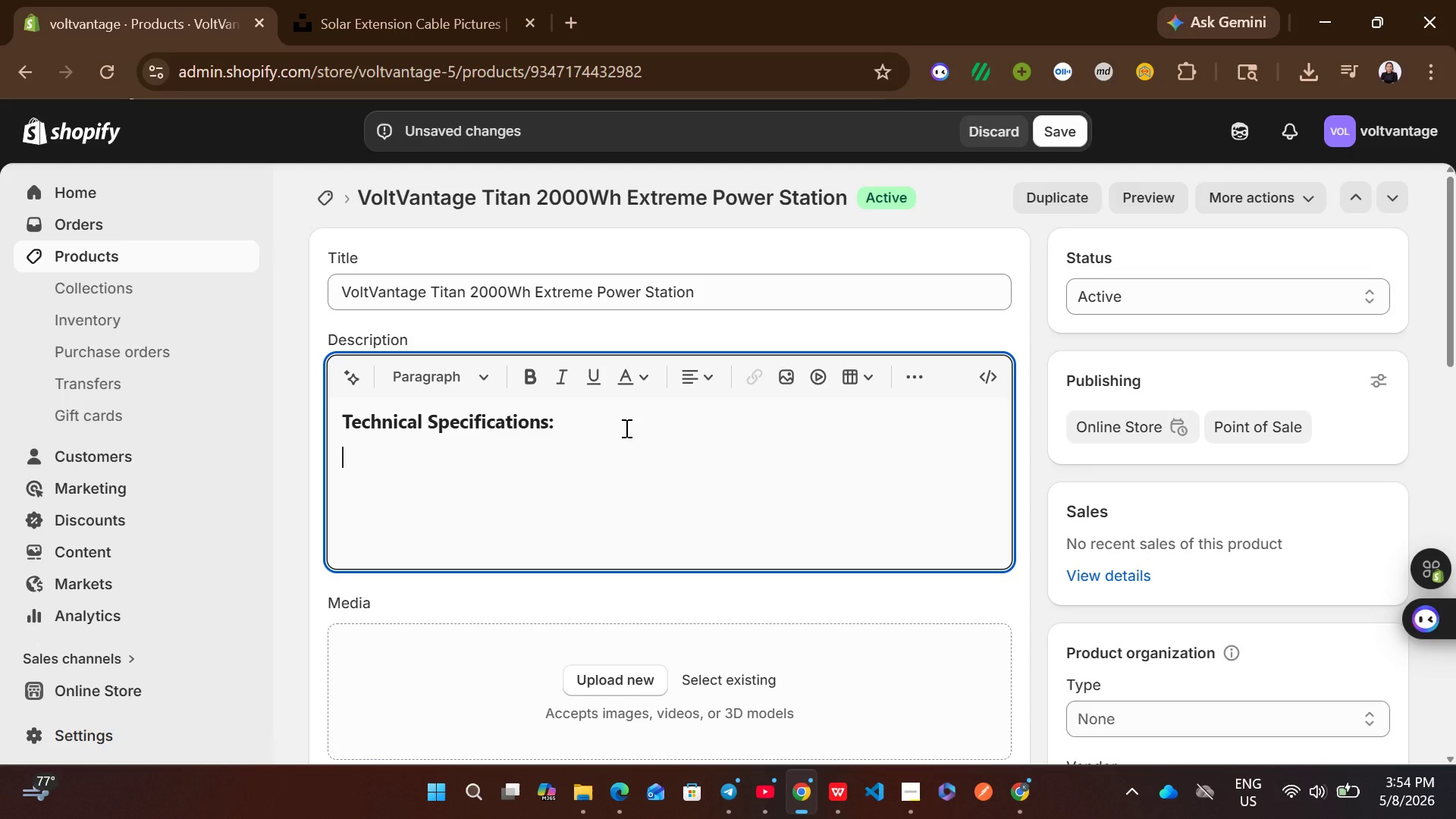 
type(Wattage: )
 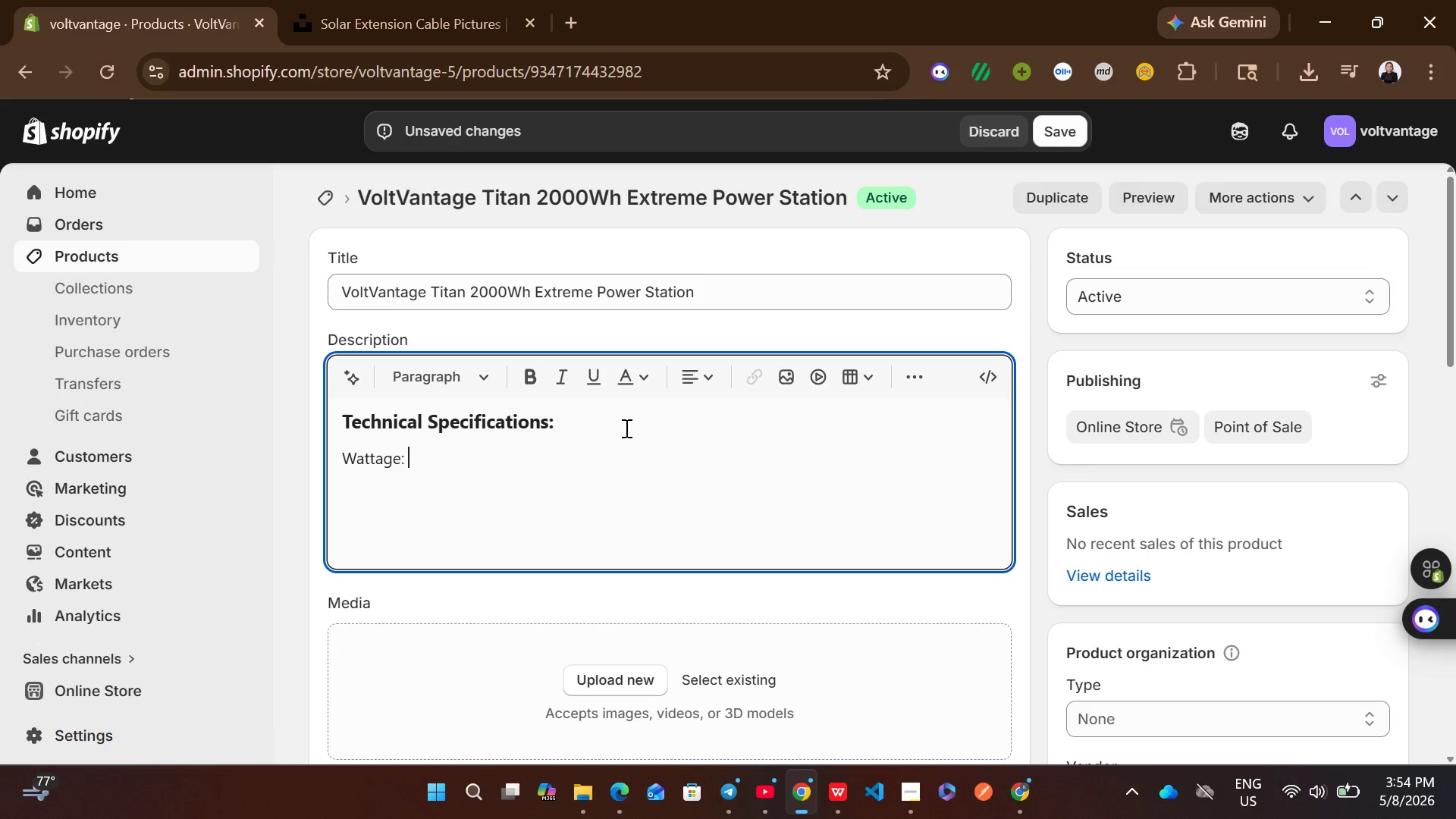 
wait(5.66)
 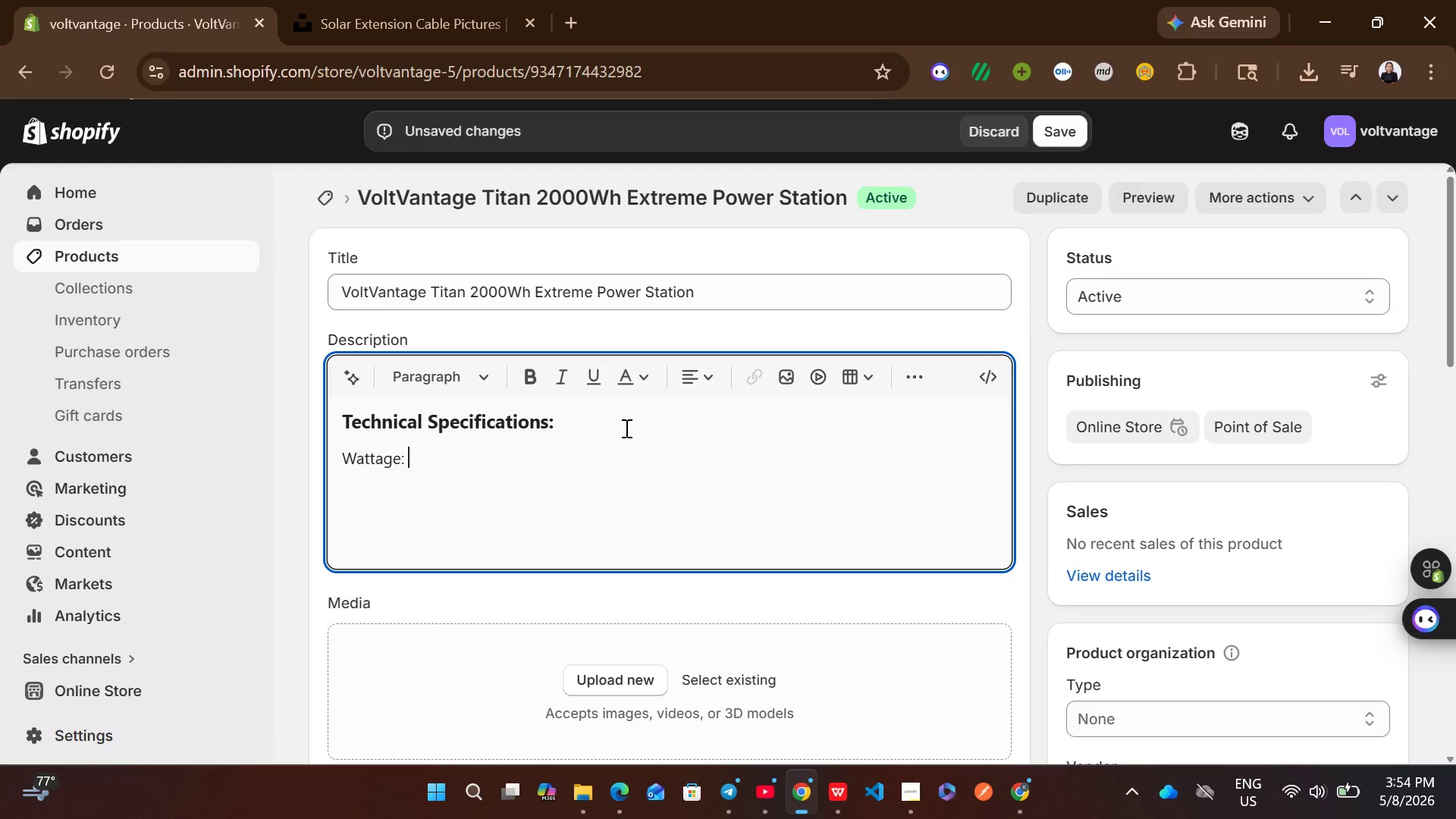 
type(687W )
 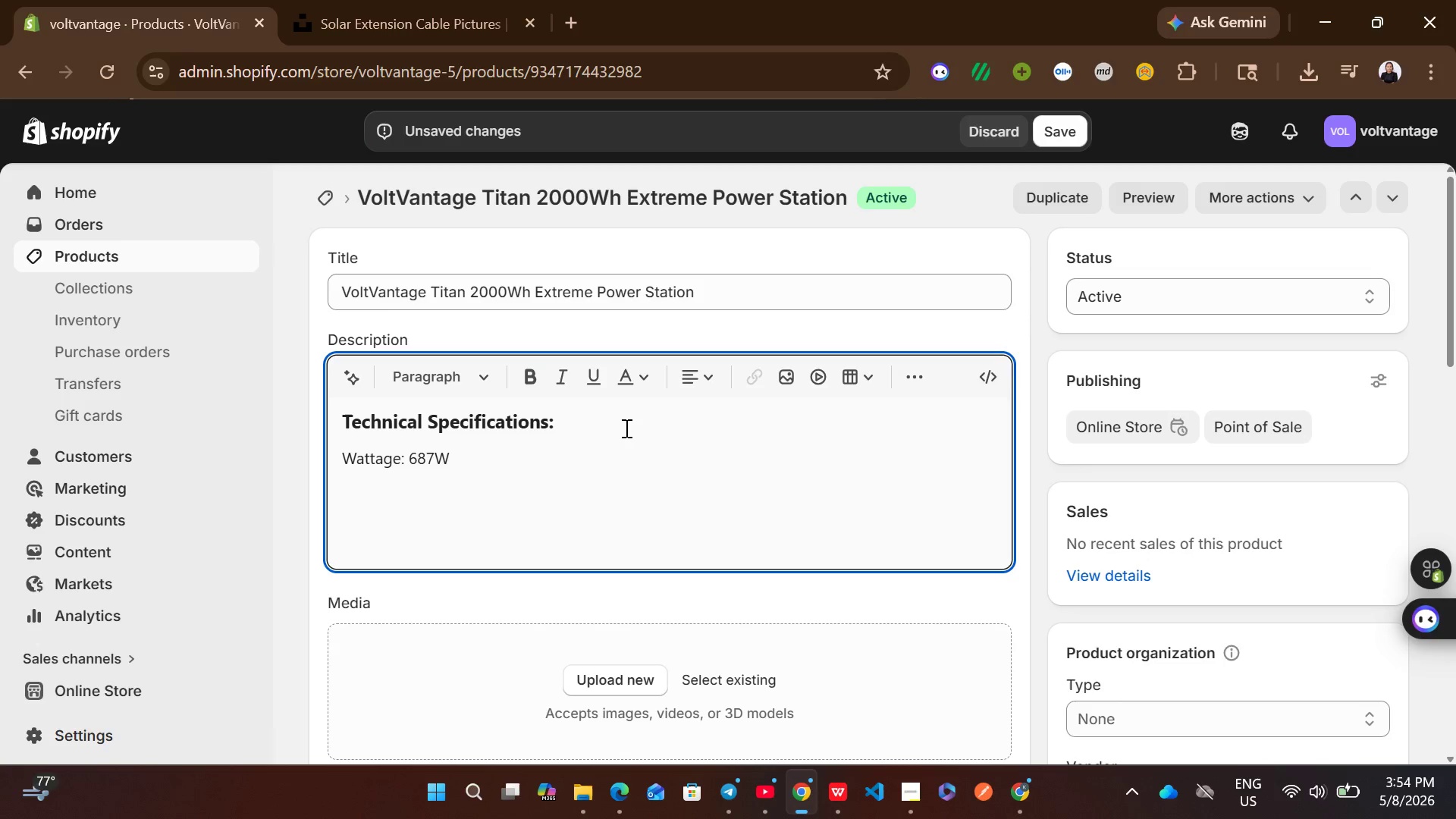 
key(Enter)
 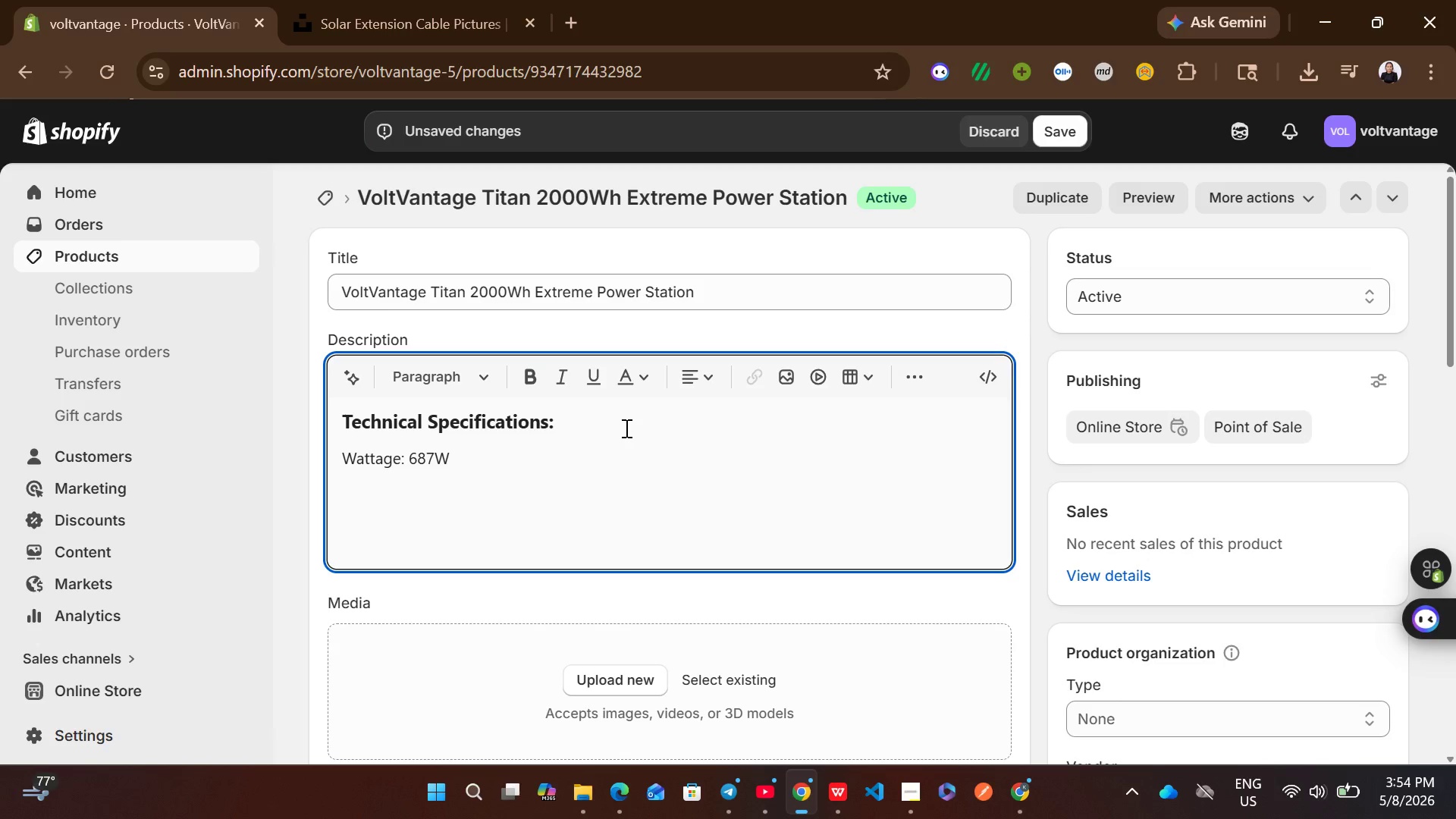 
type(Voltage: 18V)
 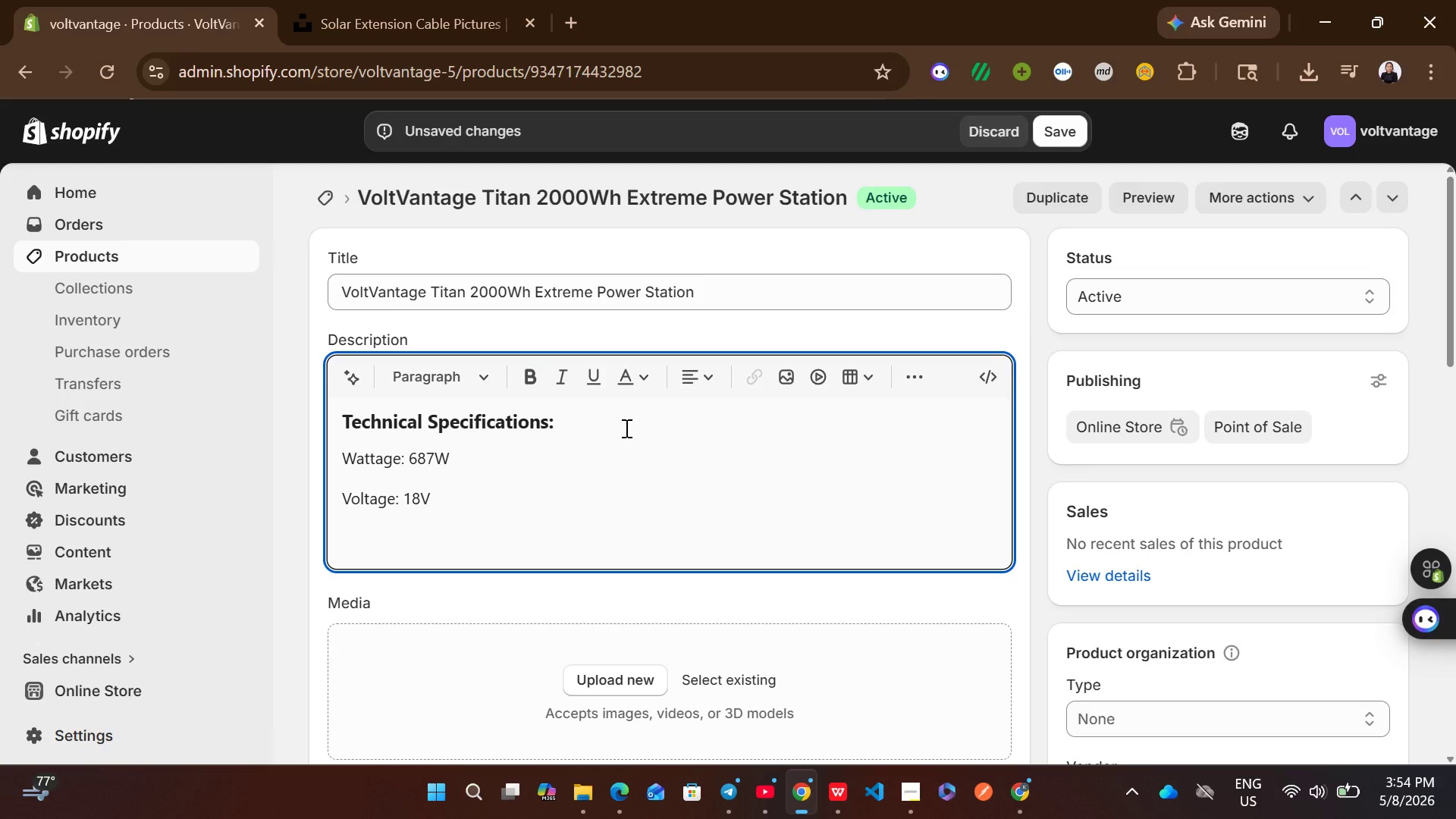 
key(Enter)
 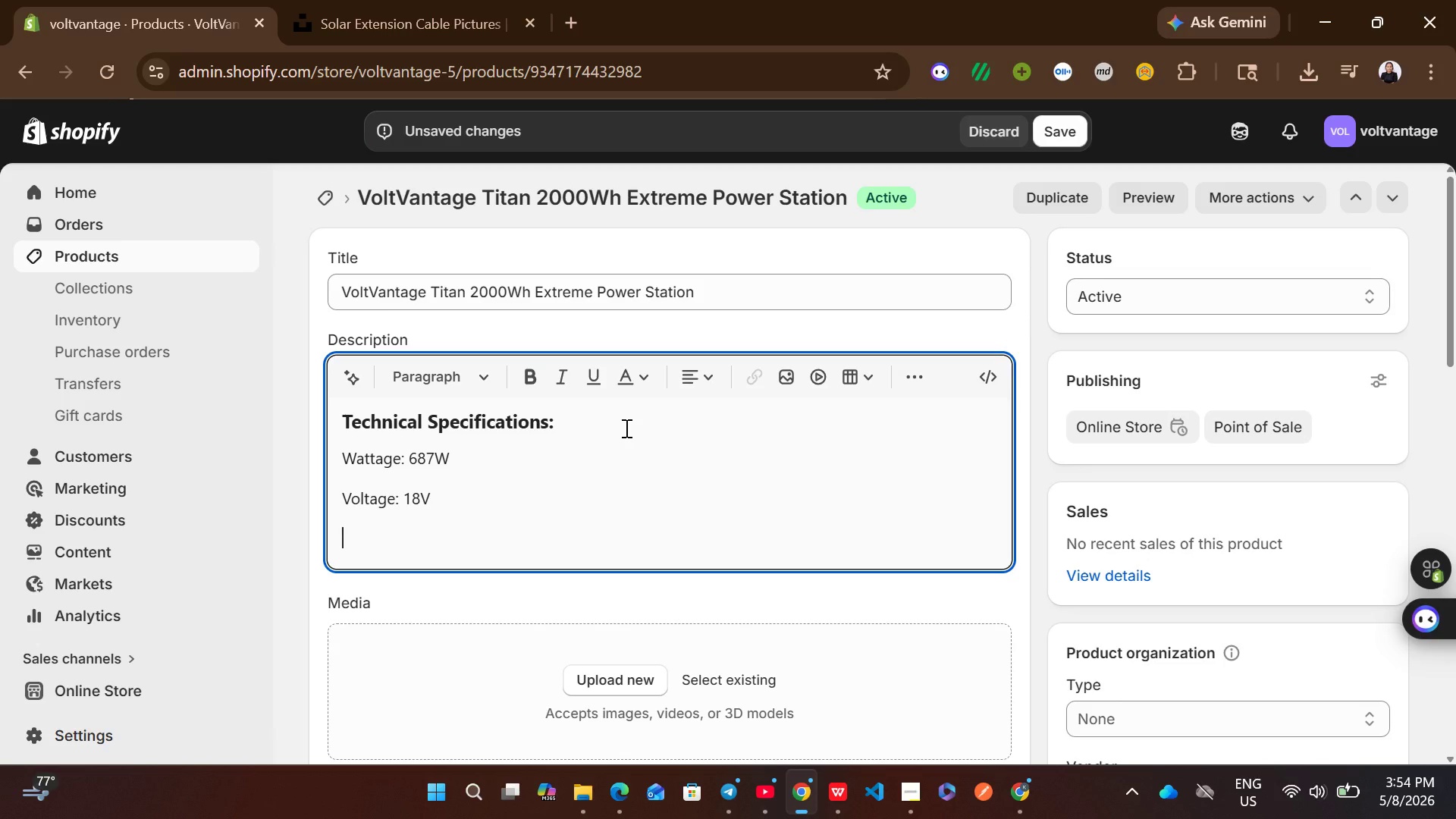 
type(Specs: )
 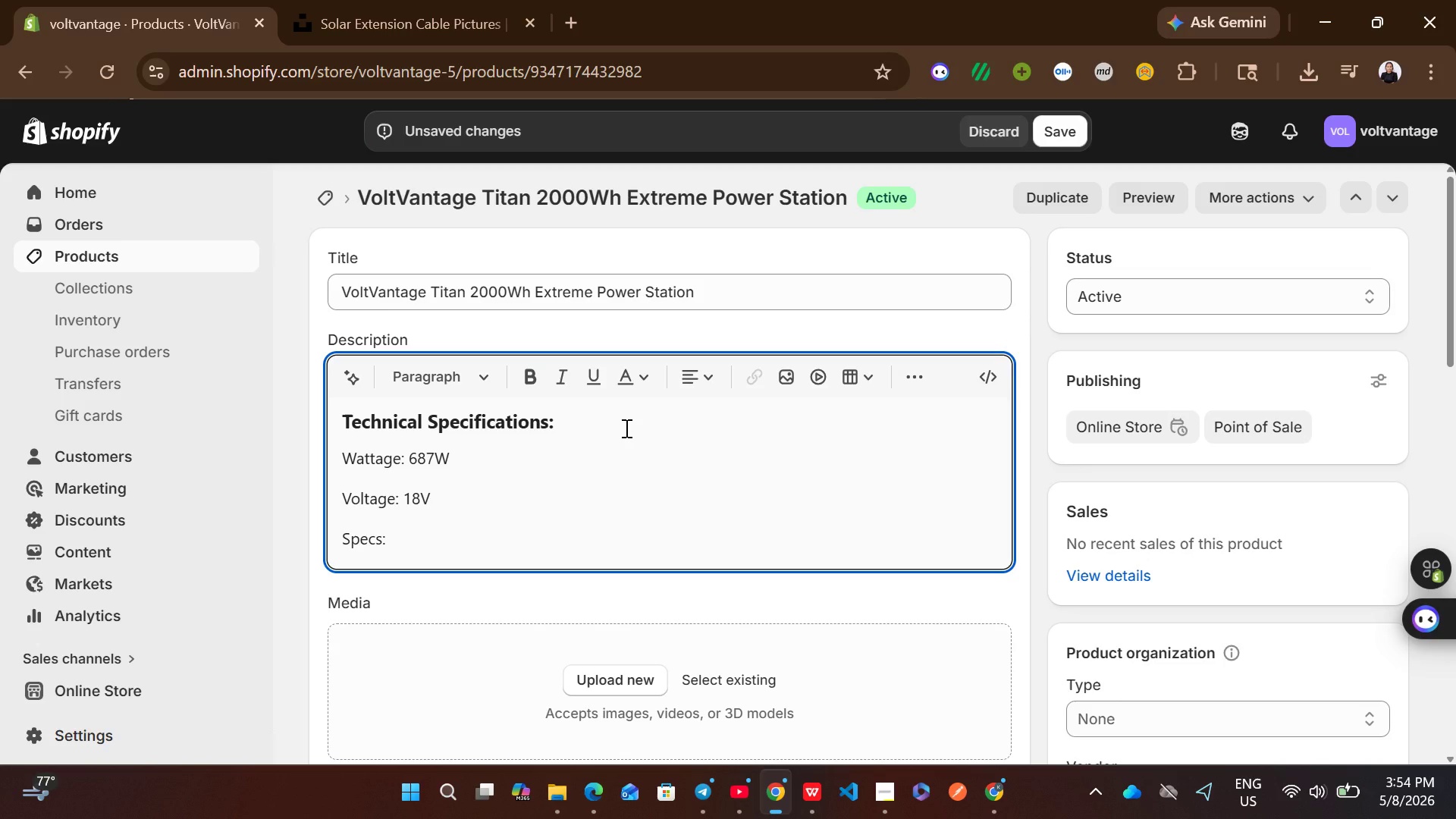 
type(687V)
key(Backspace)
type(W / 18V)
 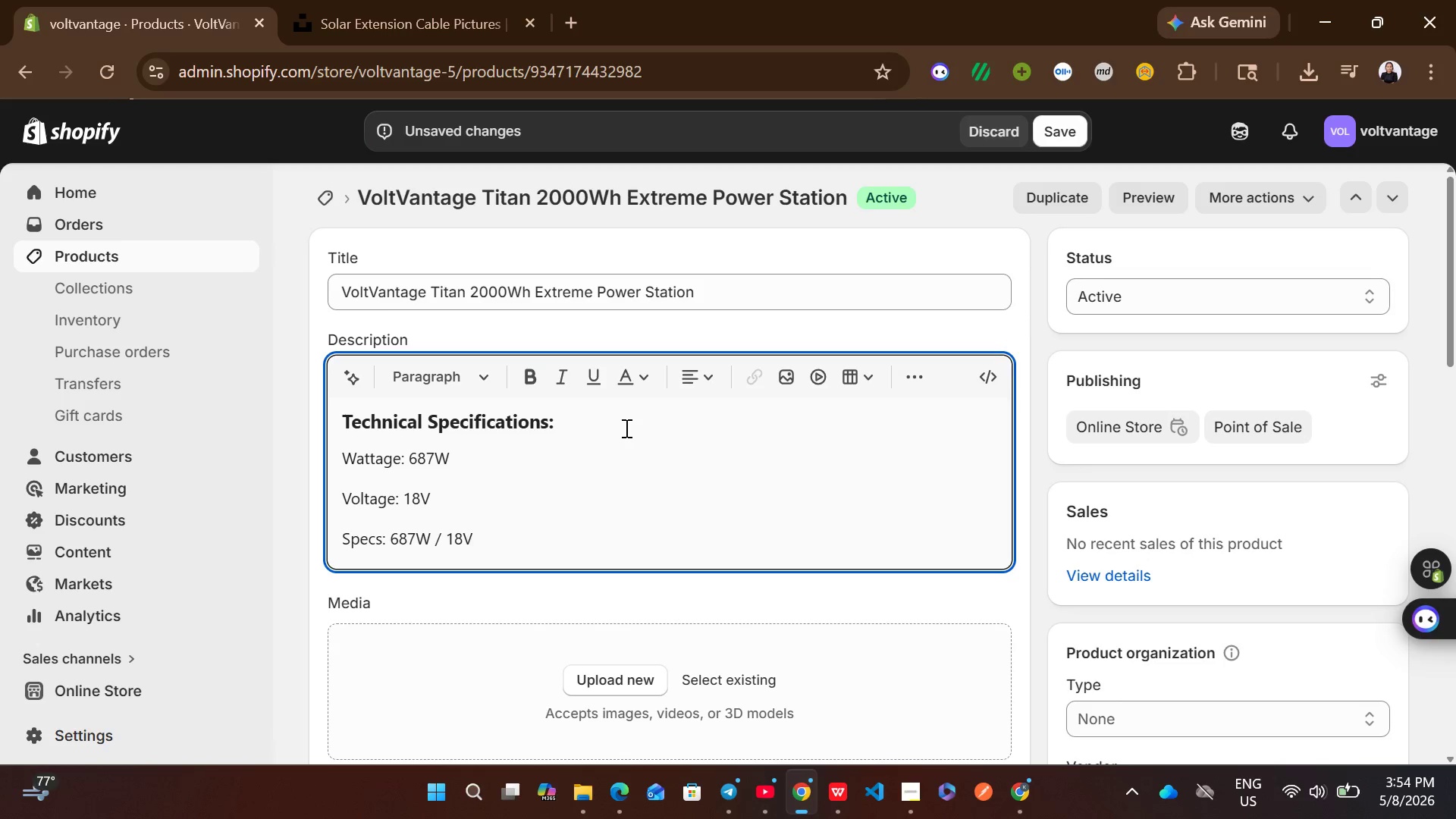 
key(Enter)
 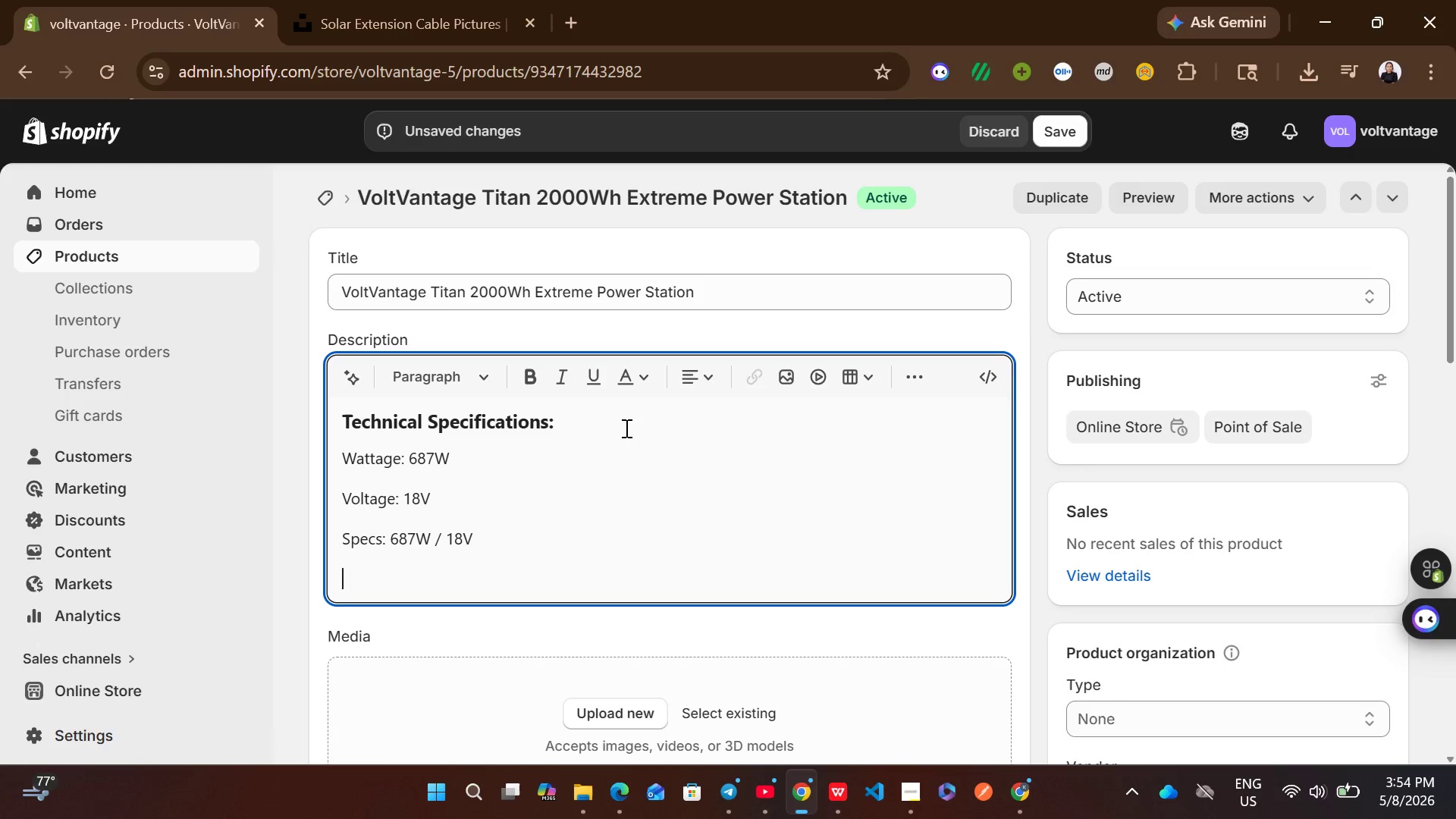 
type(Weather Rating: IP20)
 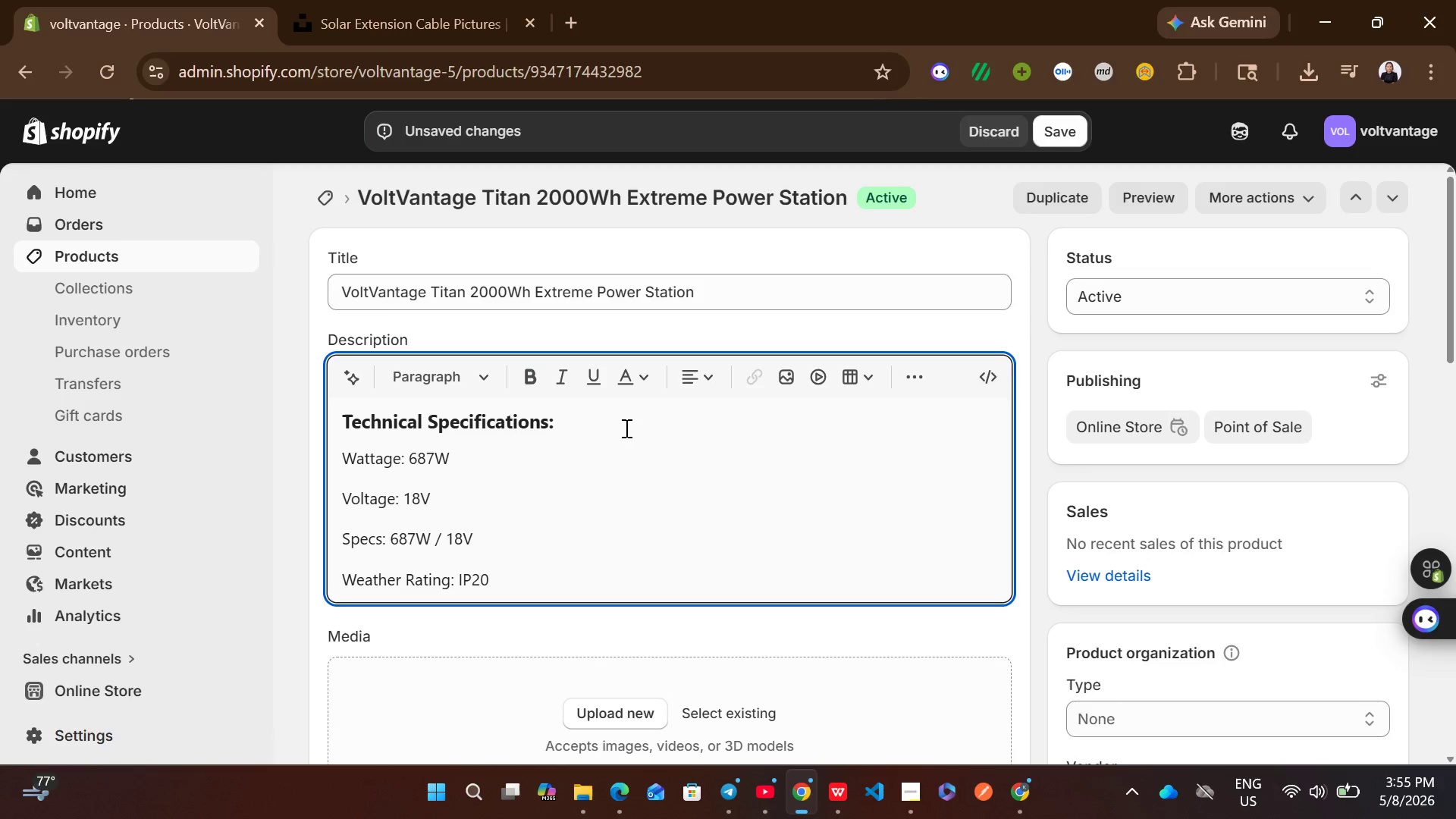 
key(Enter)
 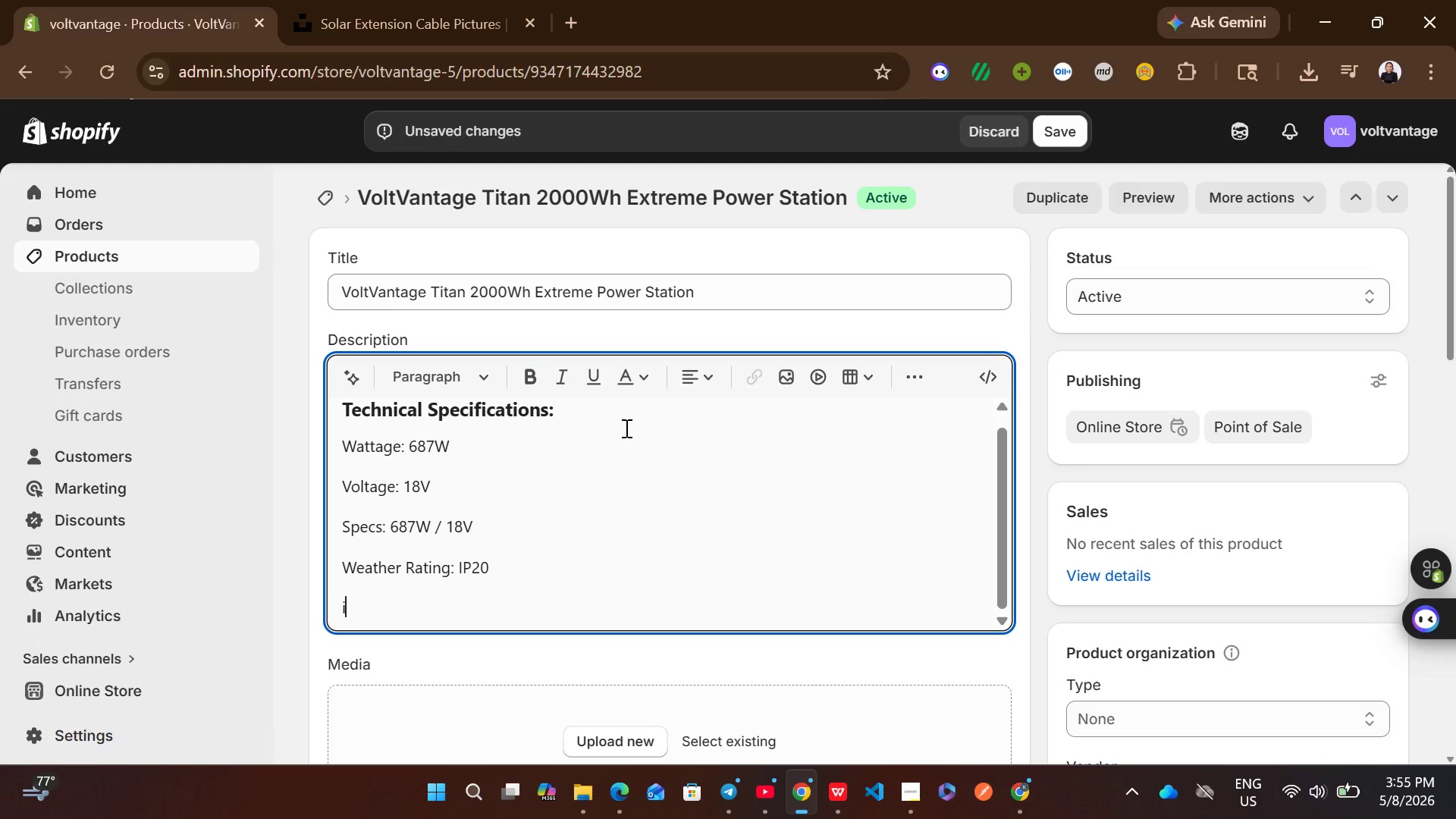 
type(ideal for off-grid enthusiasts and emergency backup o)
key(Backspace)
type(power.)
 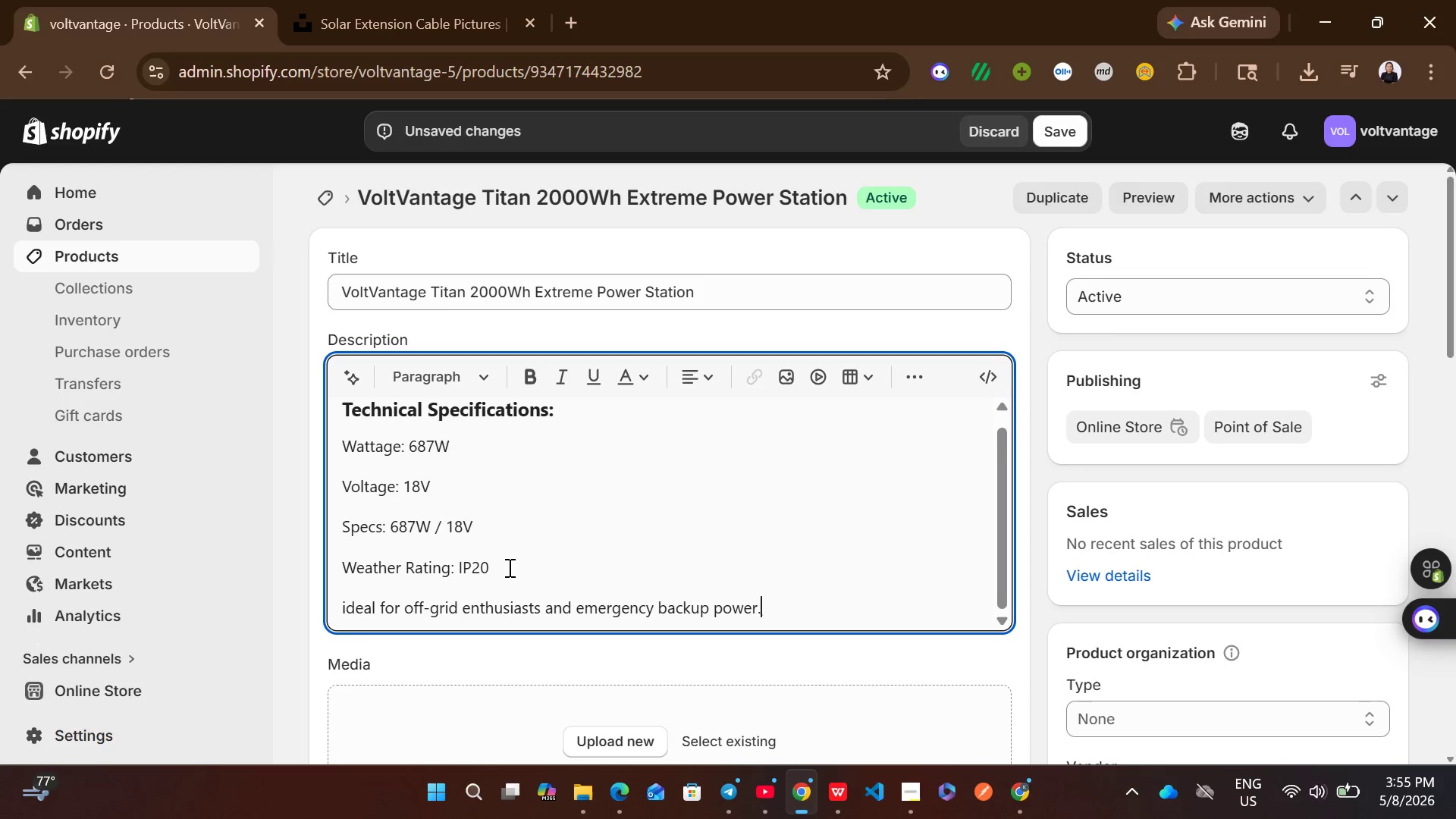 
left_click_drag(start_coordinate=[508, 566], to_coordinate=[339, 443])
 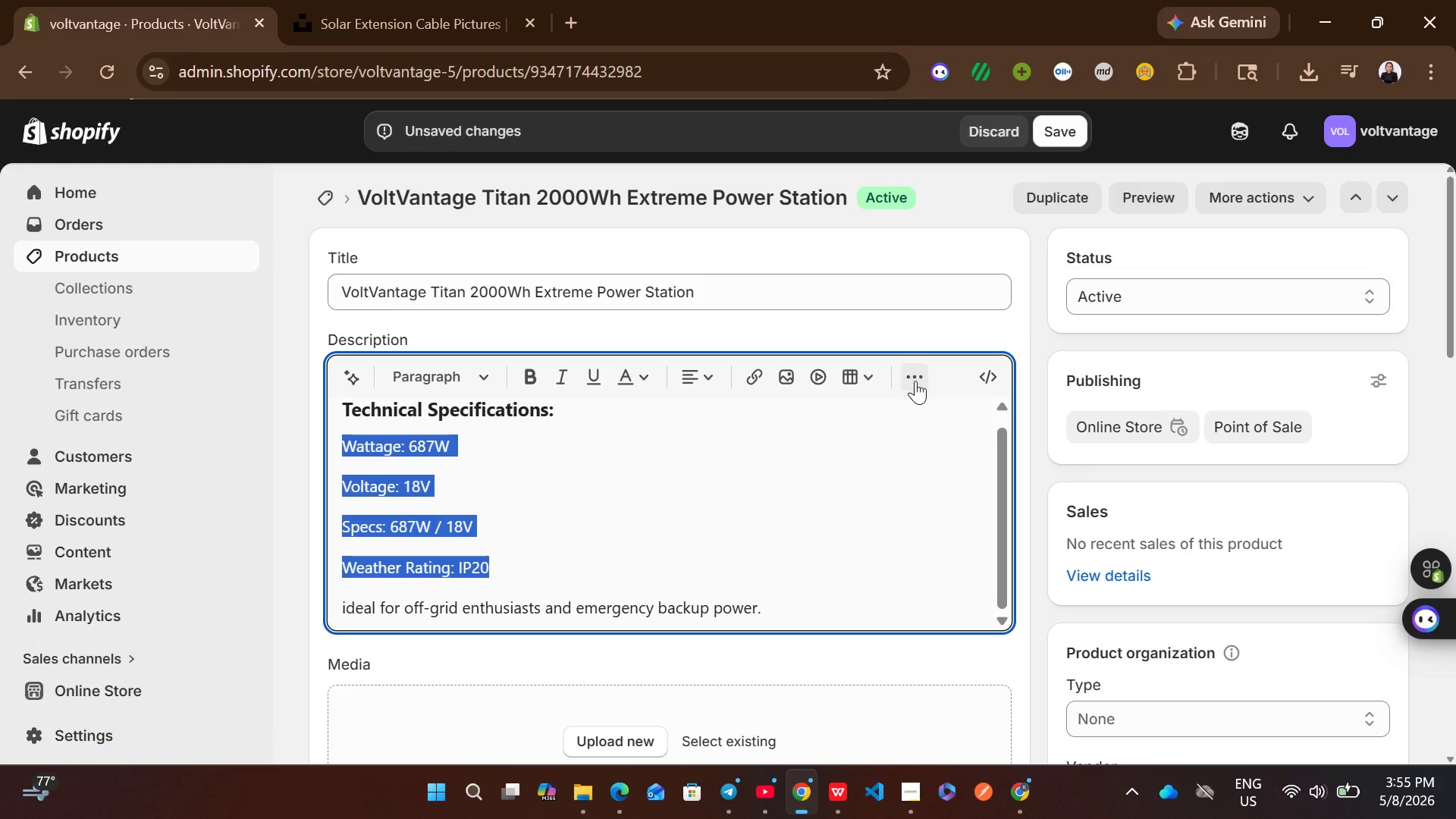 
left_click([915, 381])
 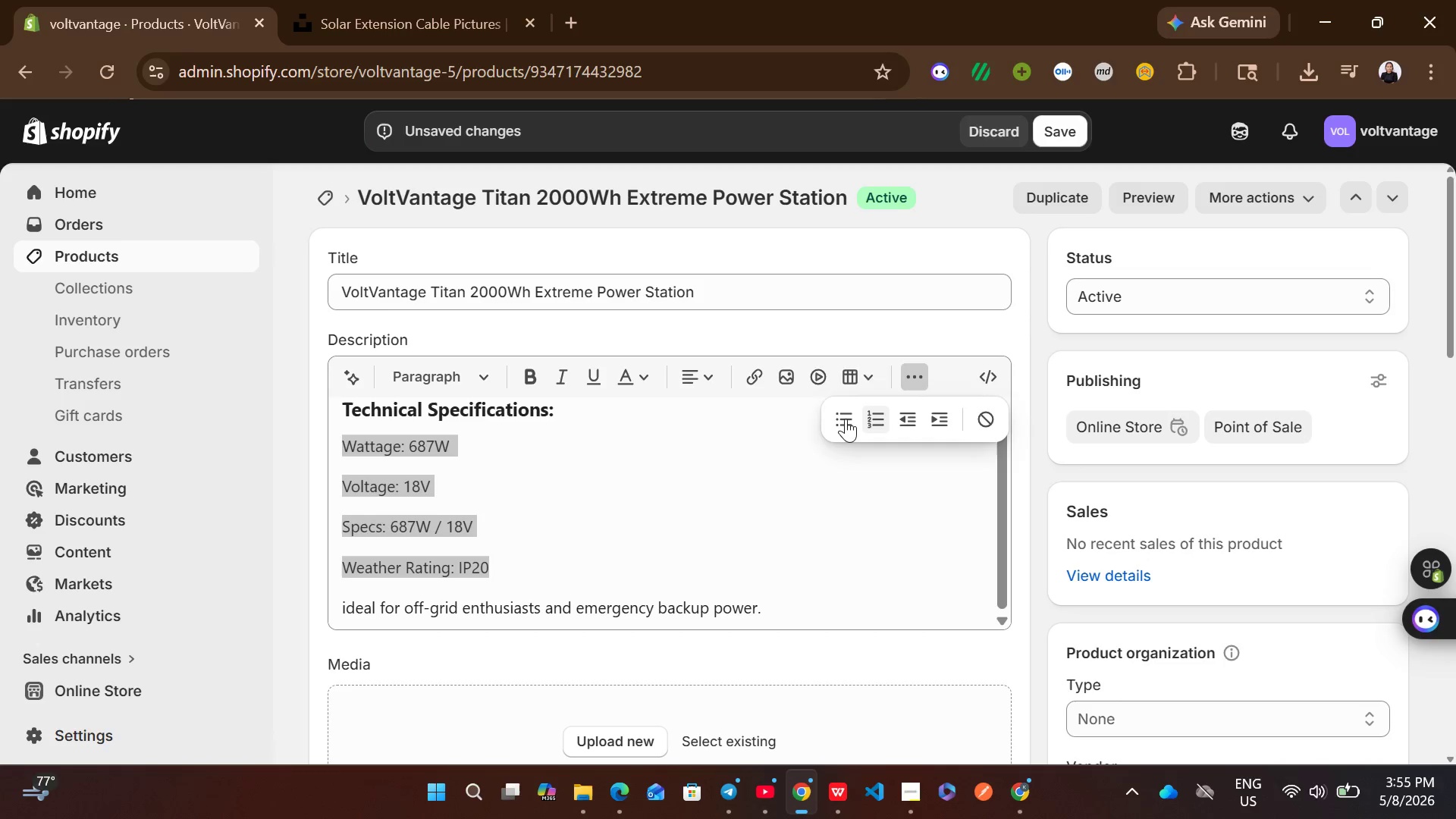 
left_click([846, 419])
 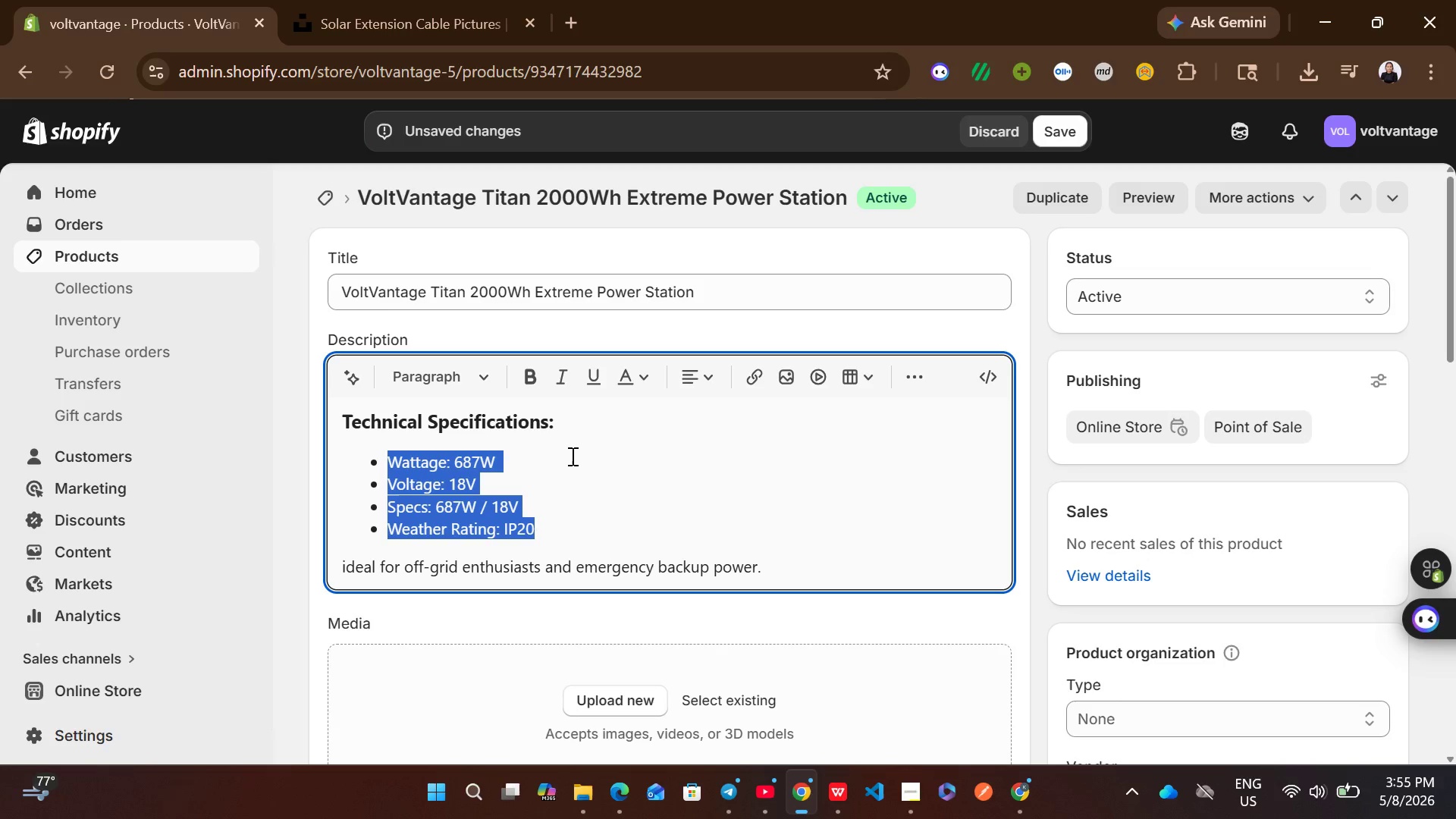 
left_click([567, 456])
 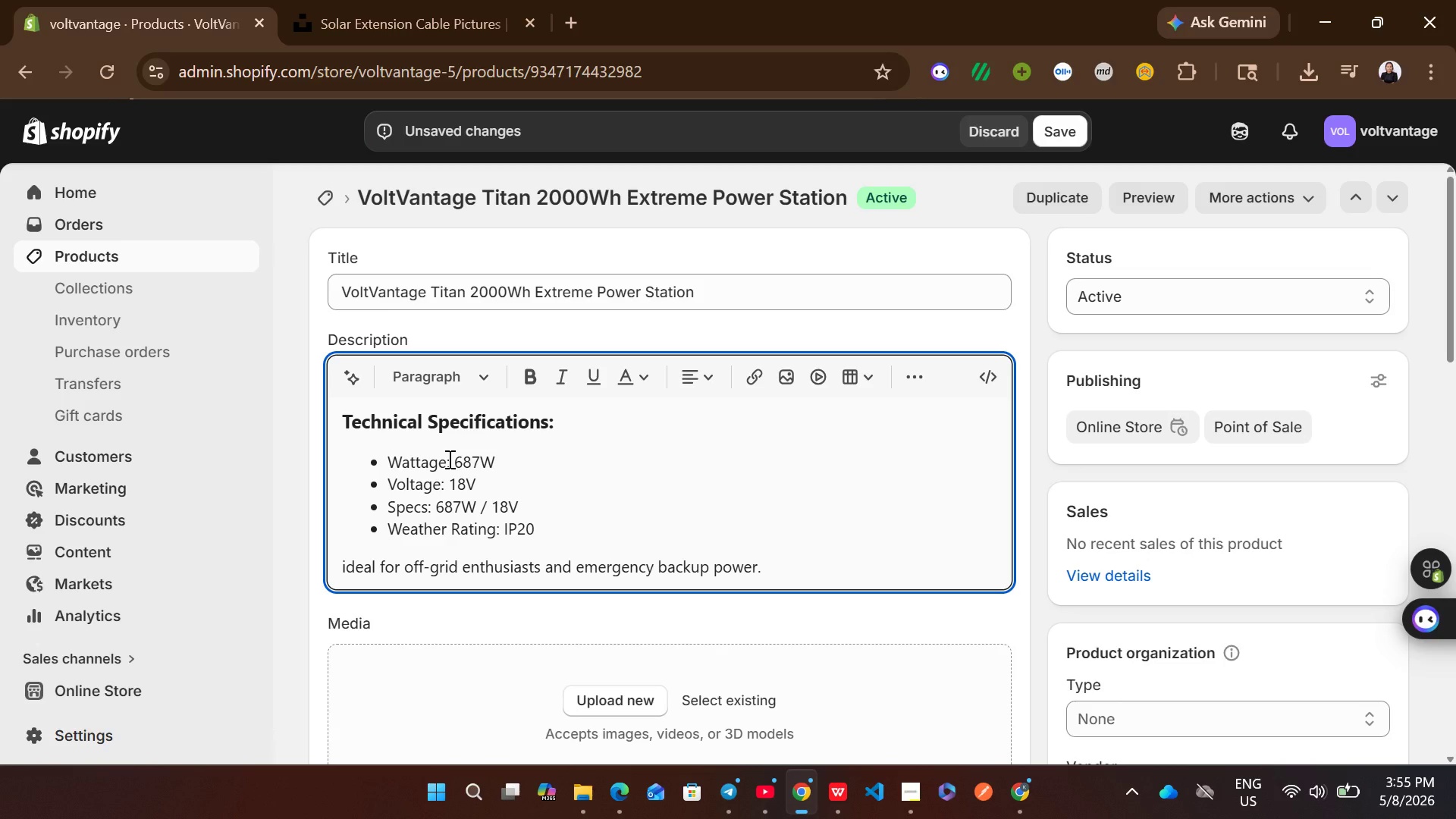 
left_click_drag(start_coordinate=[448, 459], to_coordinate=[381, 460])
 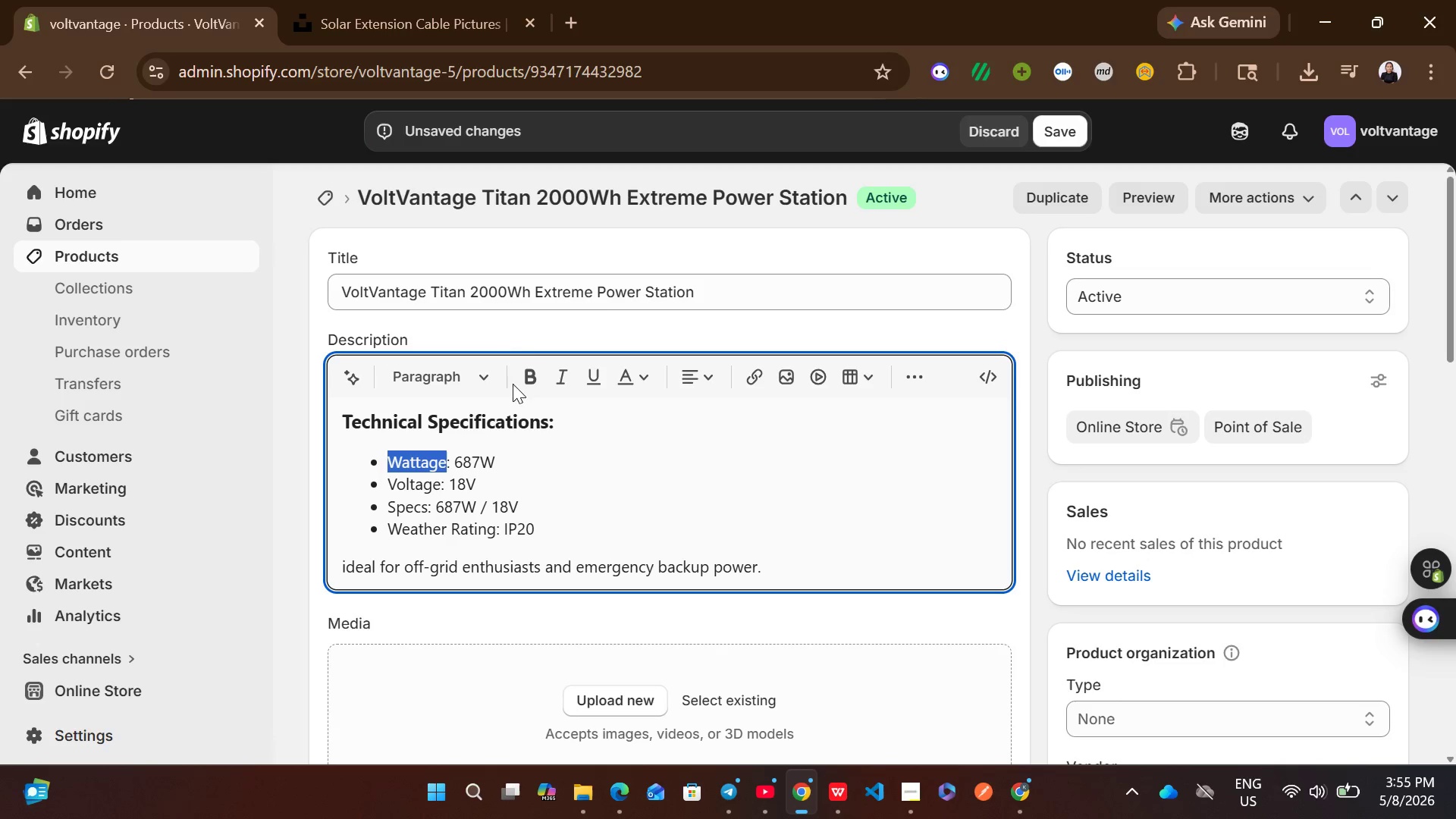 
left_click([530, 382])
 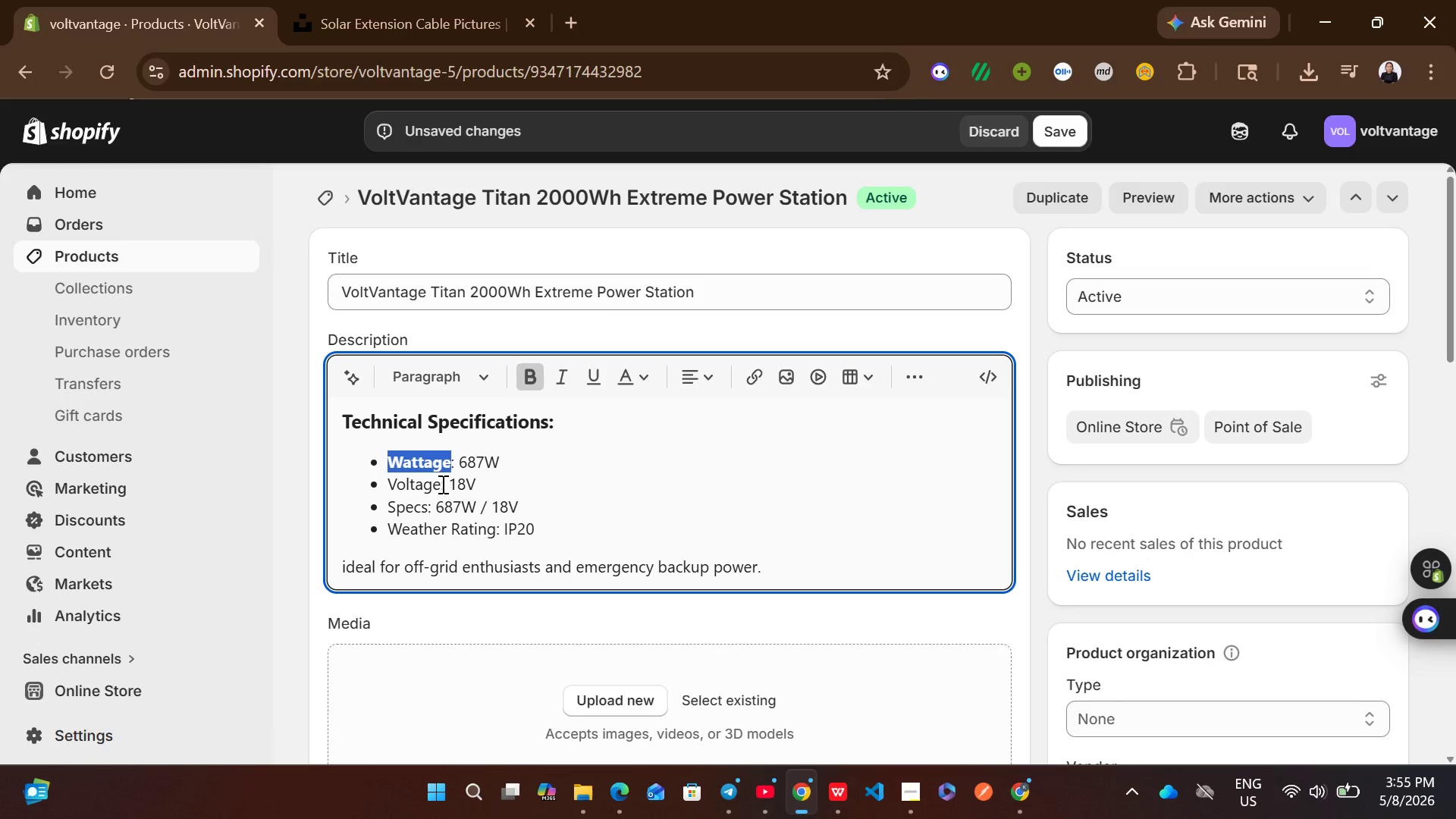 
left_click_drag(start_coordinate=[441, 484], to_coordinate=[389, 476])
 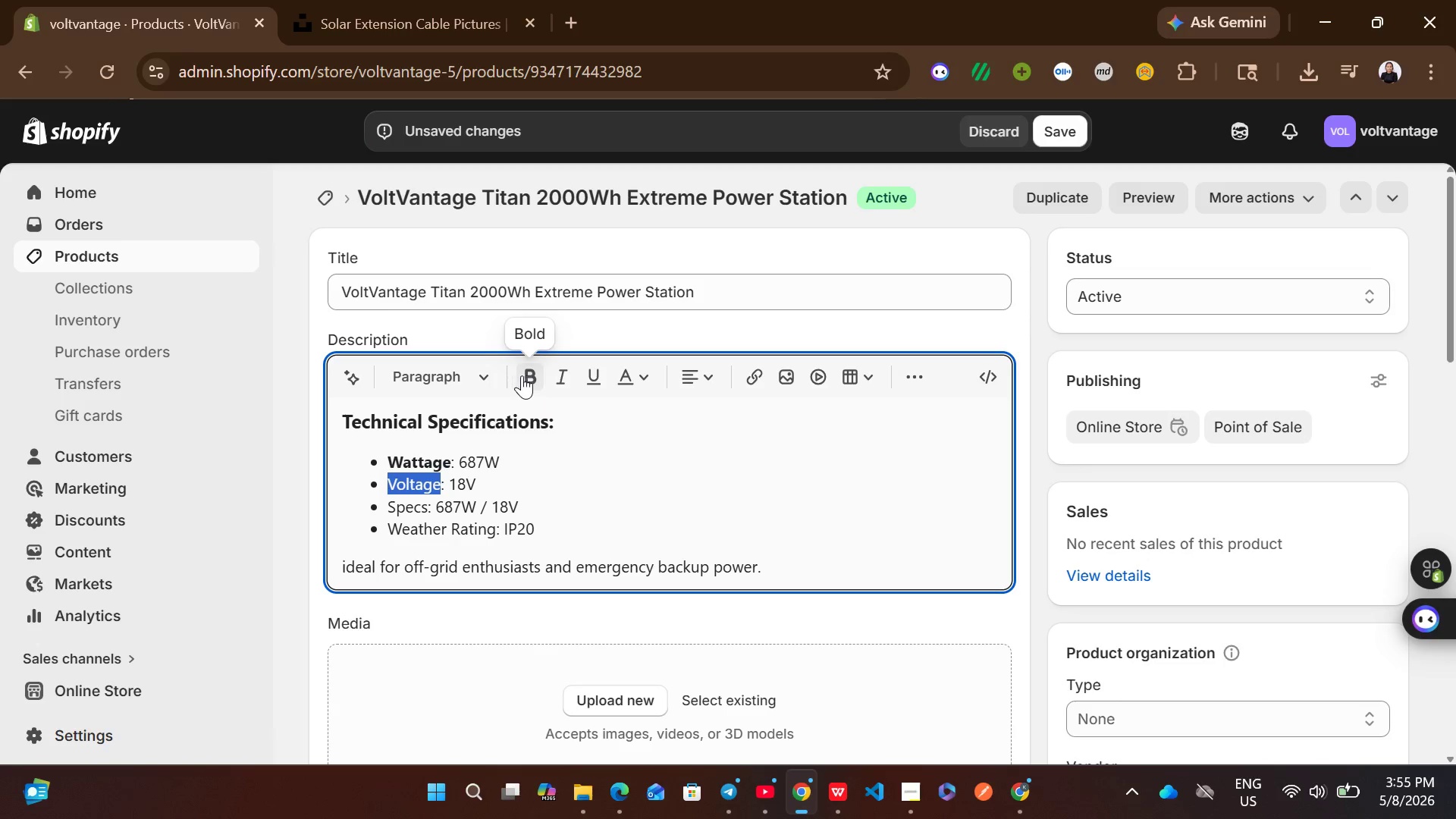 
left_click([522, 375])
 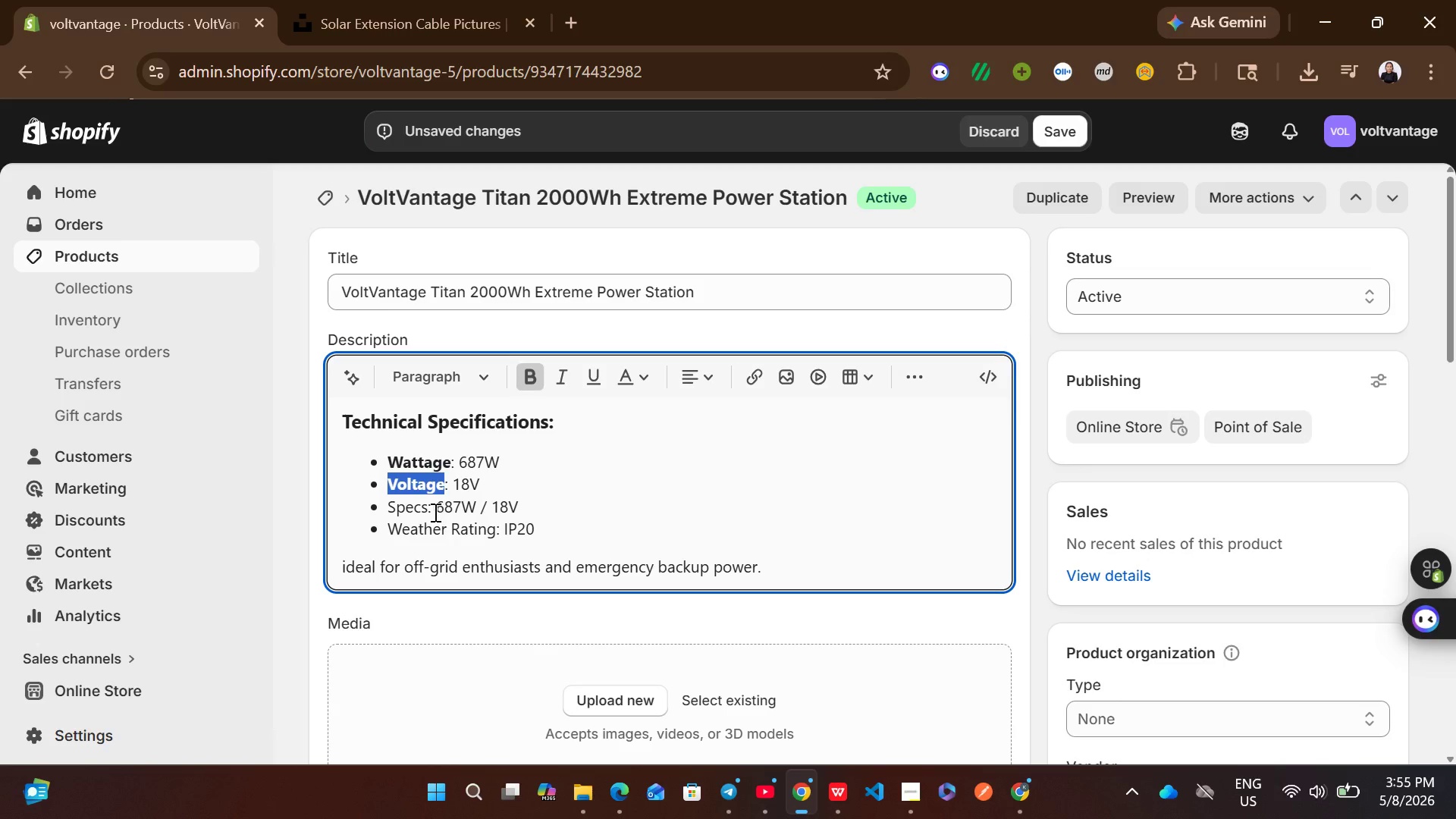 
left_click_drag(start_coordinate=[426, 510], to_coordinate=[388, 506])
 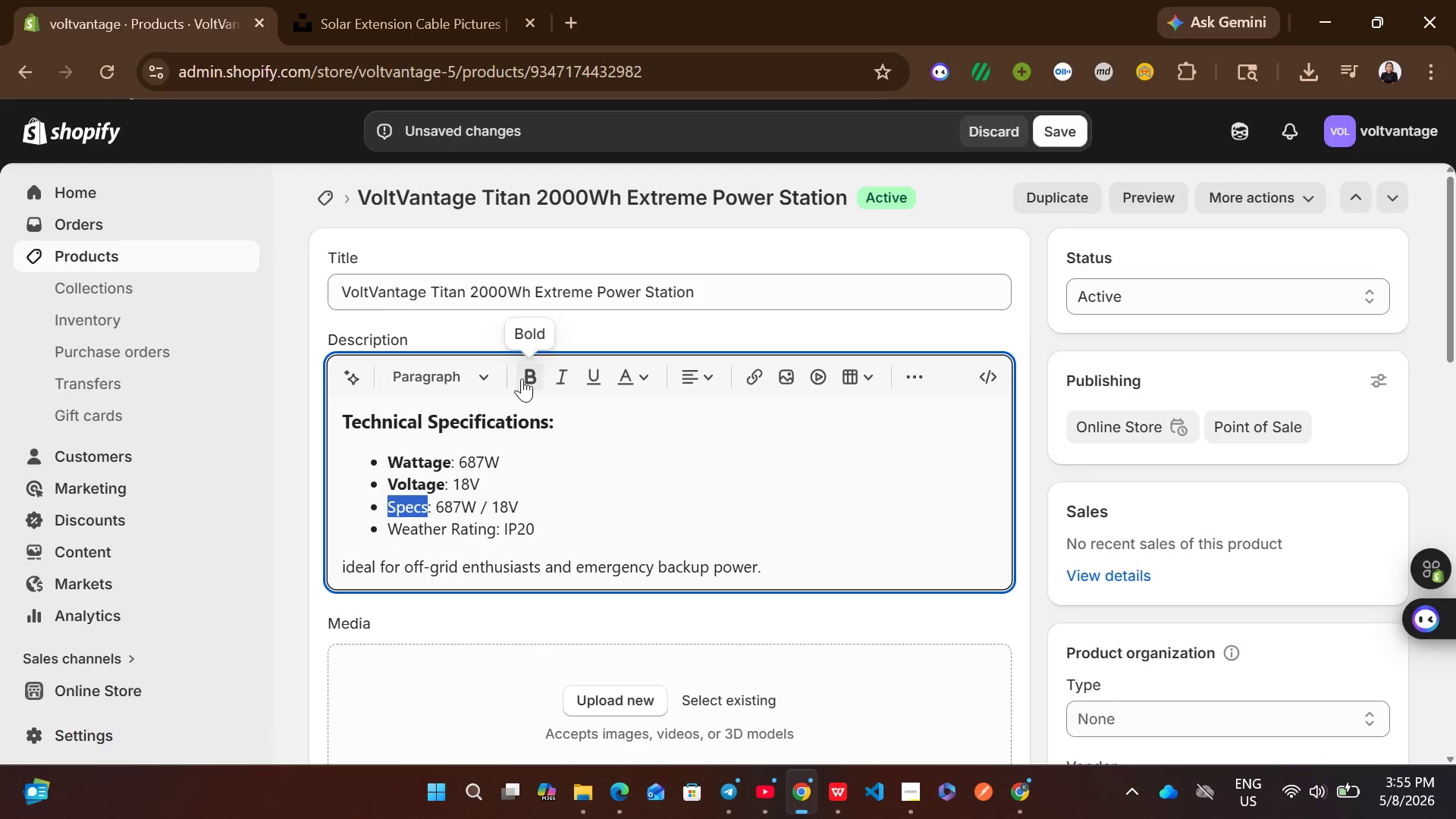 
left_click([522, 378])
 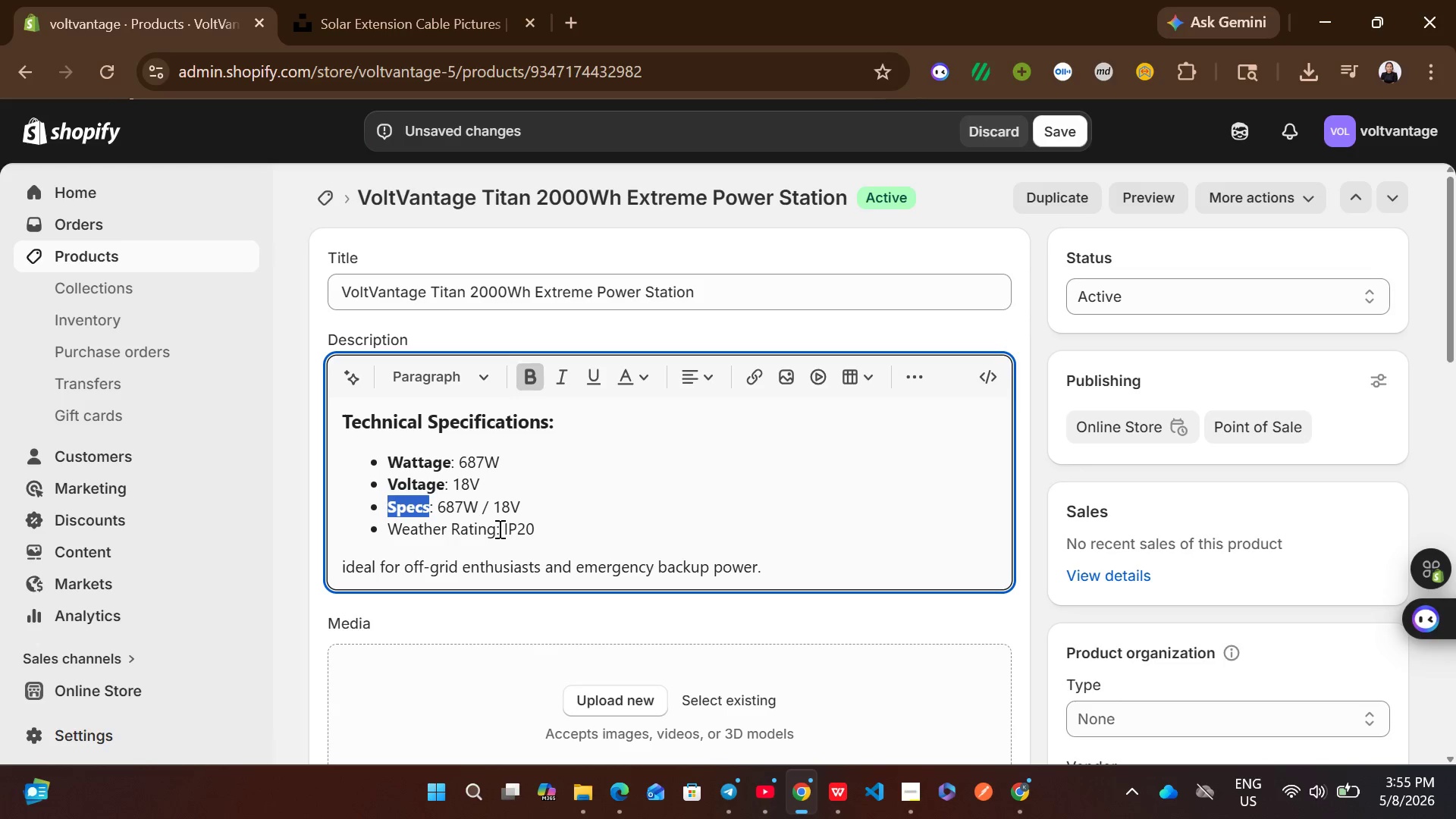 
left_click_drag(start_coordinate=[494, 529], to_coordinate=[390, 523])
 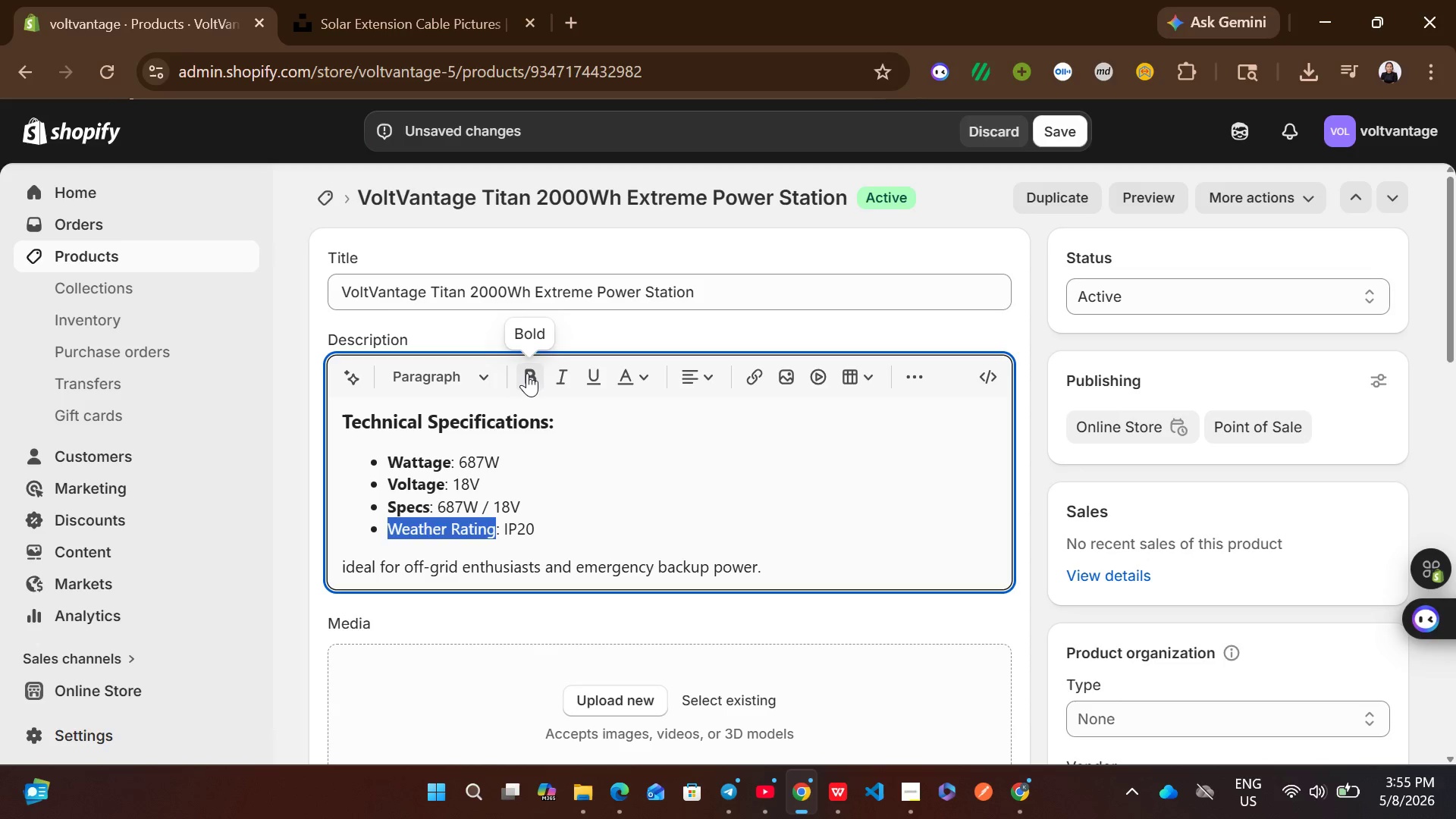 
left_click([527, 373])
 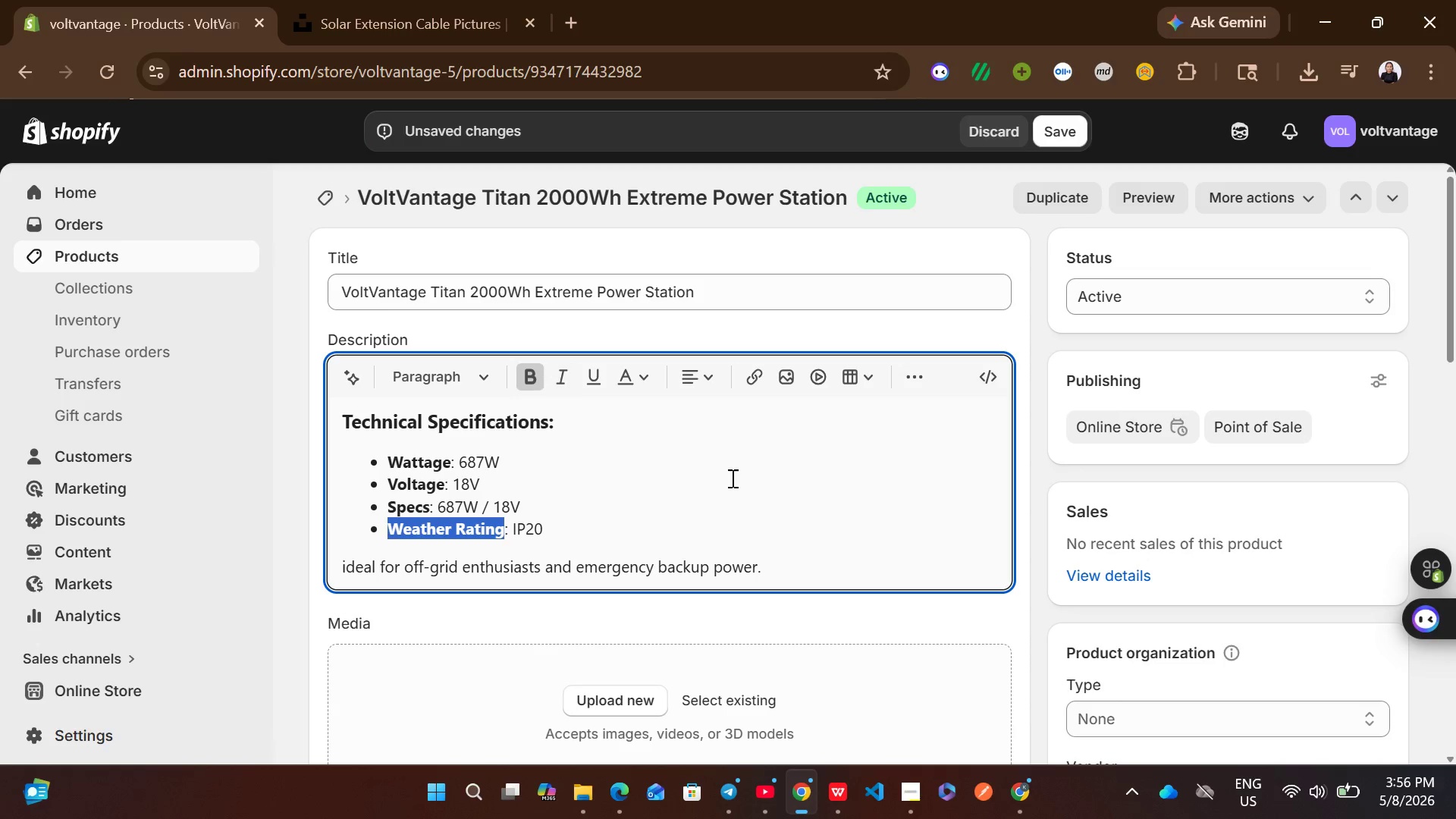 
left_click([731, 478])
 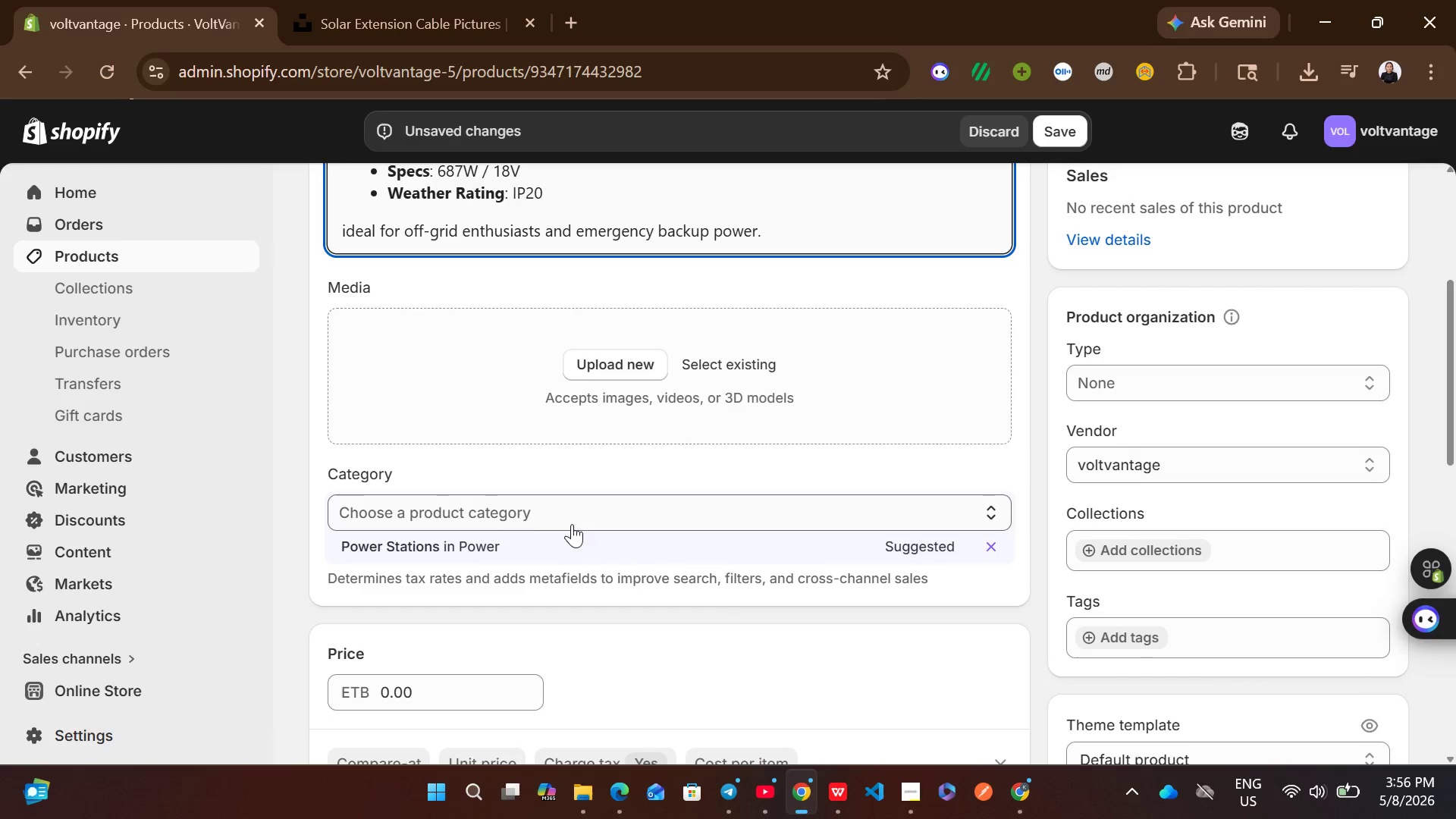 
left_click([480, 538])
 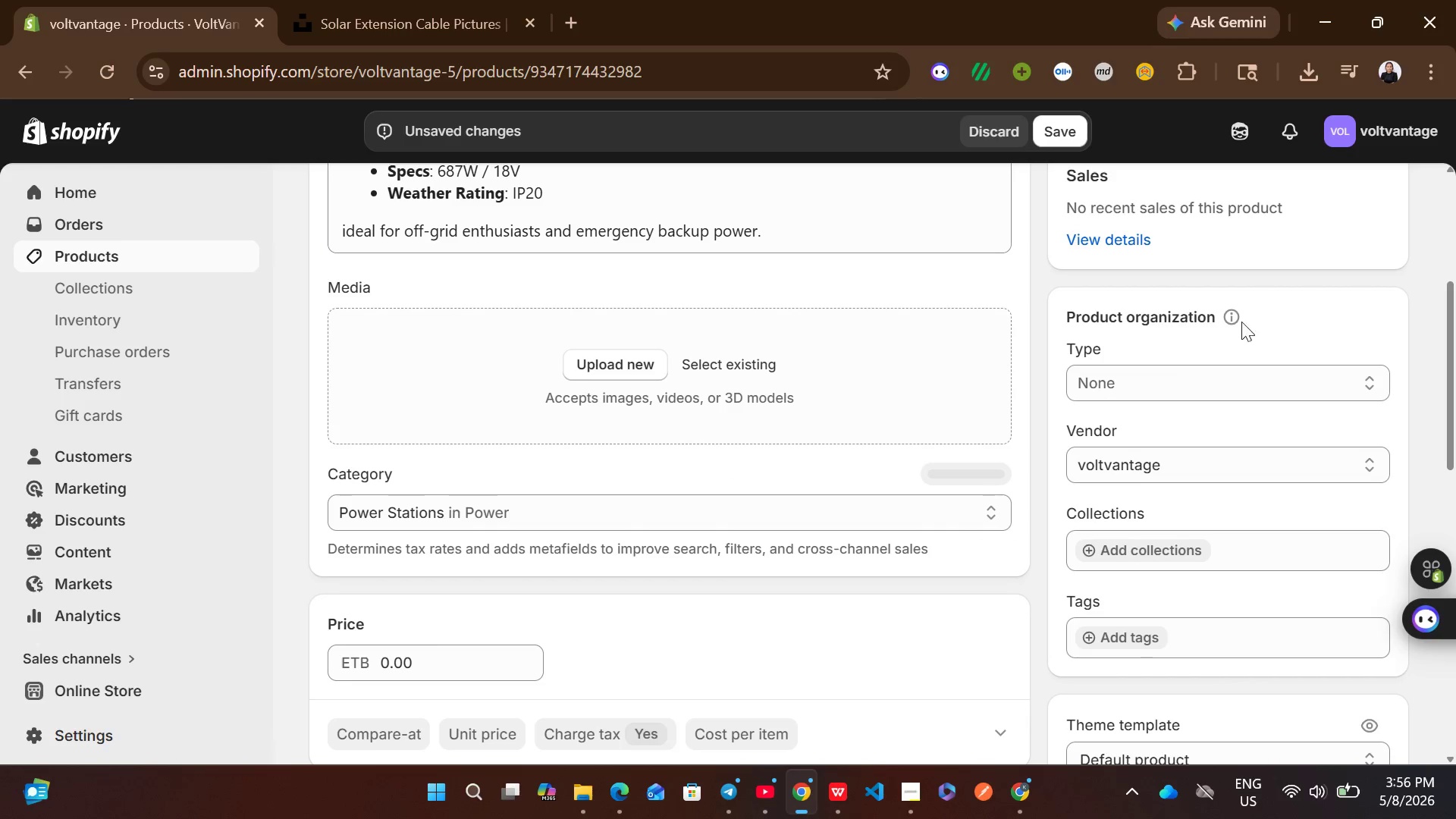 
left_click([1166, 359])
 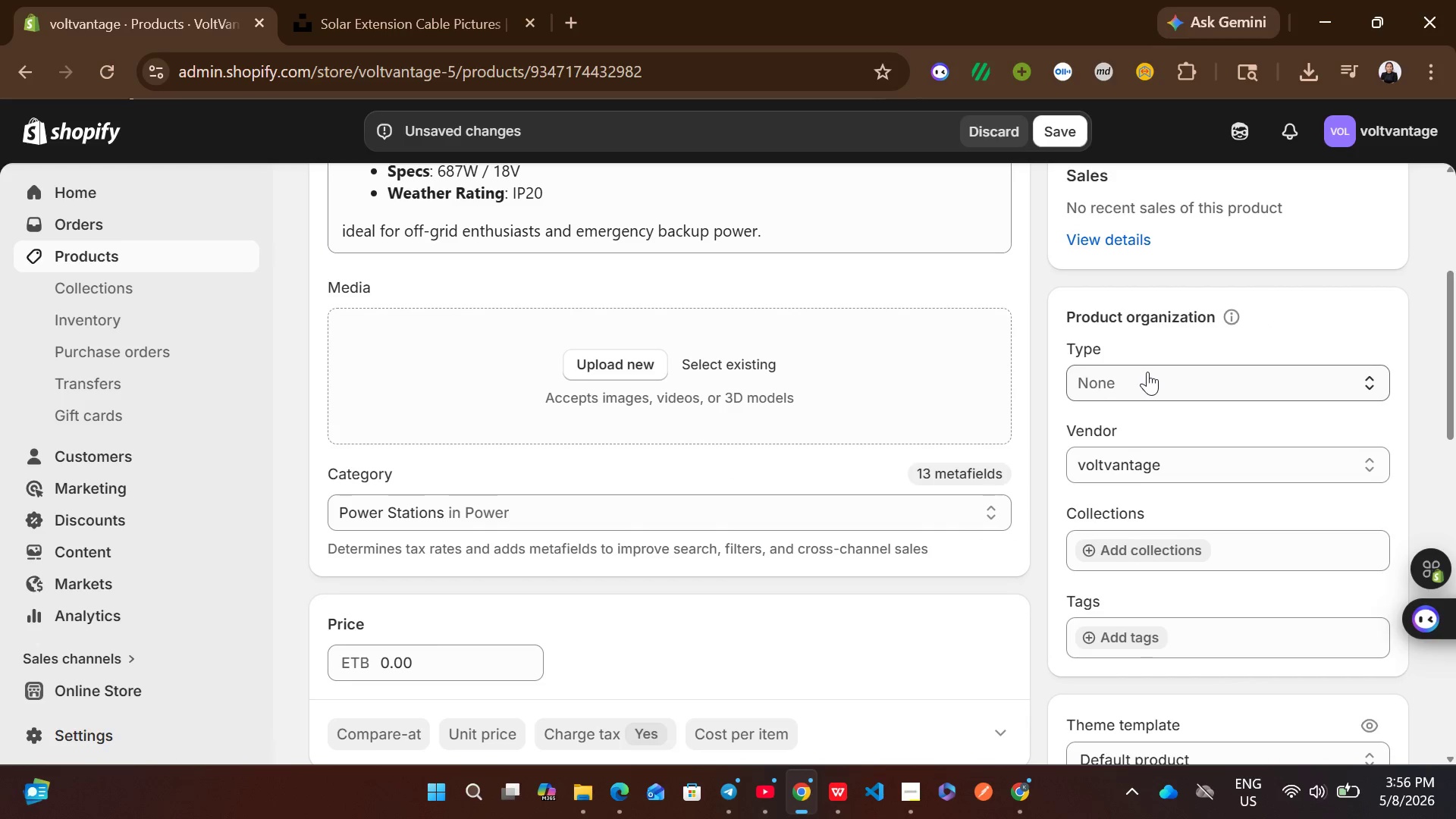 
left_click([1147, 372])
 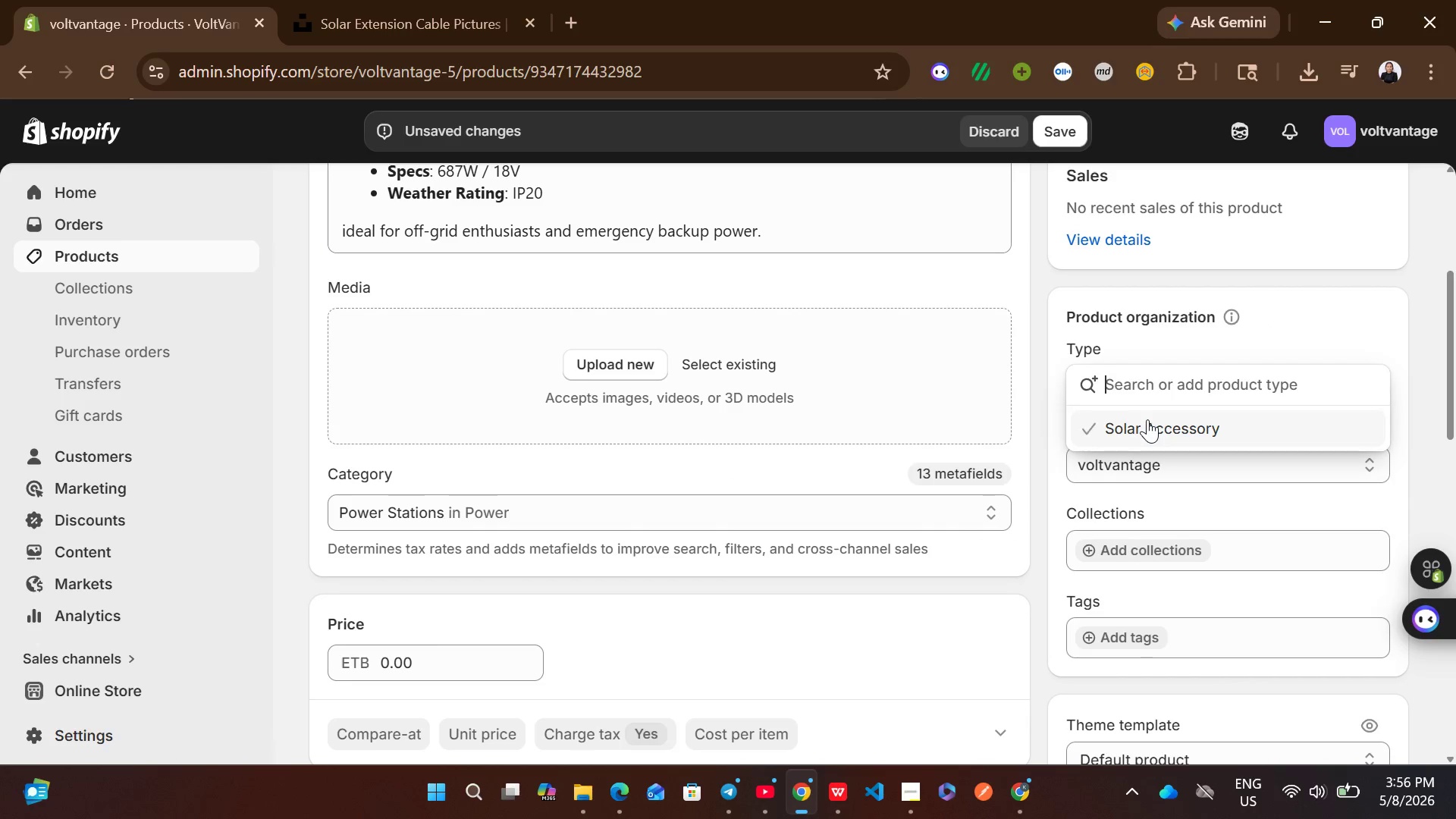 
left_click([1147, 419])
 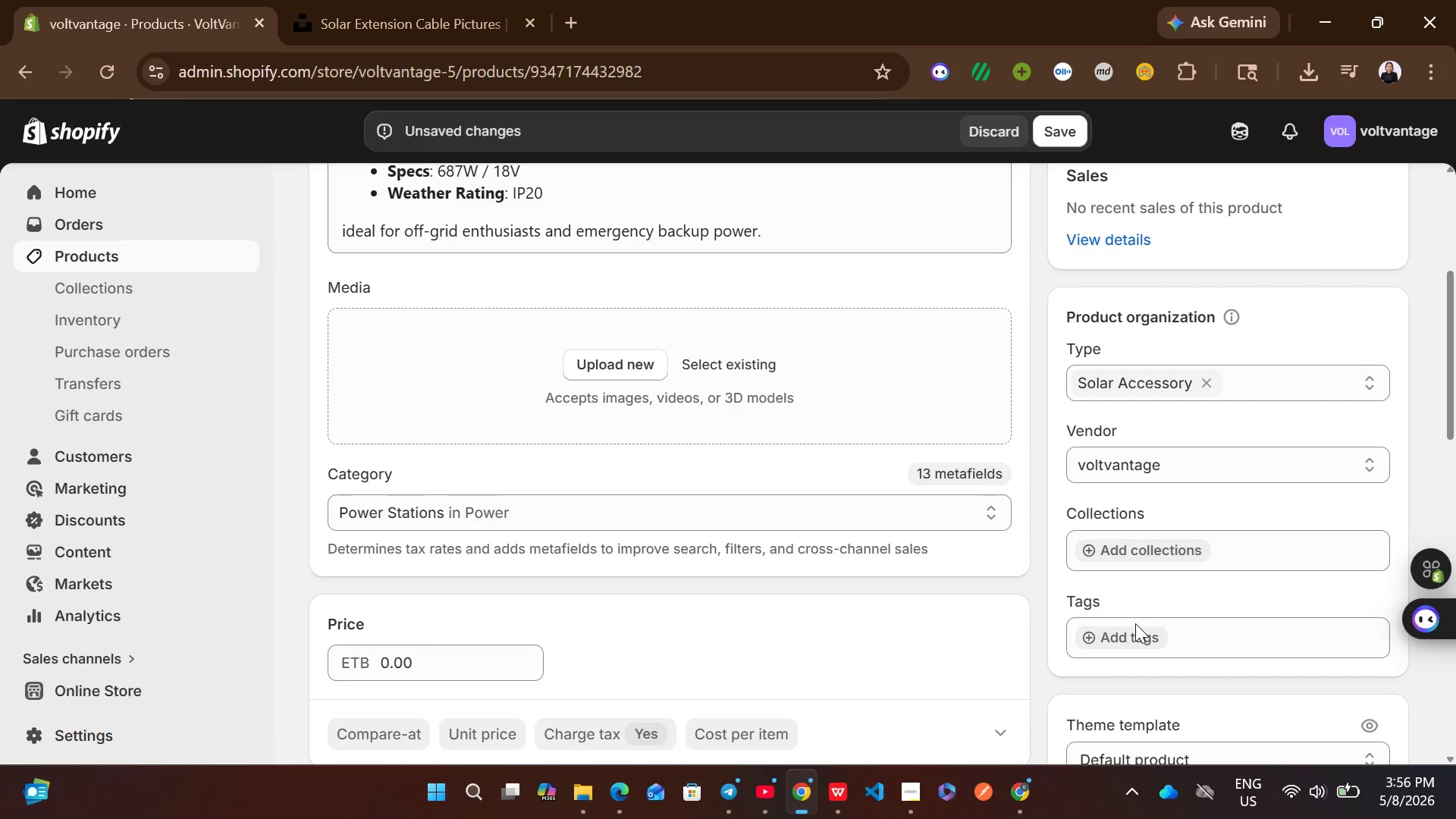 
left_click([1127, 631])
 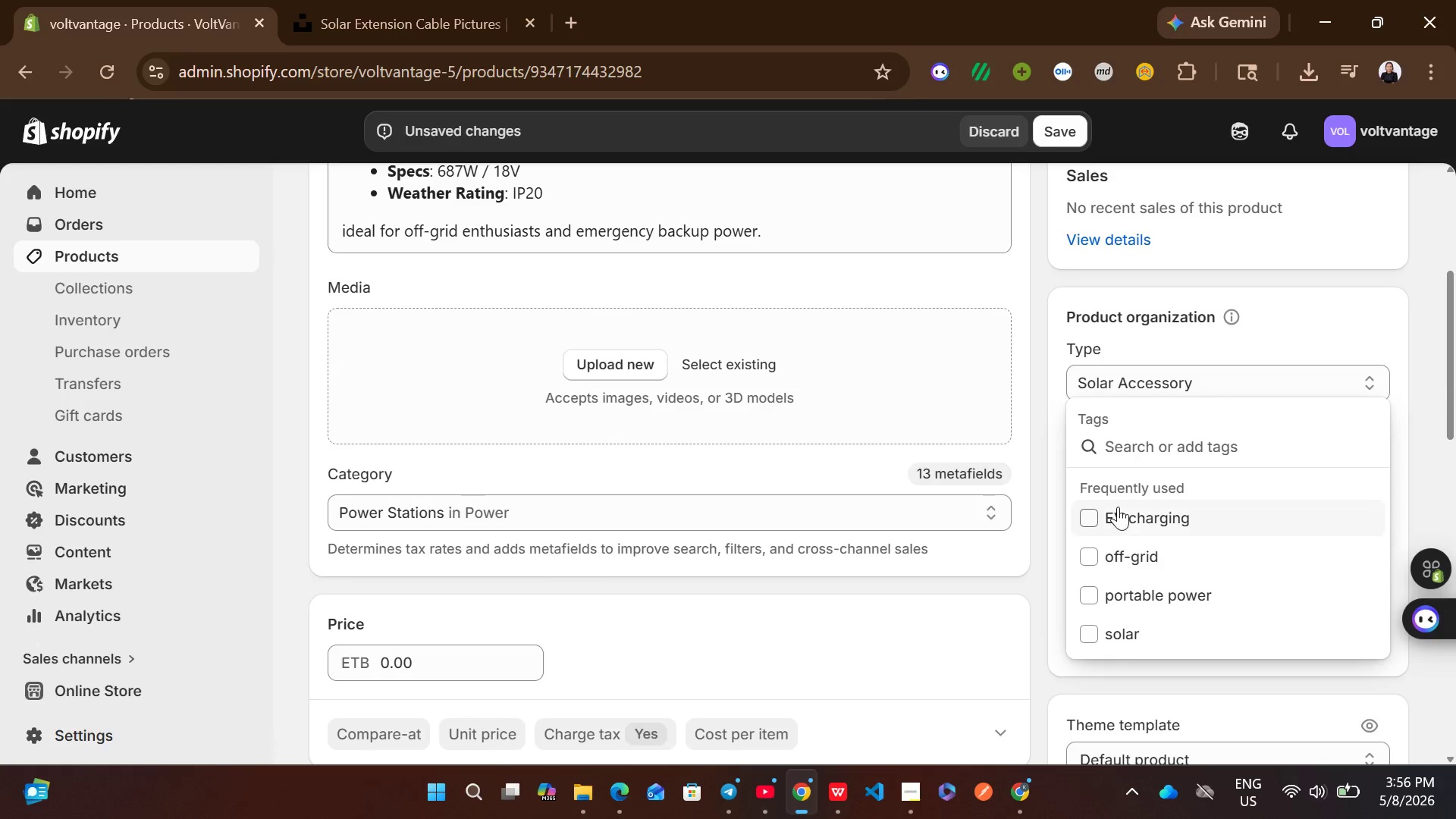 
left_click([1118, 504])
 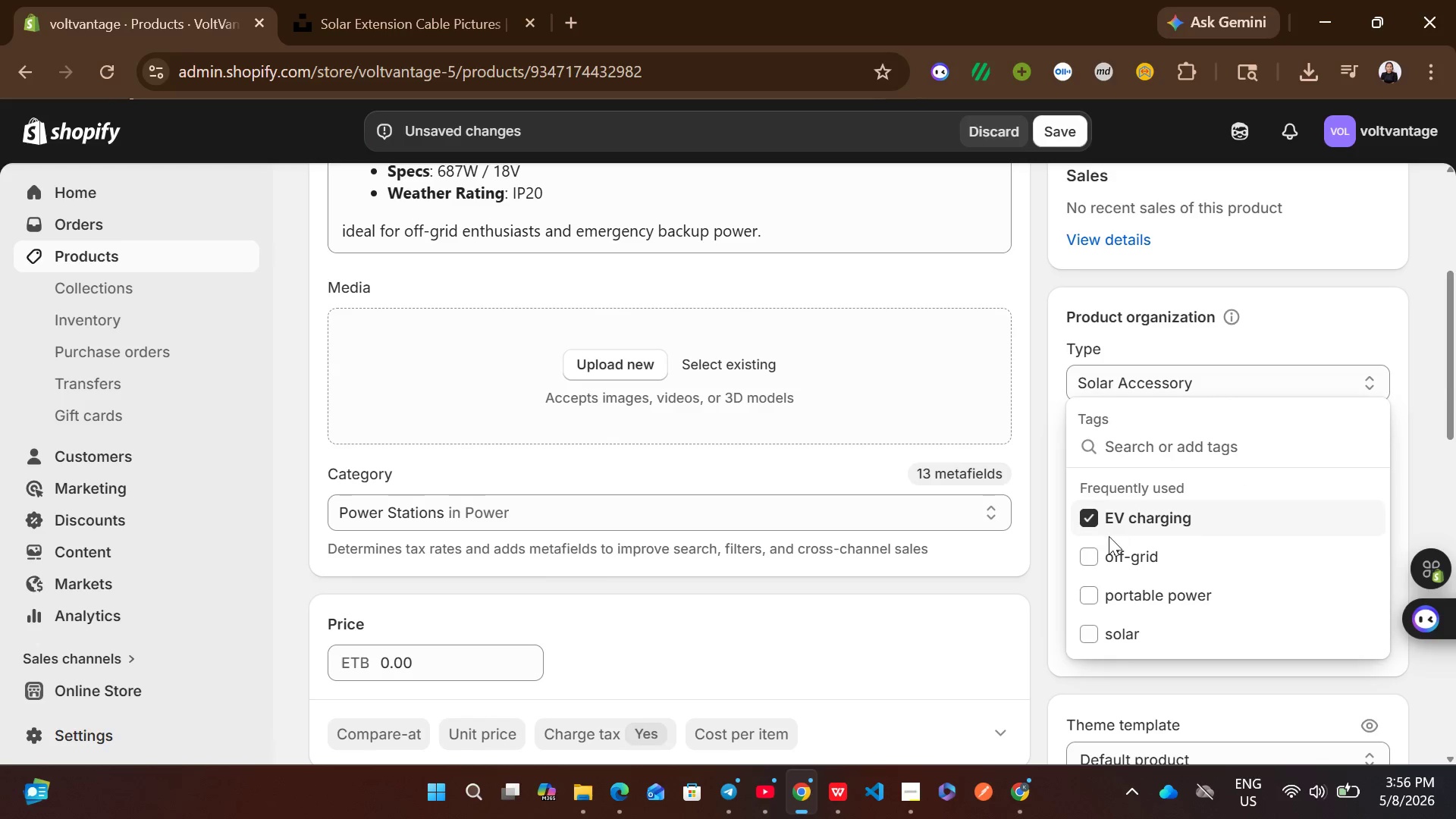 
left_click([1109, 536])
 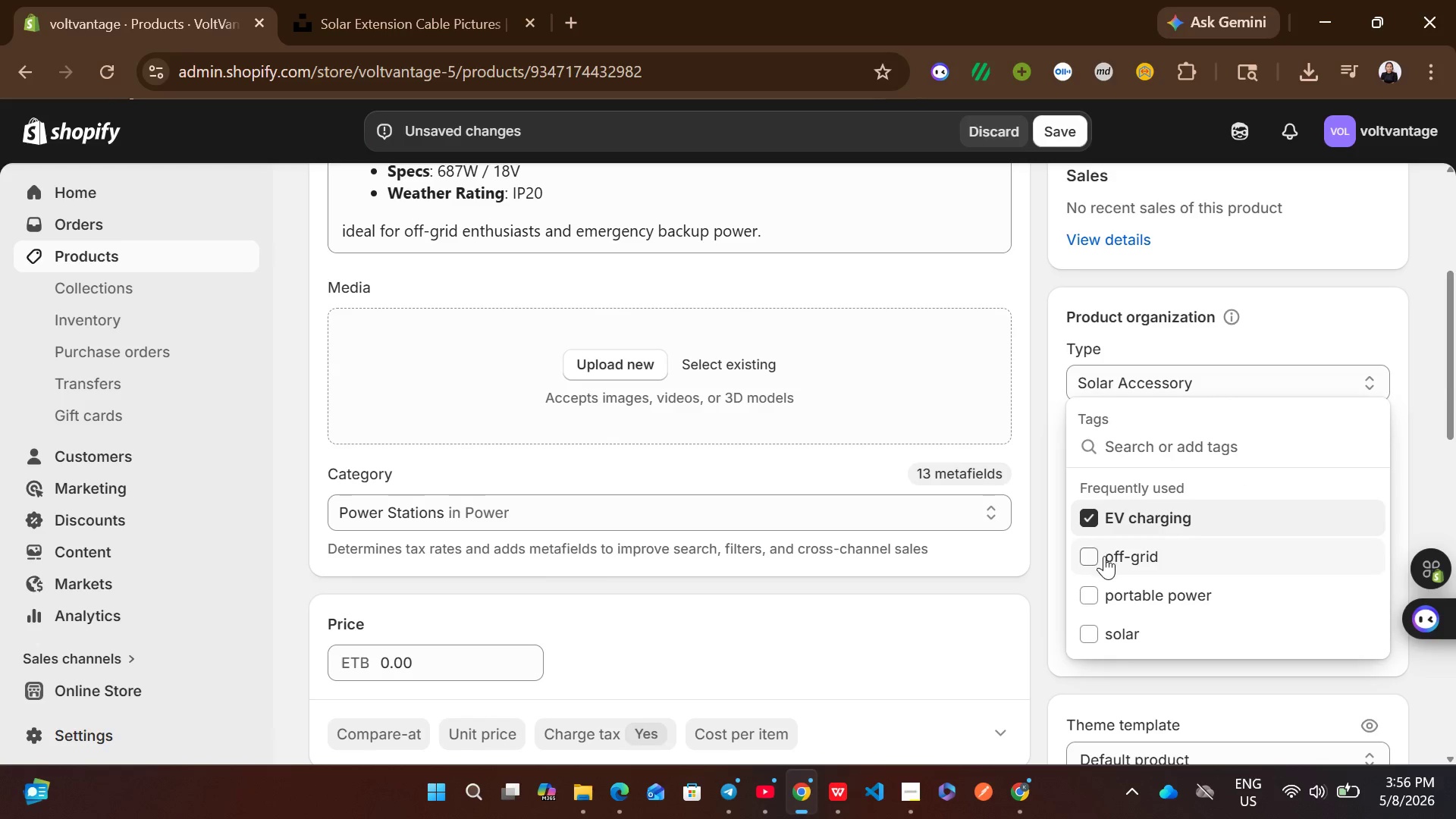 
left_click([1104, 556])
 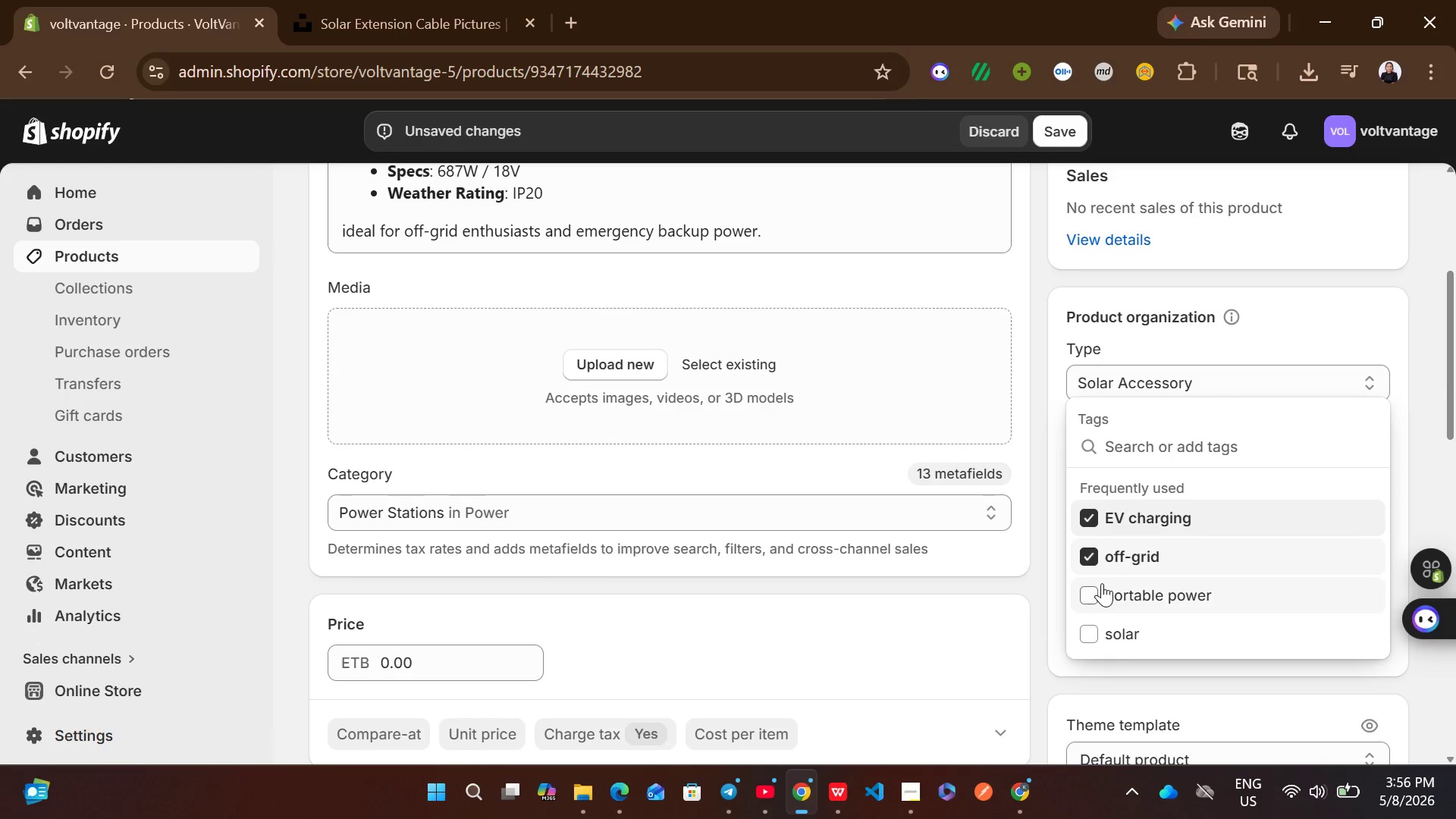 
left_click([1102, 583])
 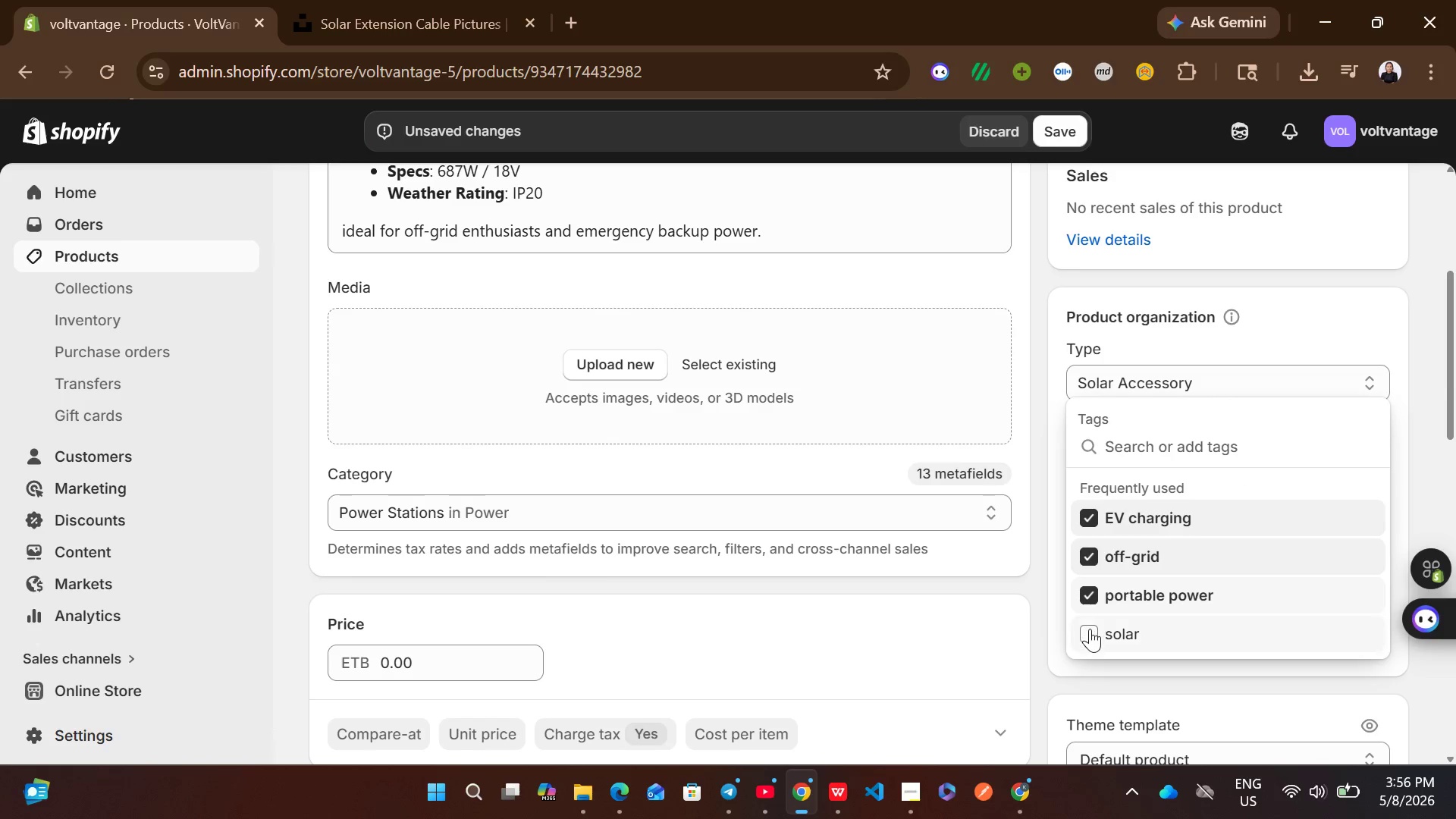 
left_click([1090, 629])
 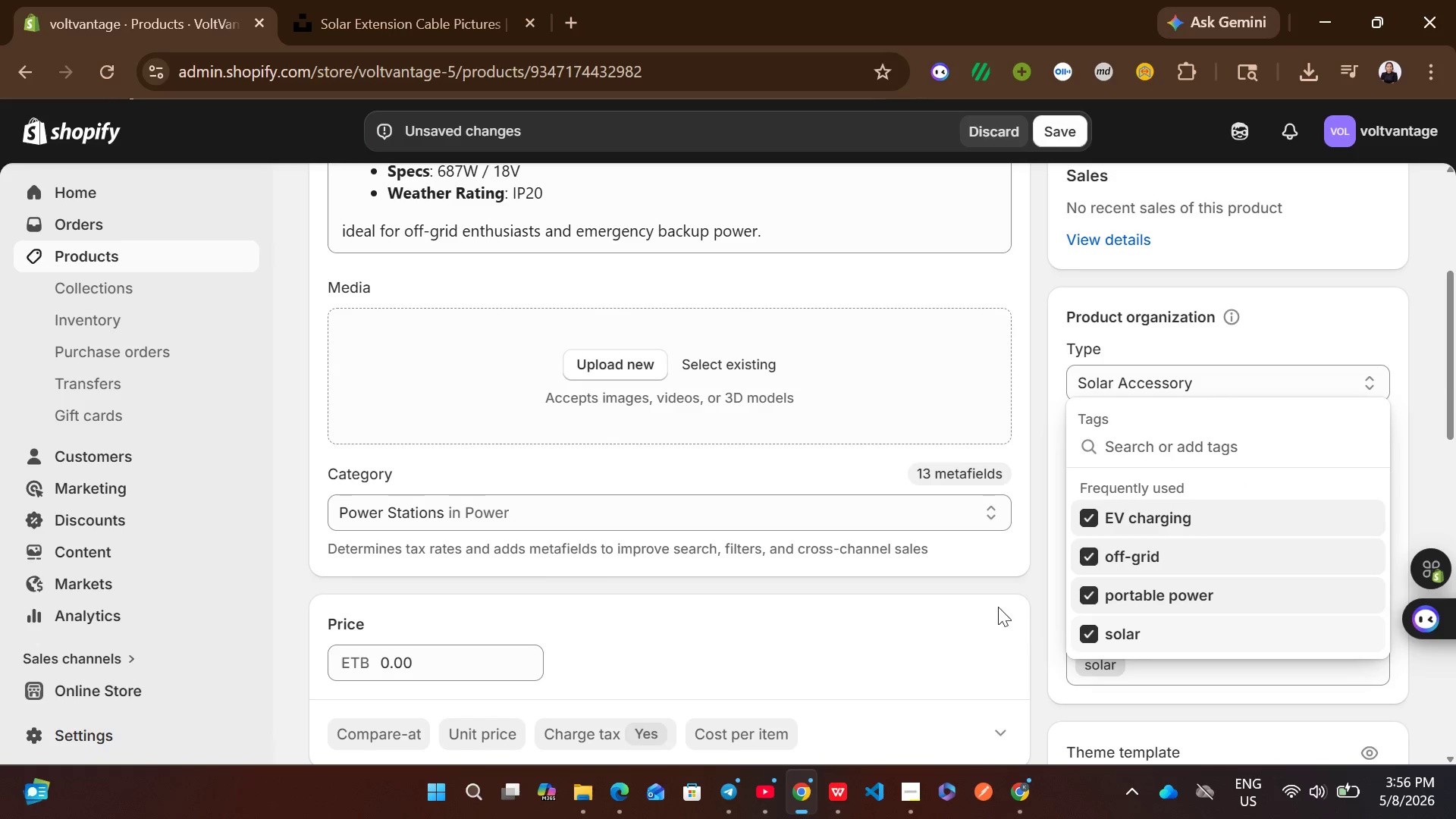 
left_click([997, 607])
 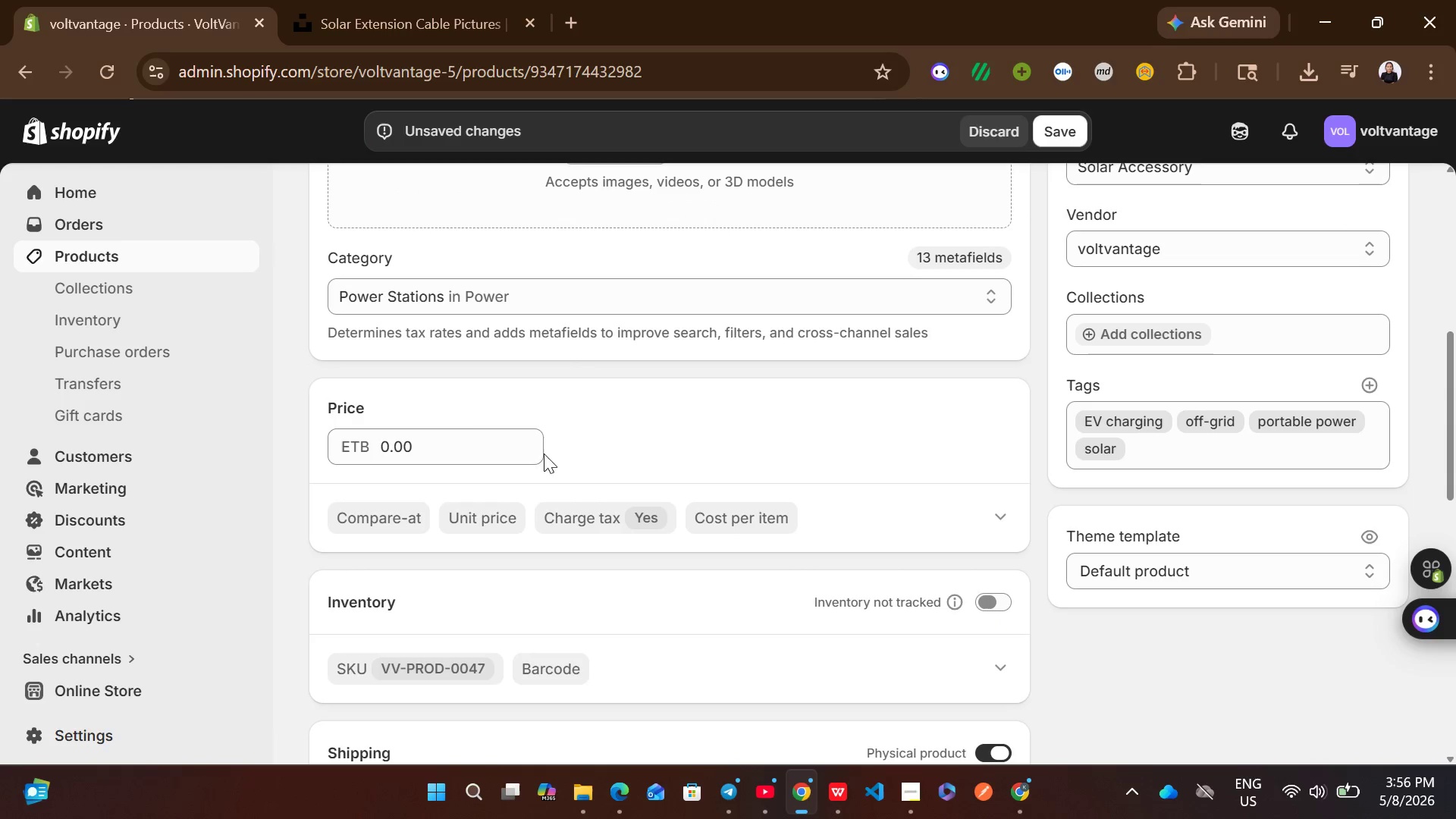 
left_click([436, 436])
 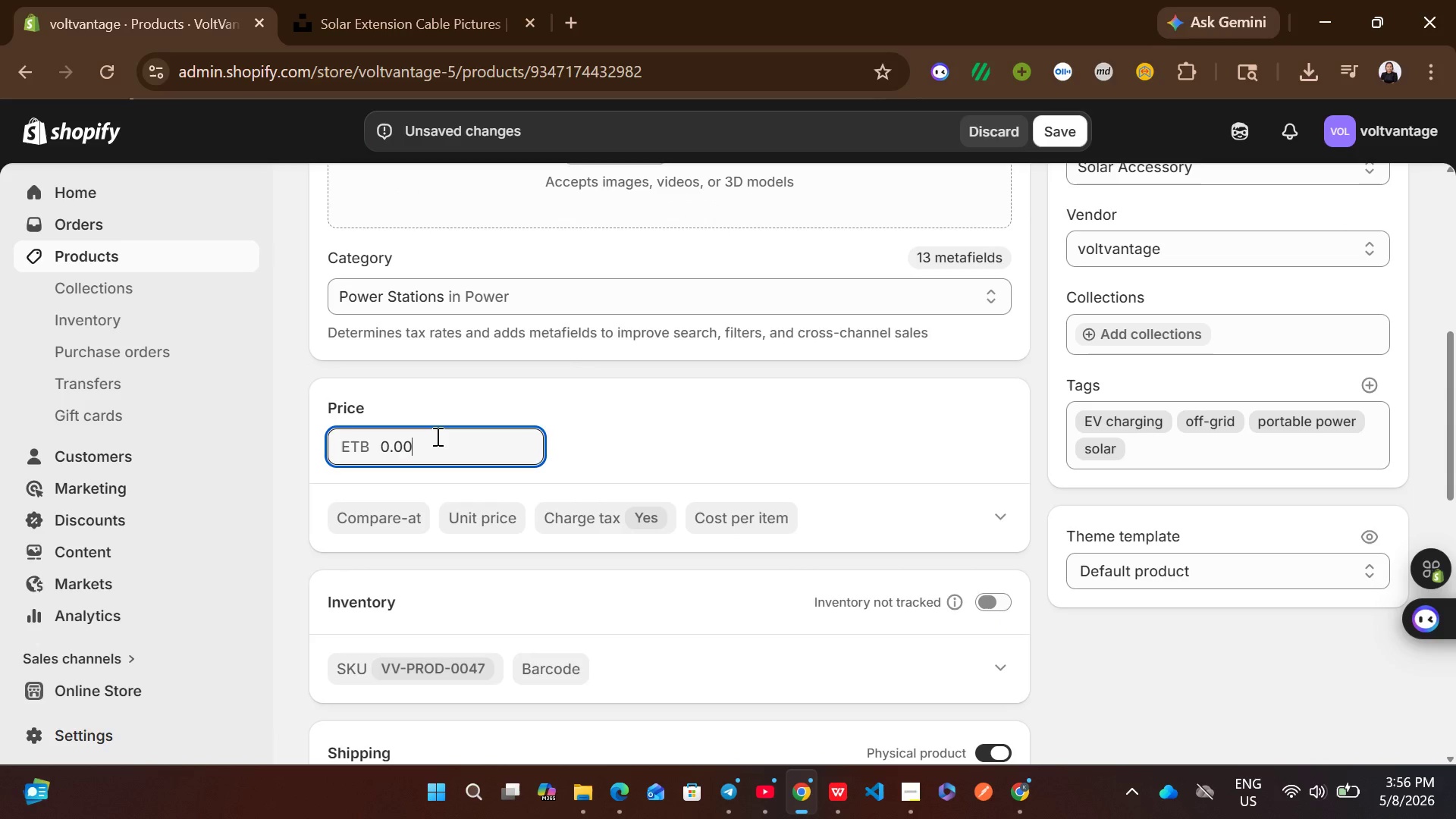 
key(Control+ControlLeft)
 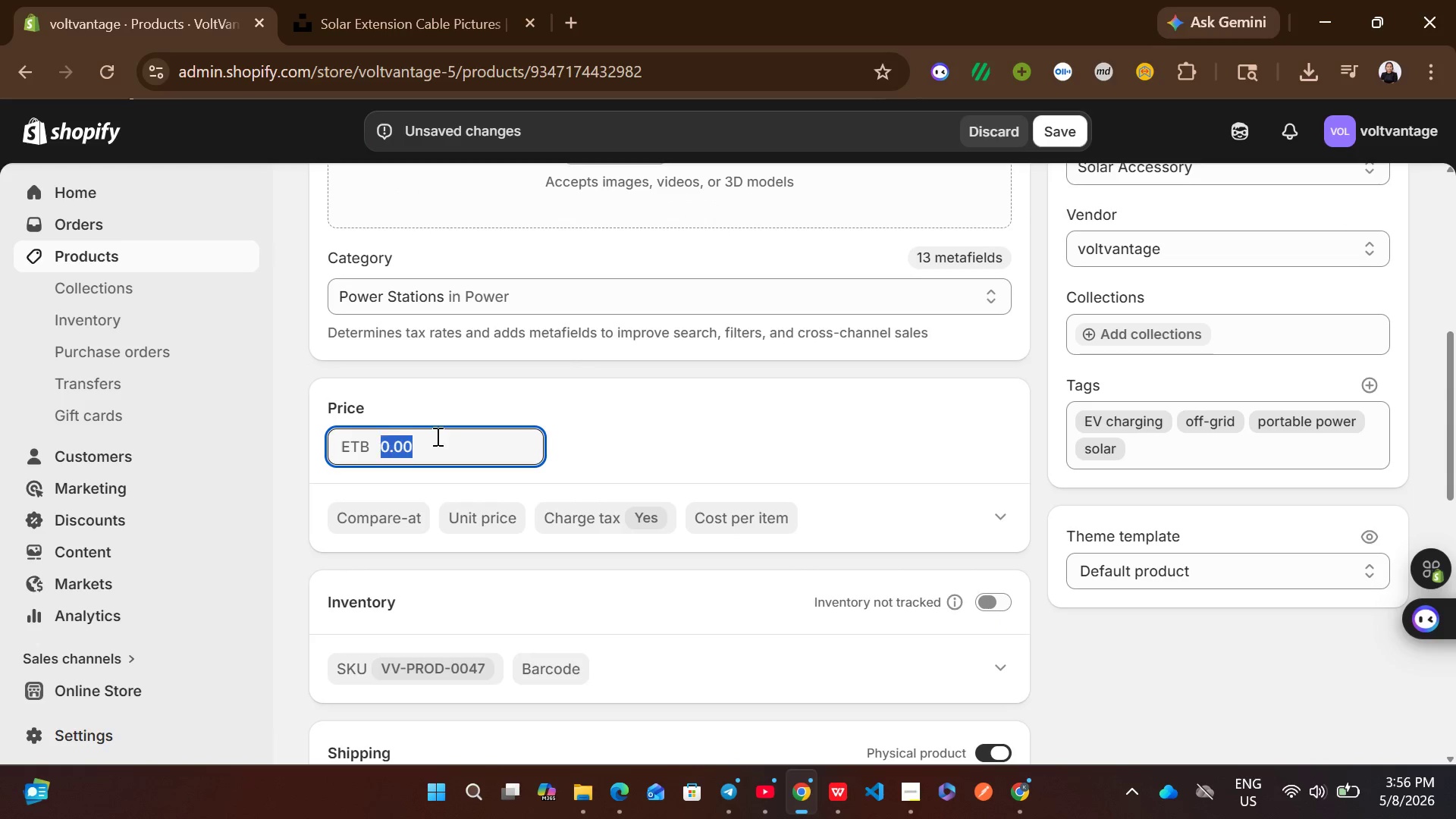 
key(Control+A)
 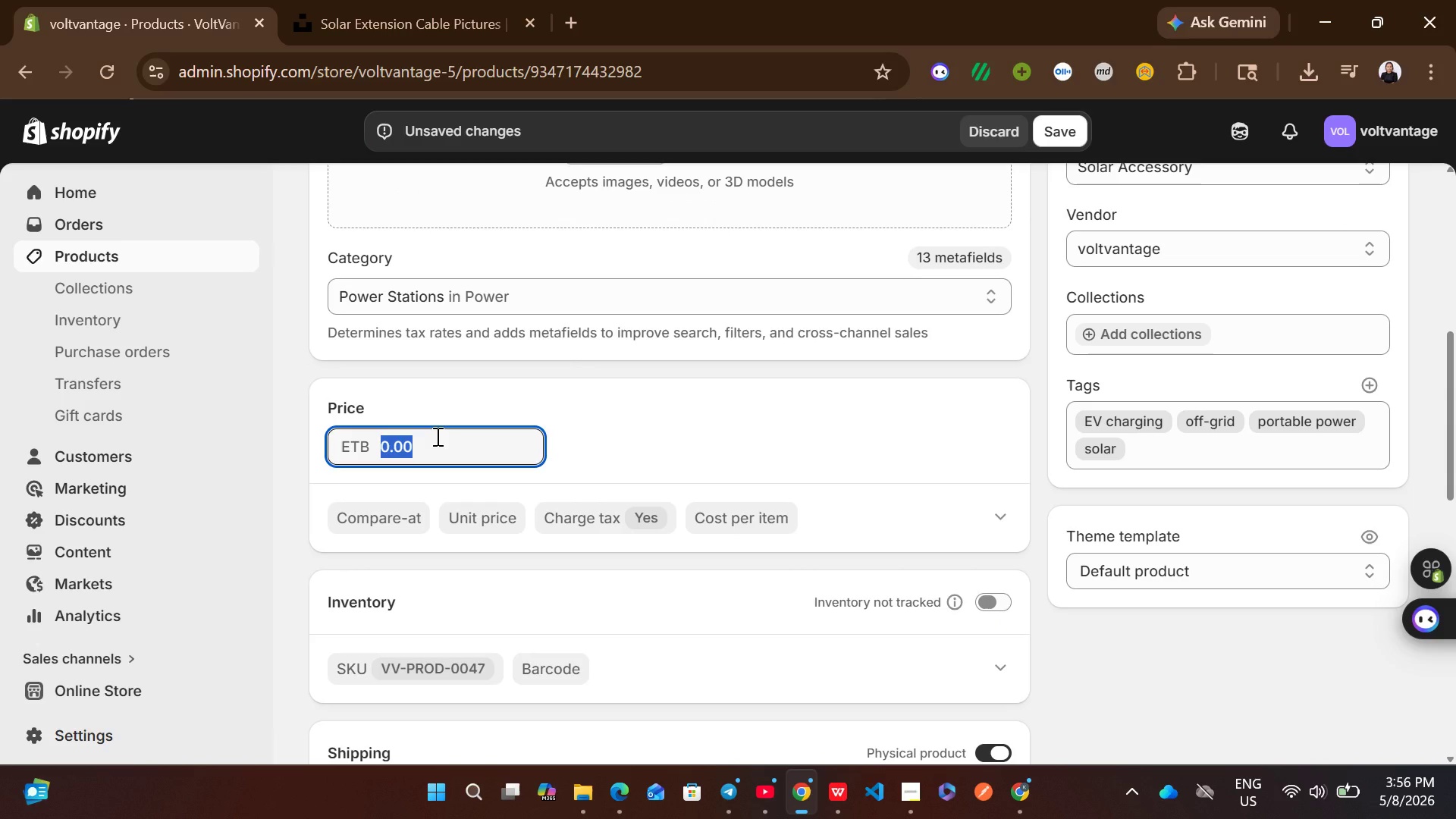 
wait(6.48)
 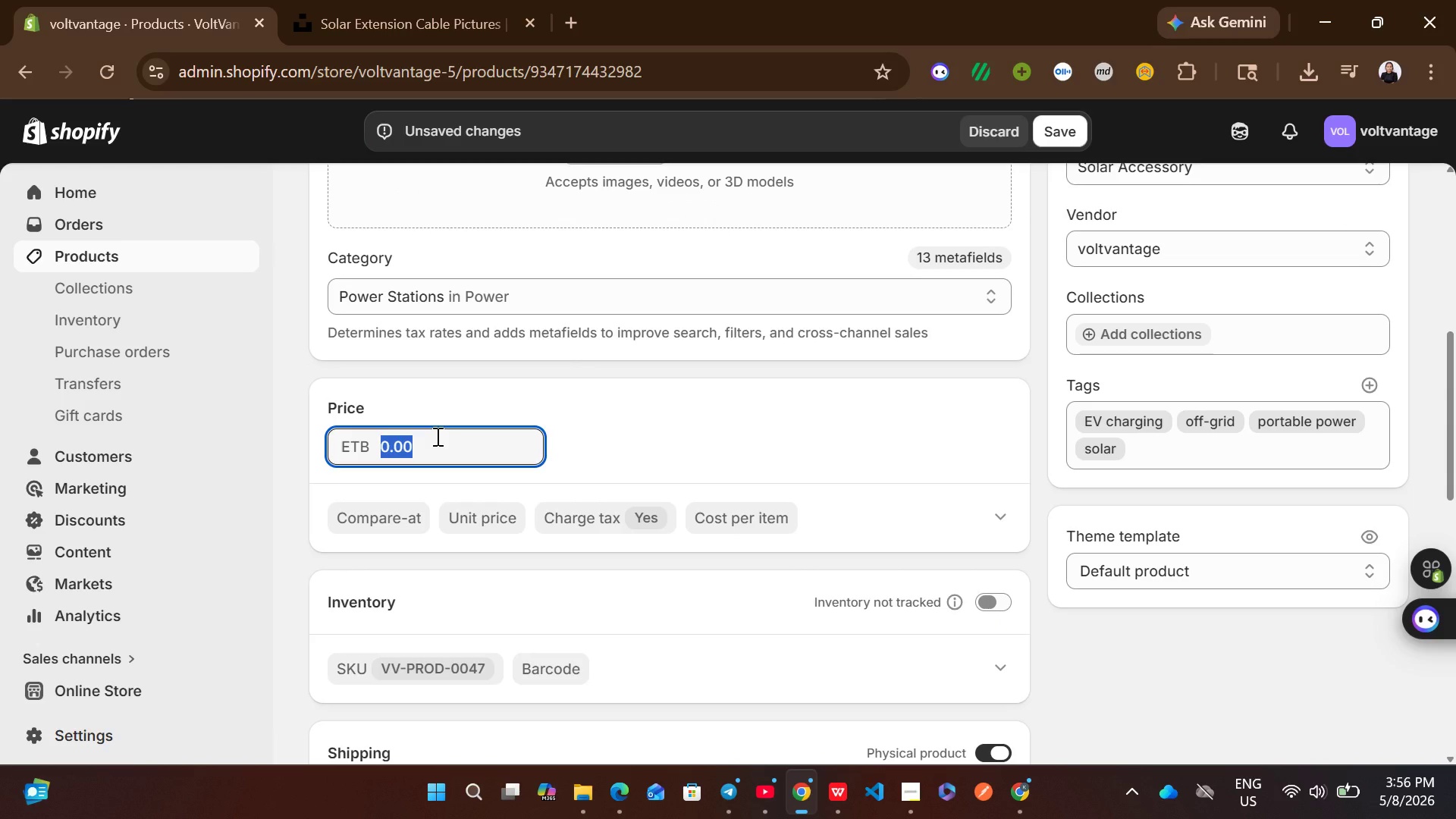 
type(736.43)
 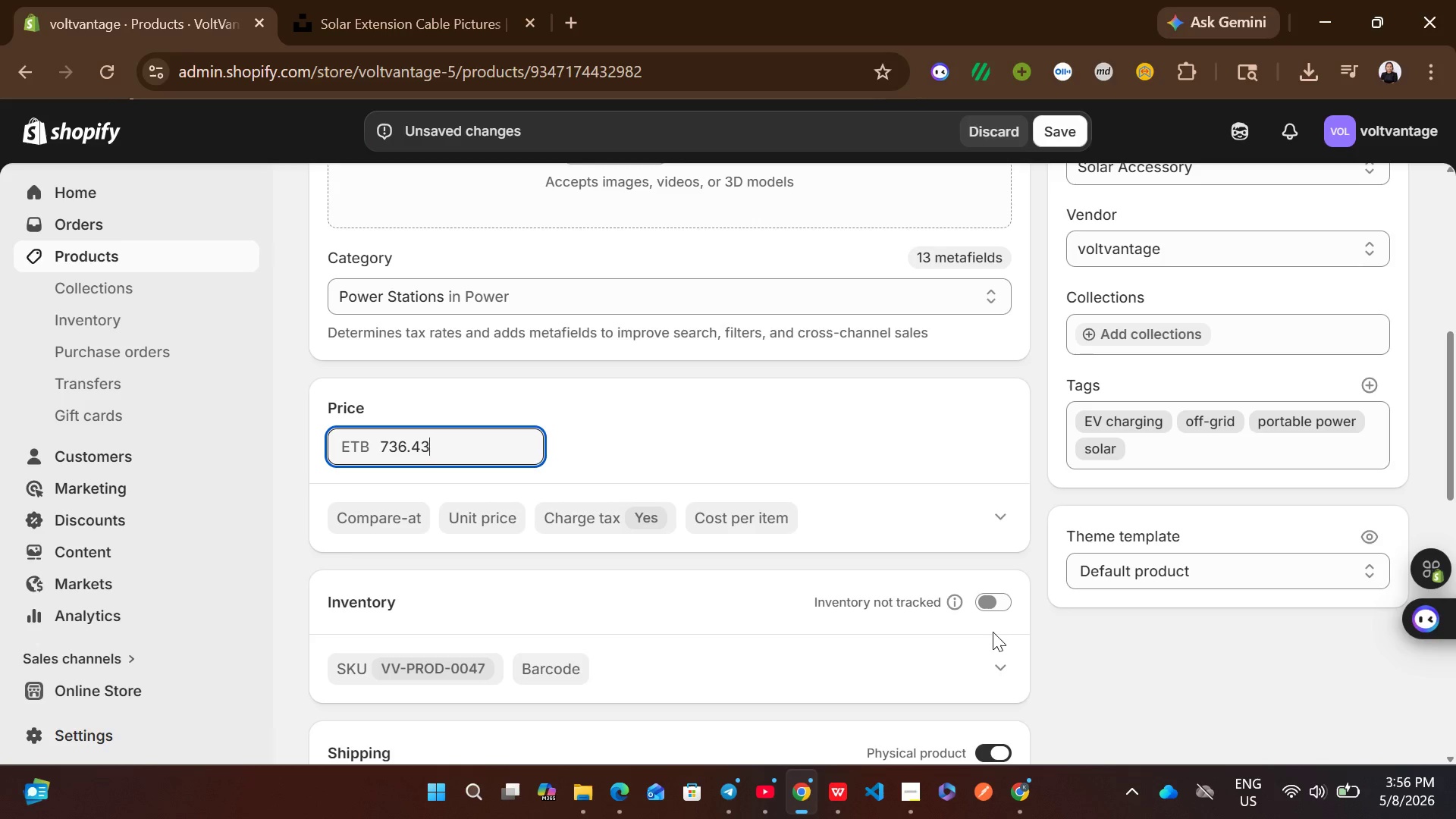 
left_click([993, 611])
 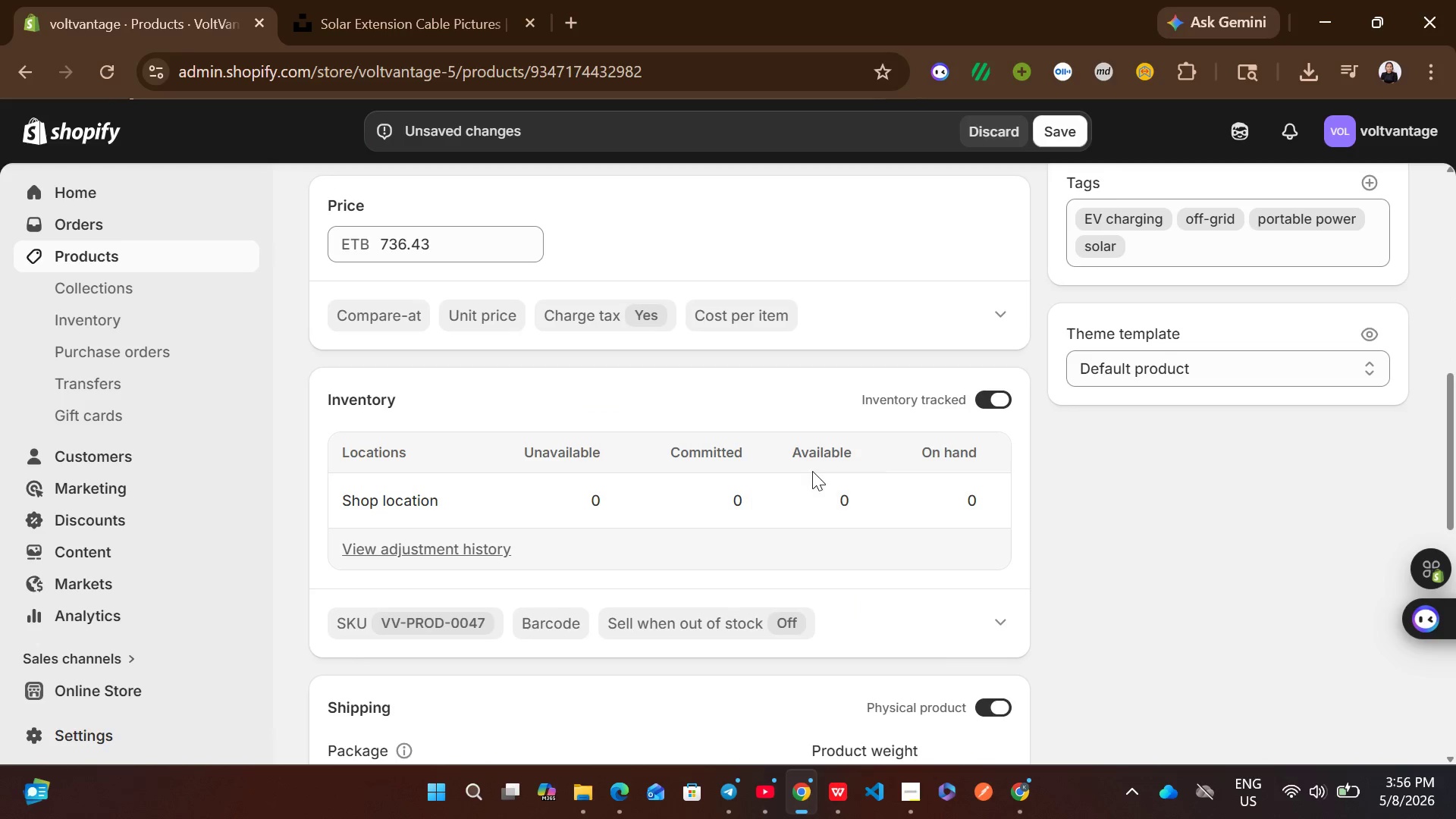 
left_click([843, 493])
 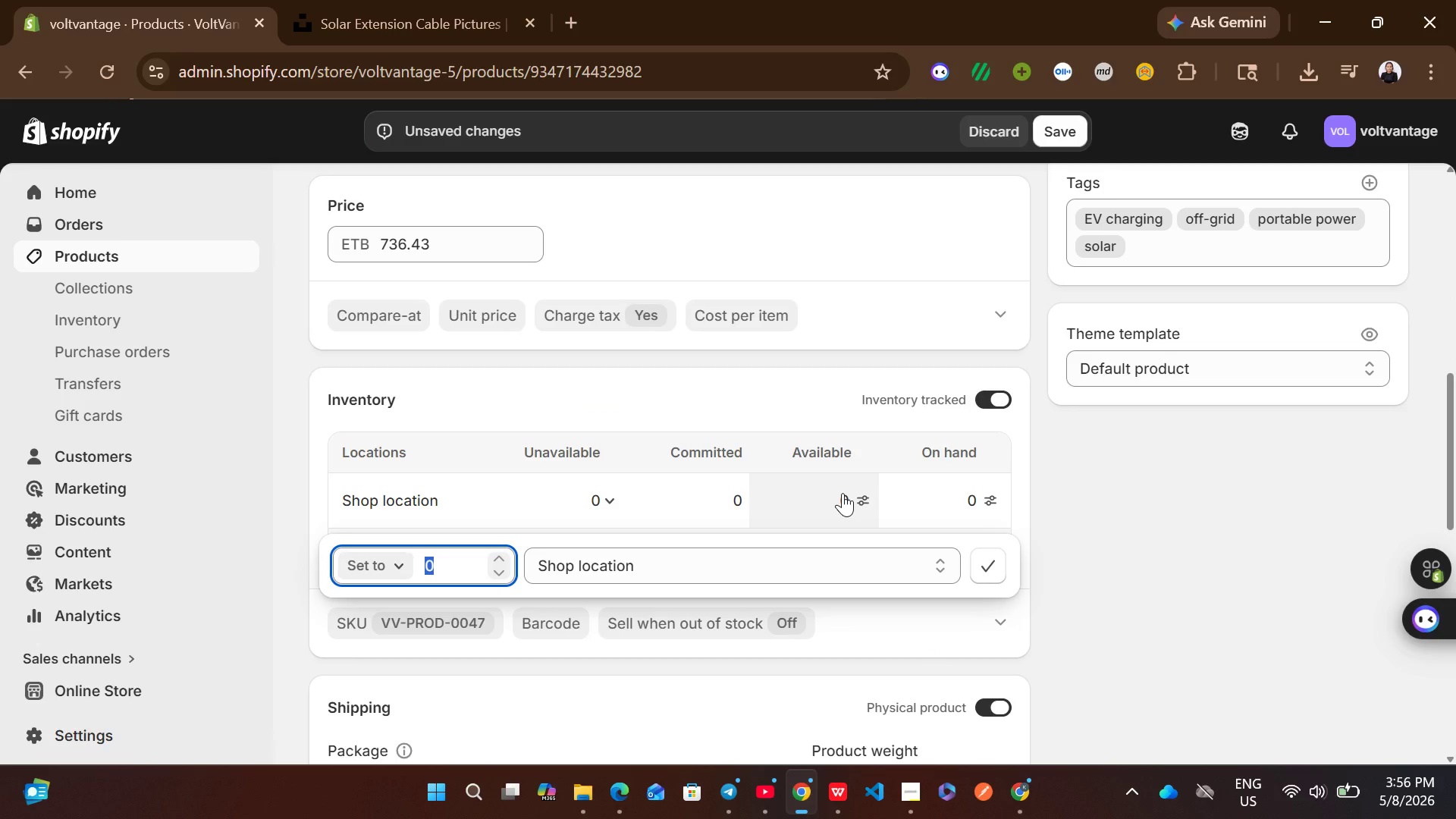 
type(100)
 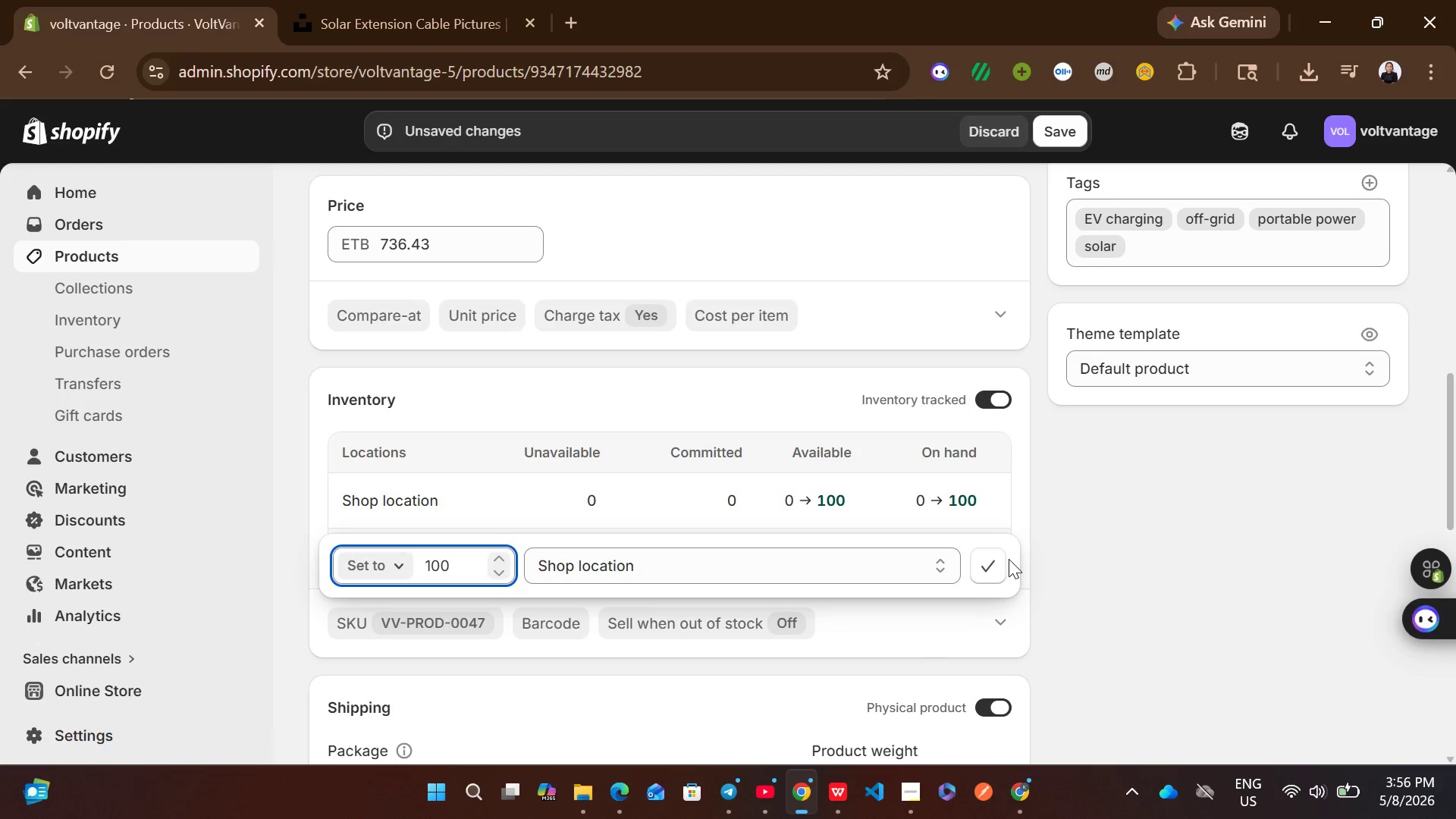 
left_click([988, 569])
 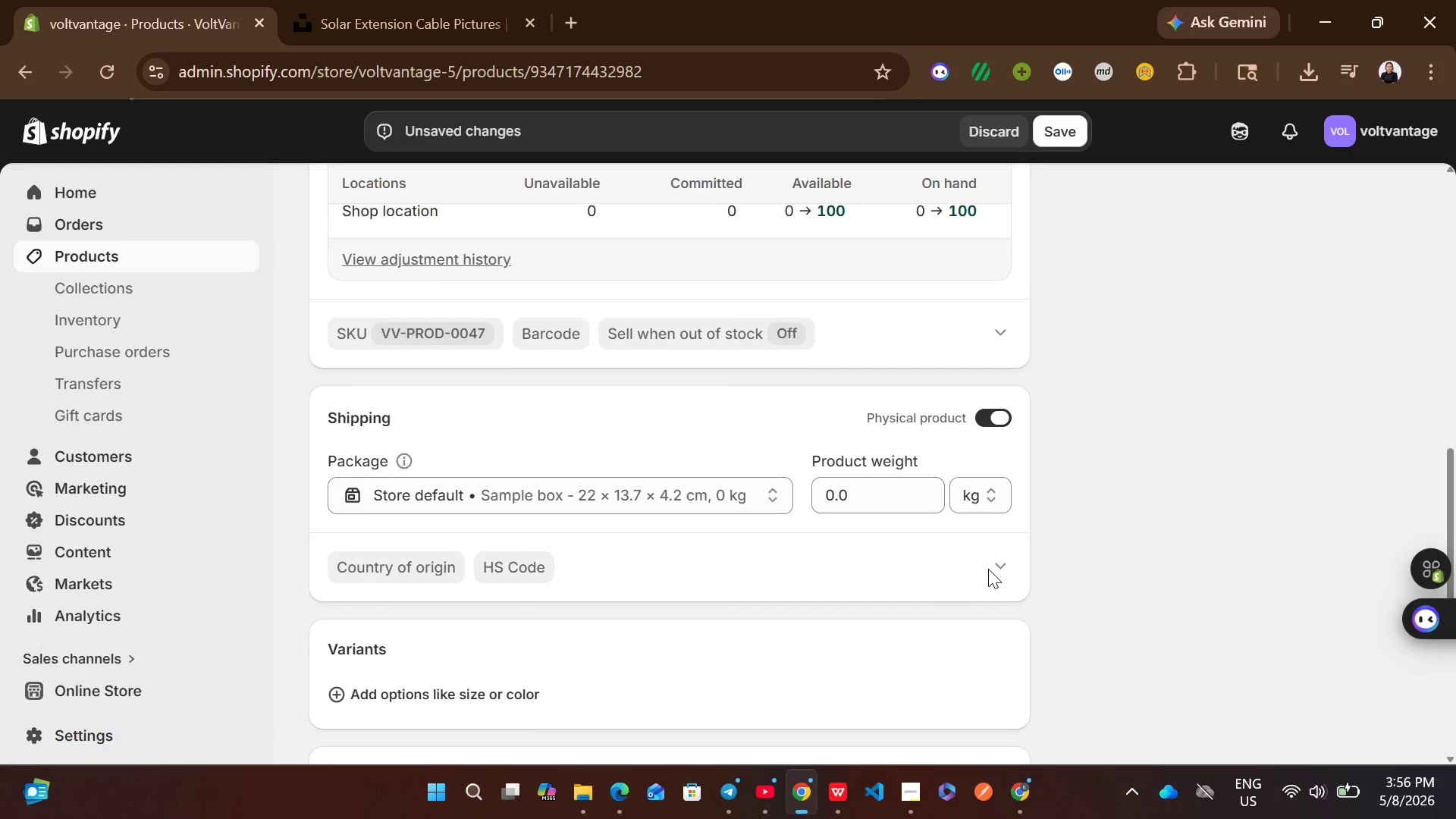 
left_click([852, 509])
 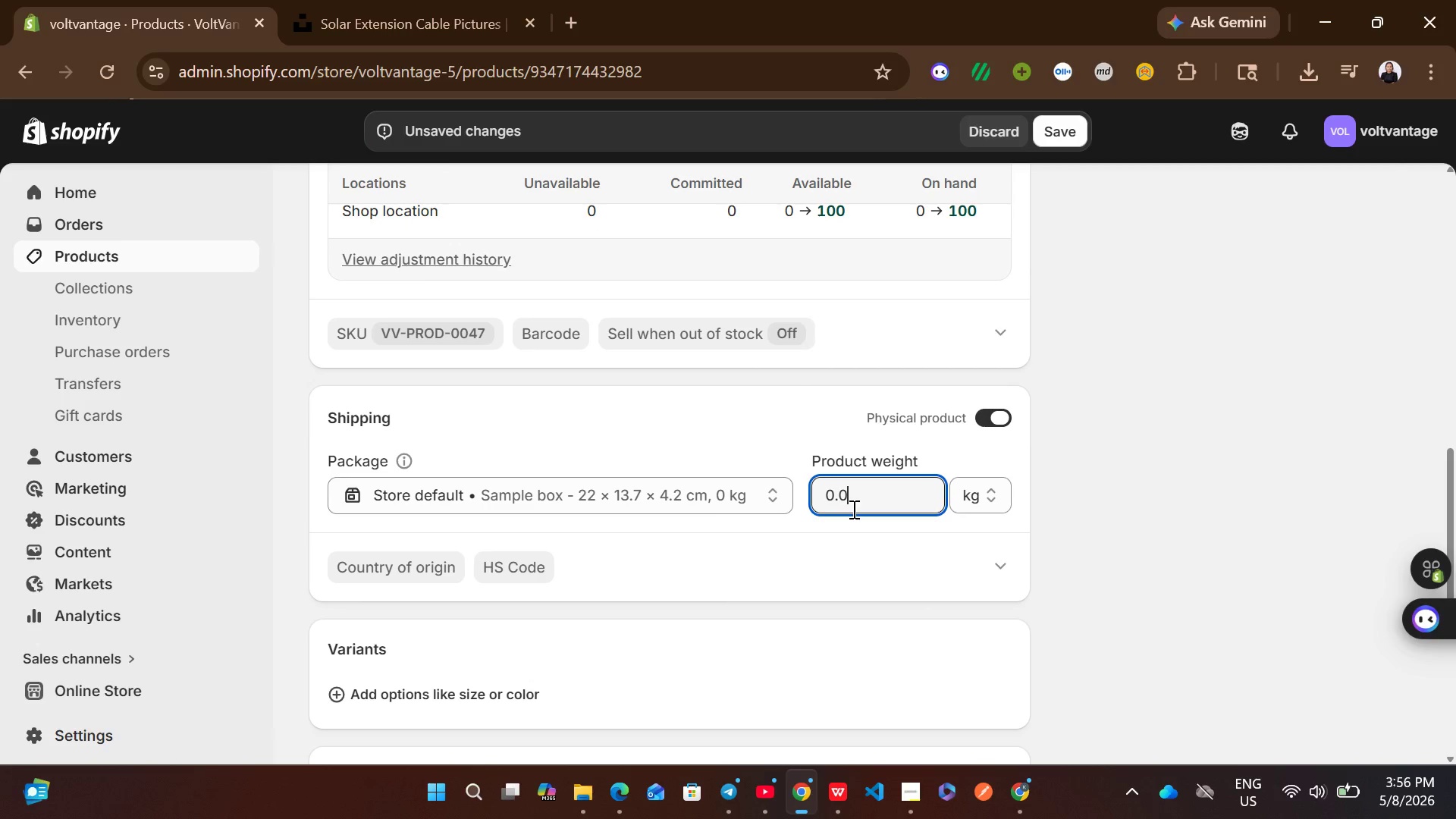 
key(Control+A)
 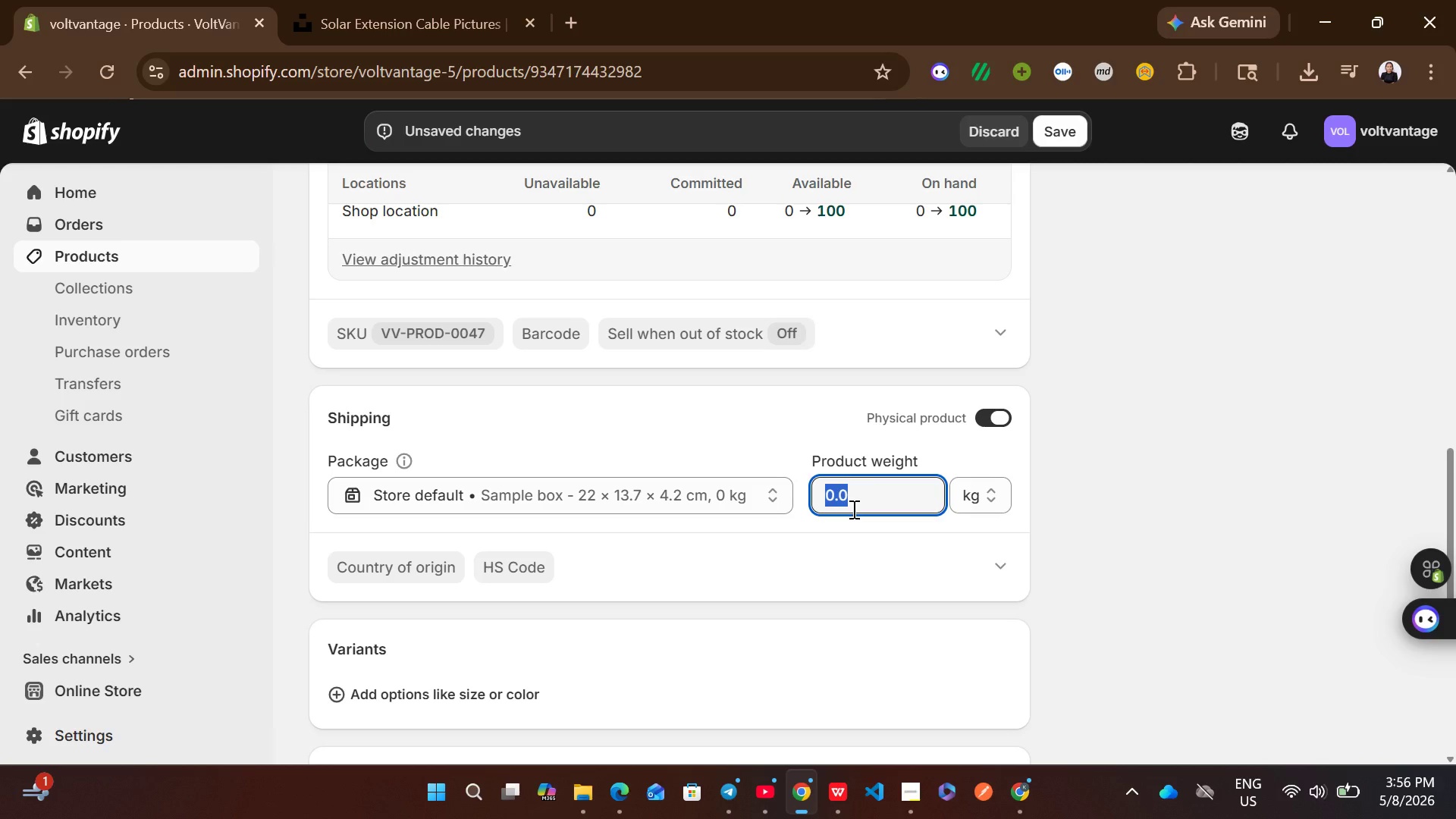 
wait(6.81)
 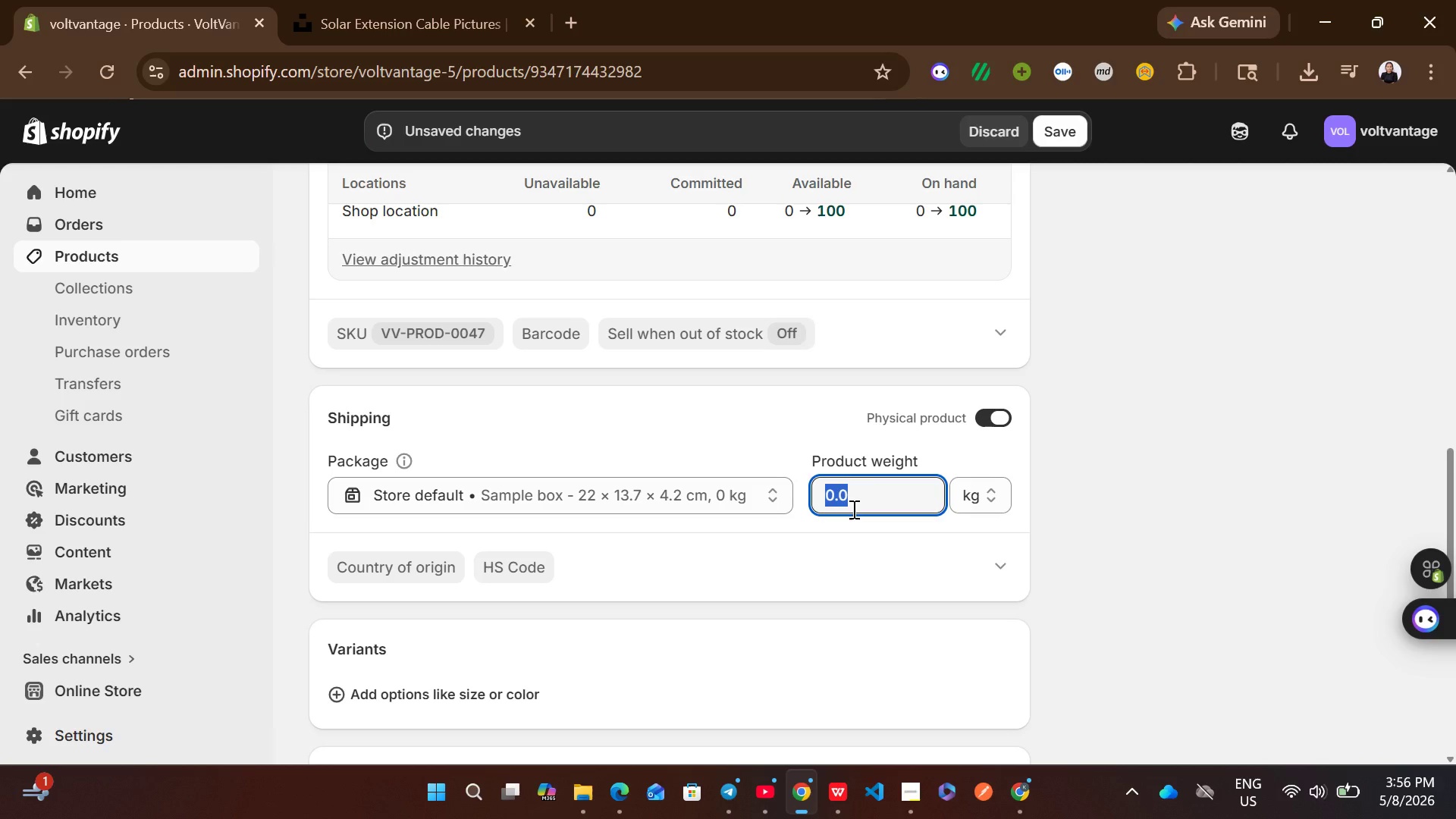 
type(23100)
 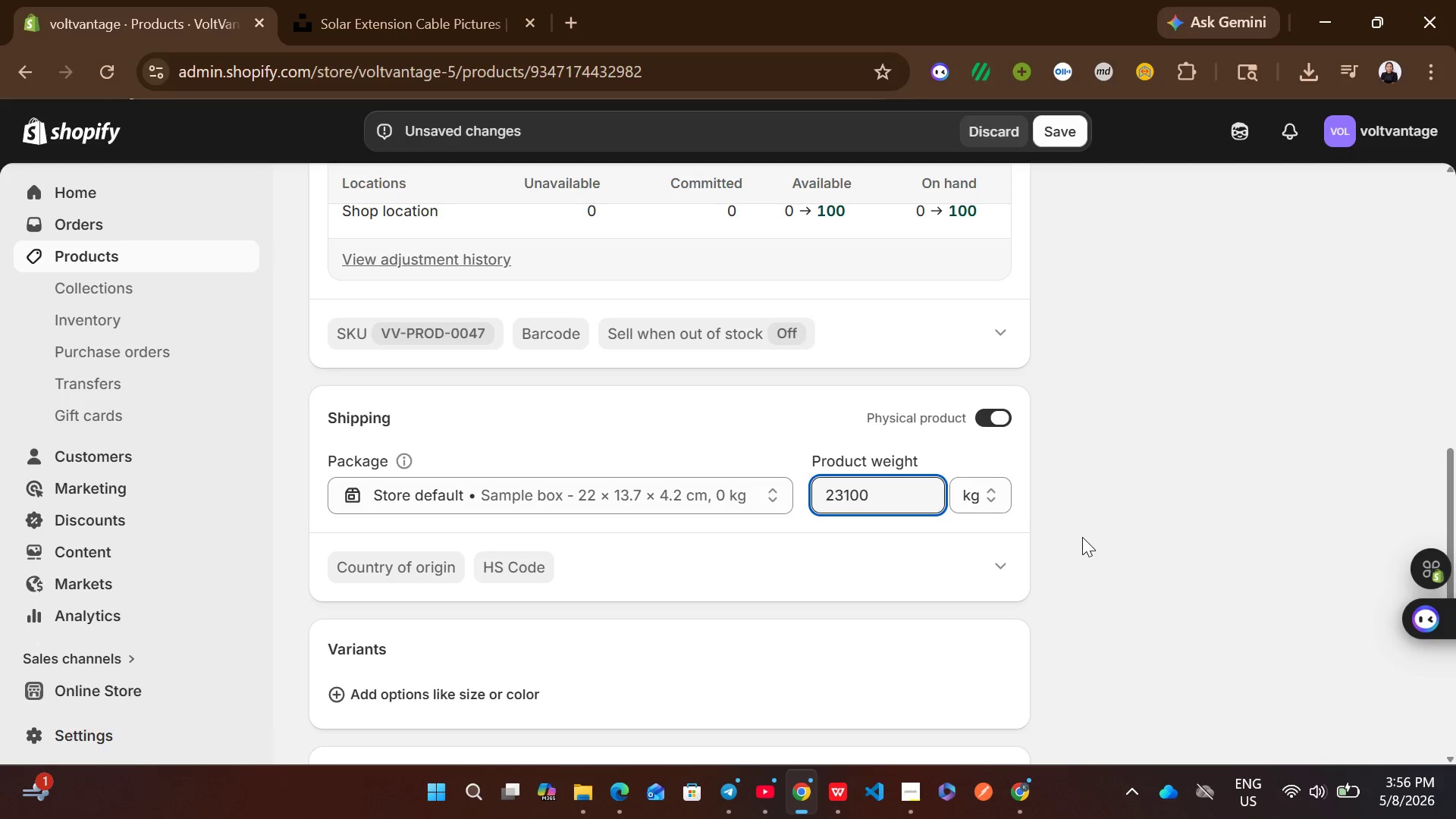 
left_click([964, 491])
 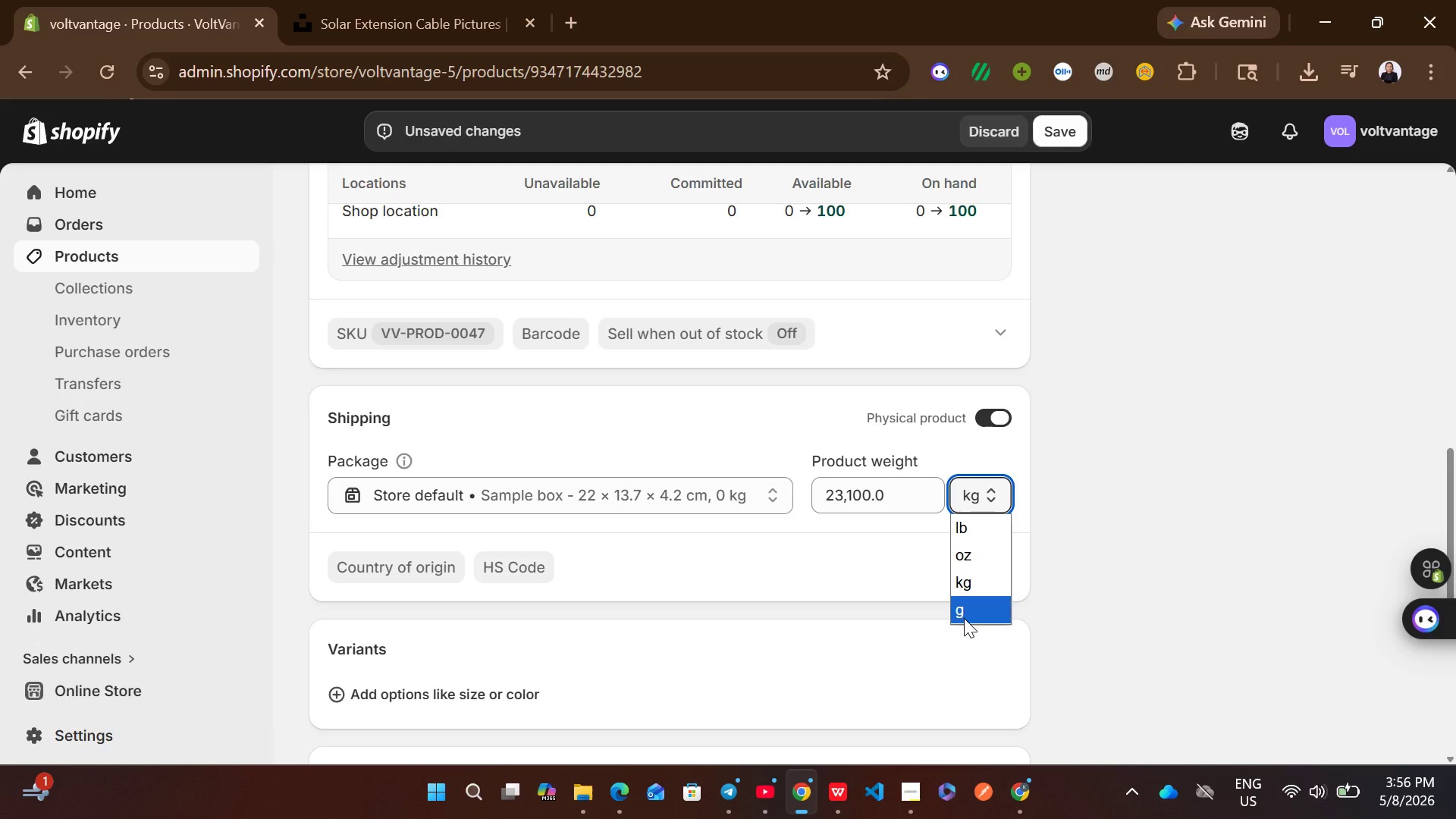 
left_click([964, 618])
 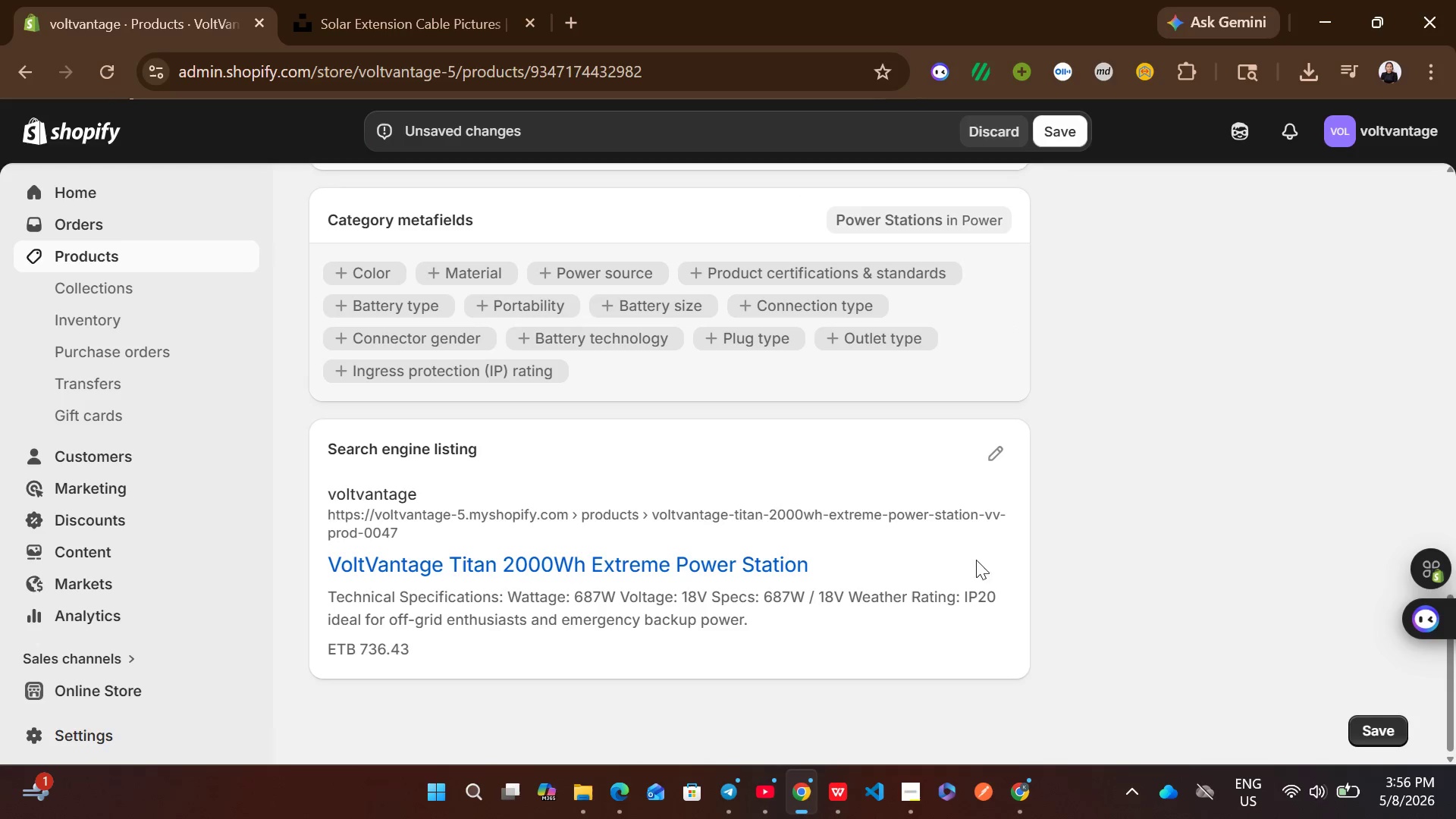 
left_click([1003, 440])
 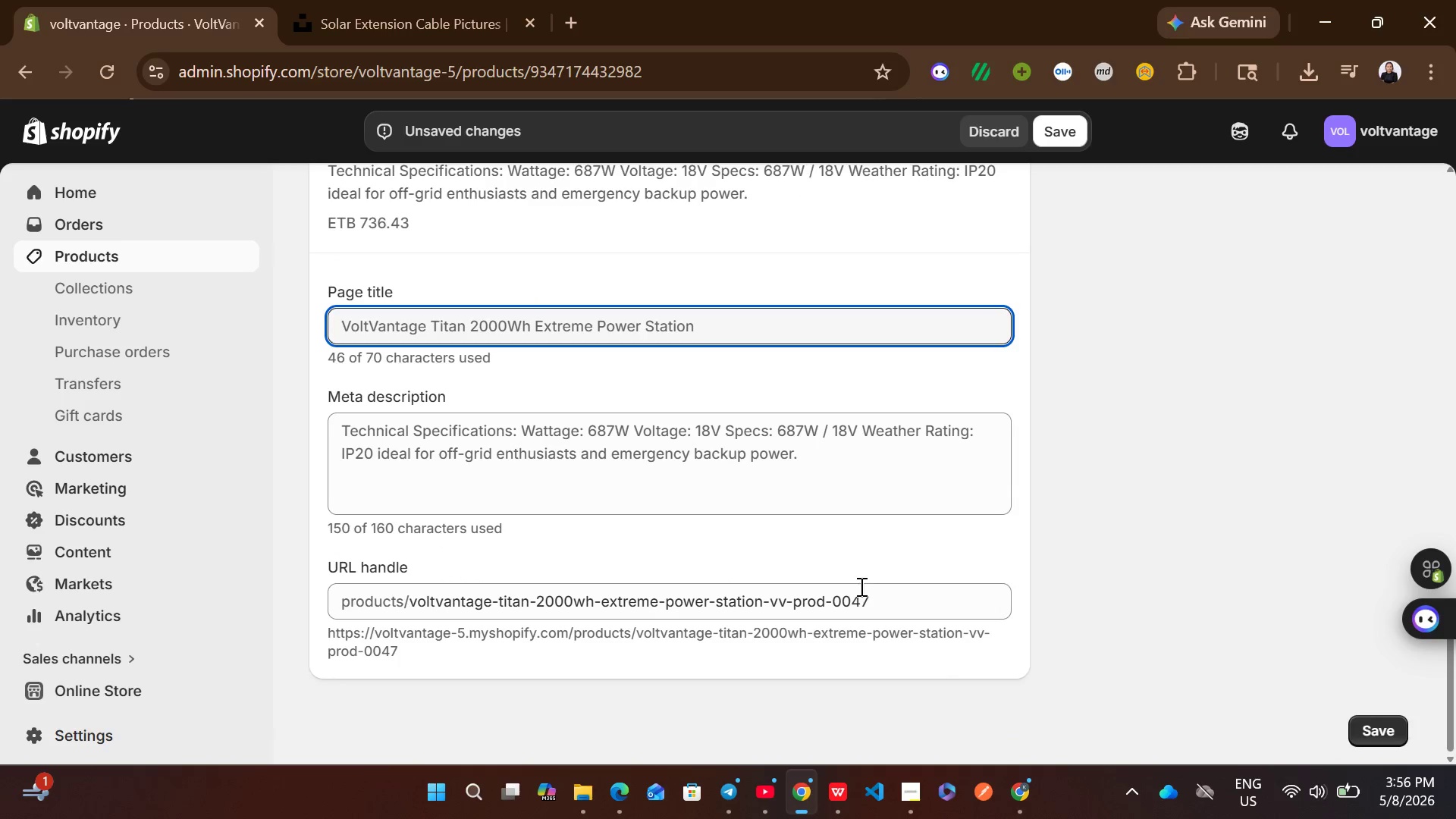 
left_click([789, 480])
 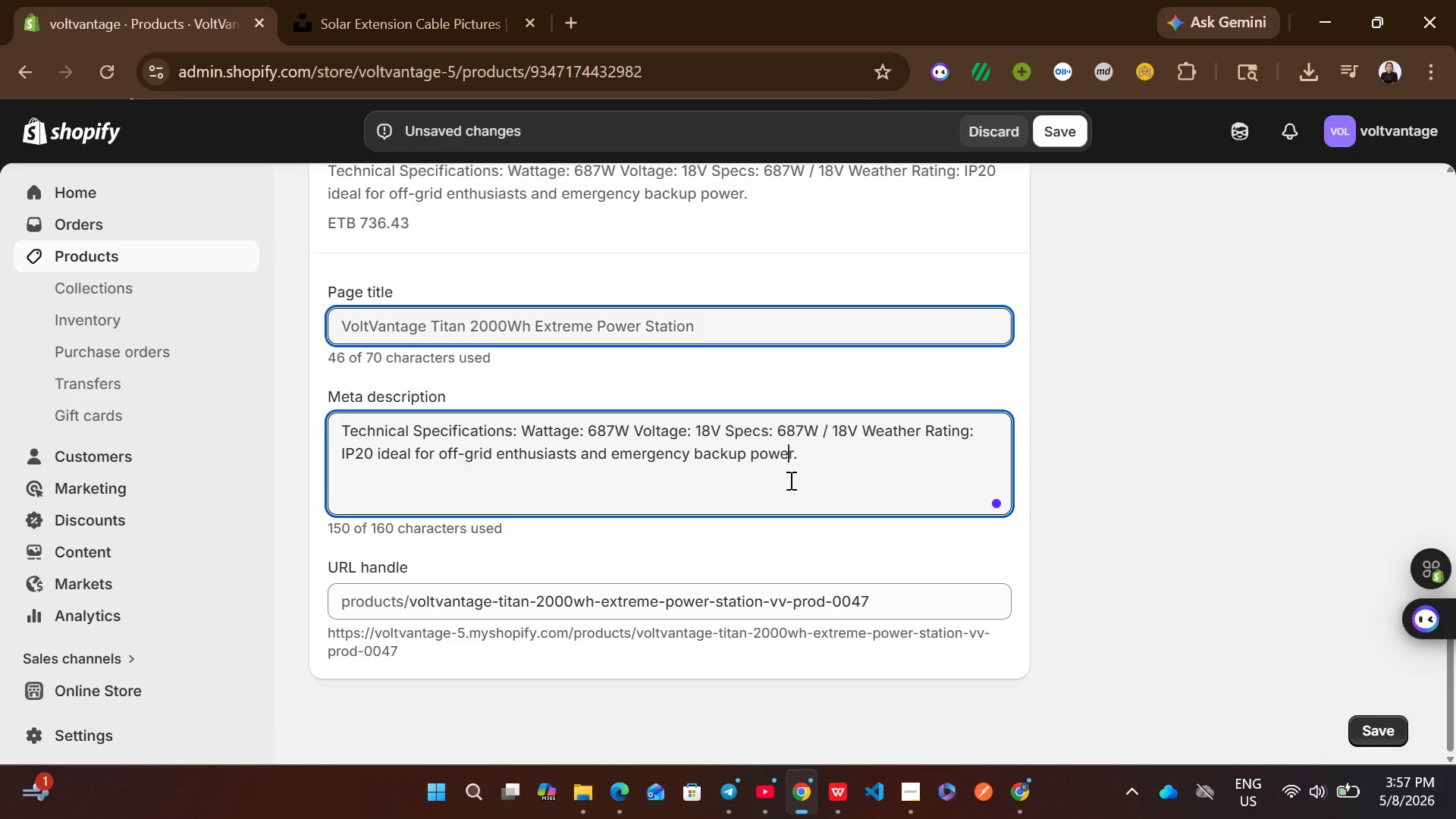 
wait(11.66)
 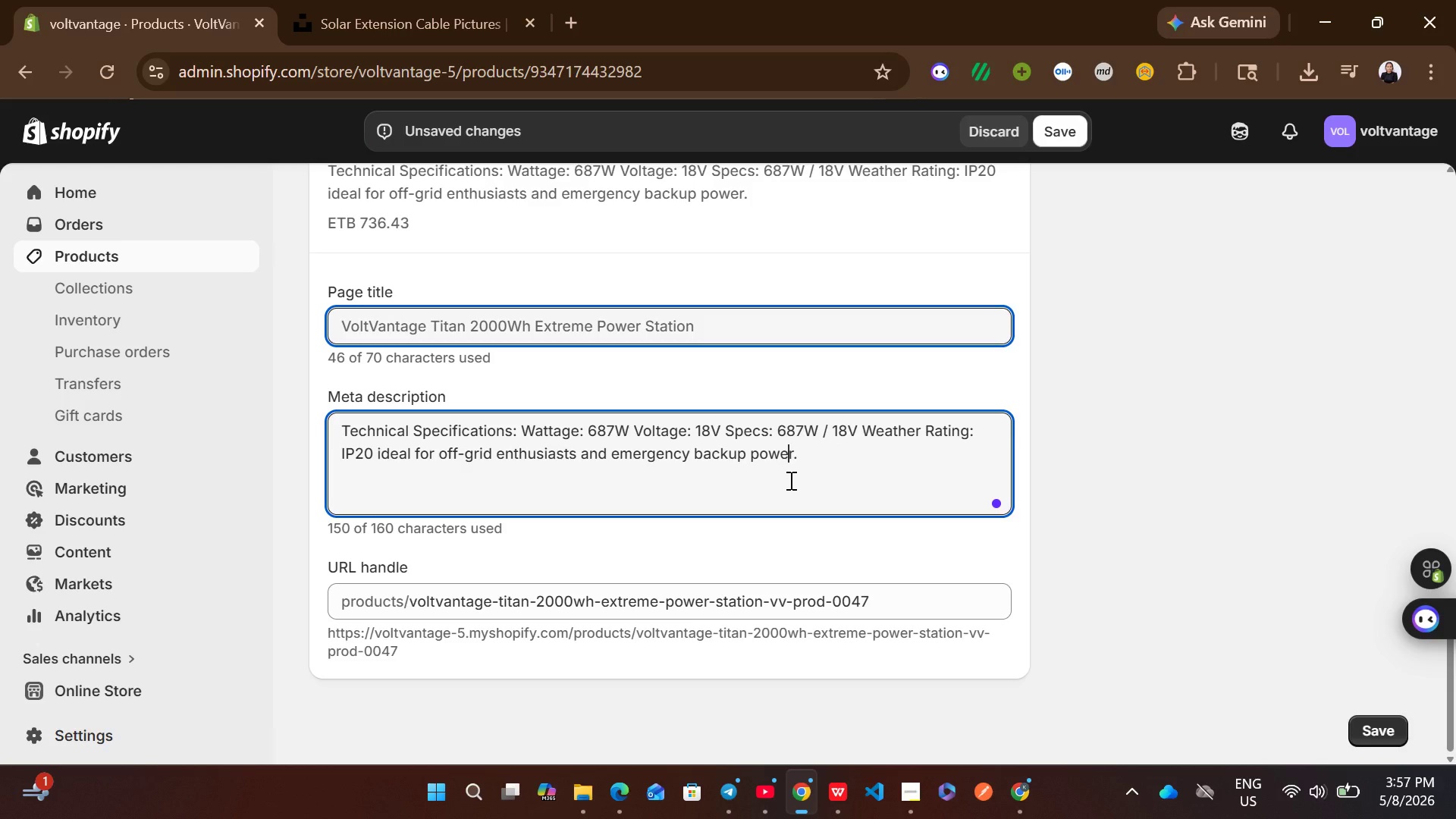 
type(Bu)
 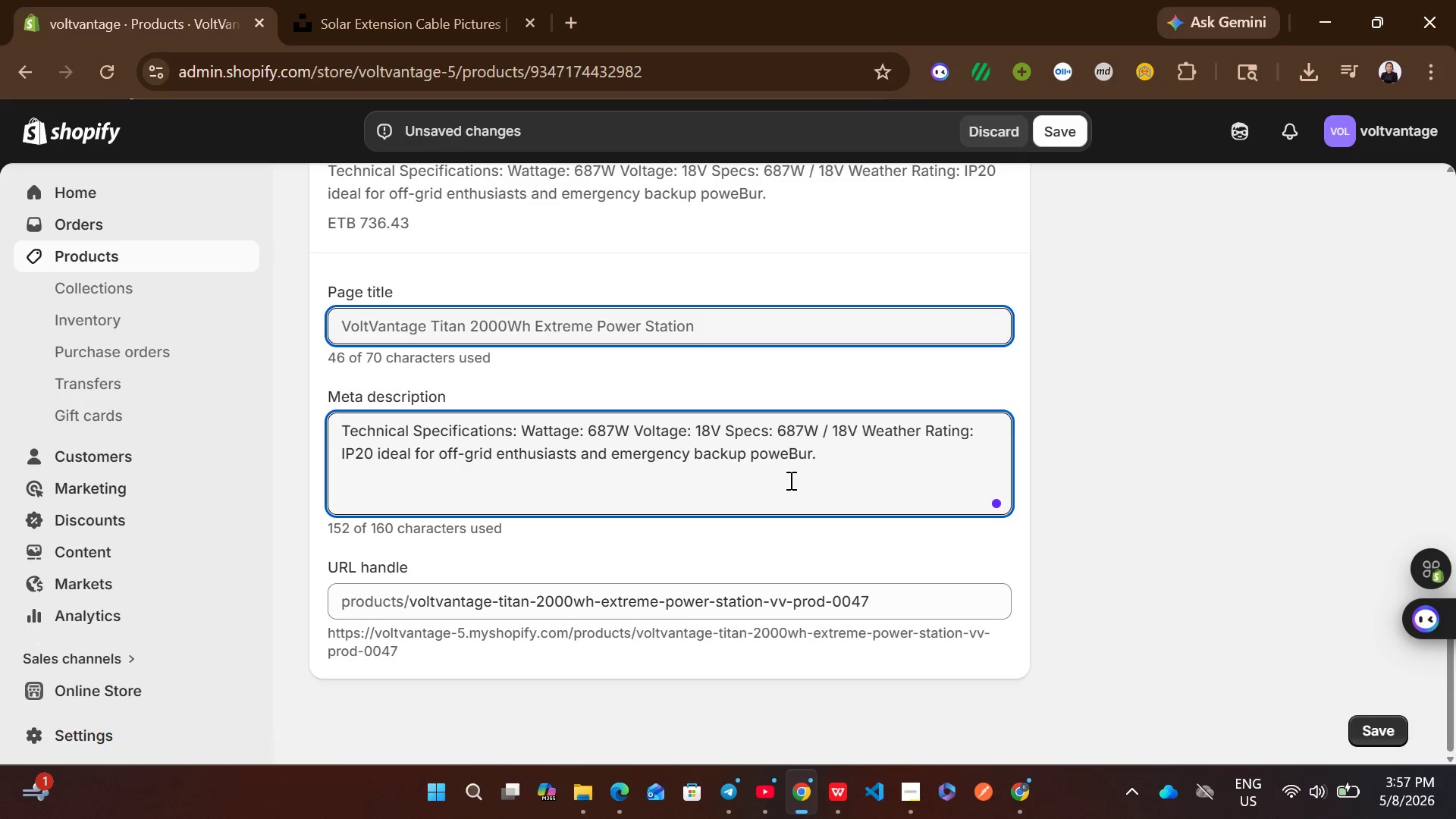 
key(Control+A)
 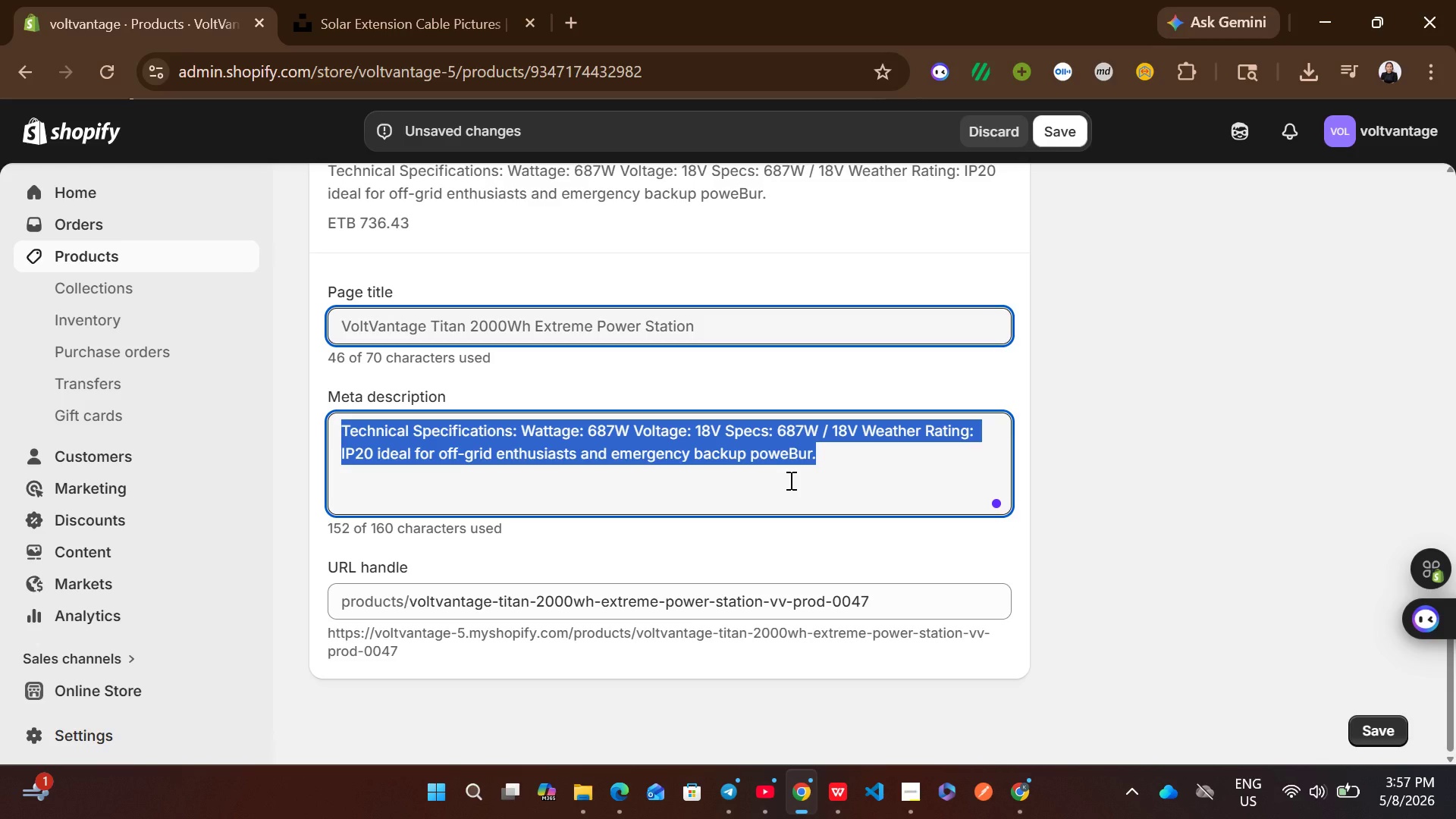 
type(Buy the VoltVantage Titan 2000Wh Exte)
key(Backspace)
type(reme Power Station. 687W capacity with )
 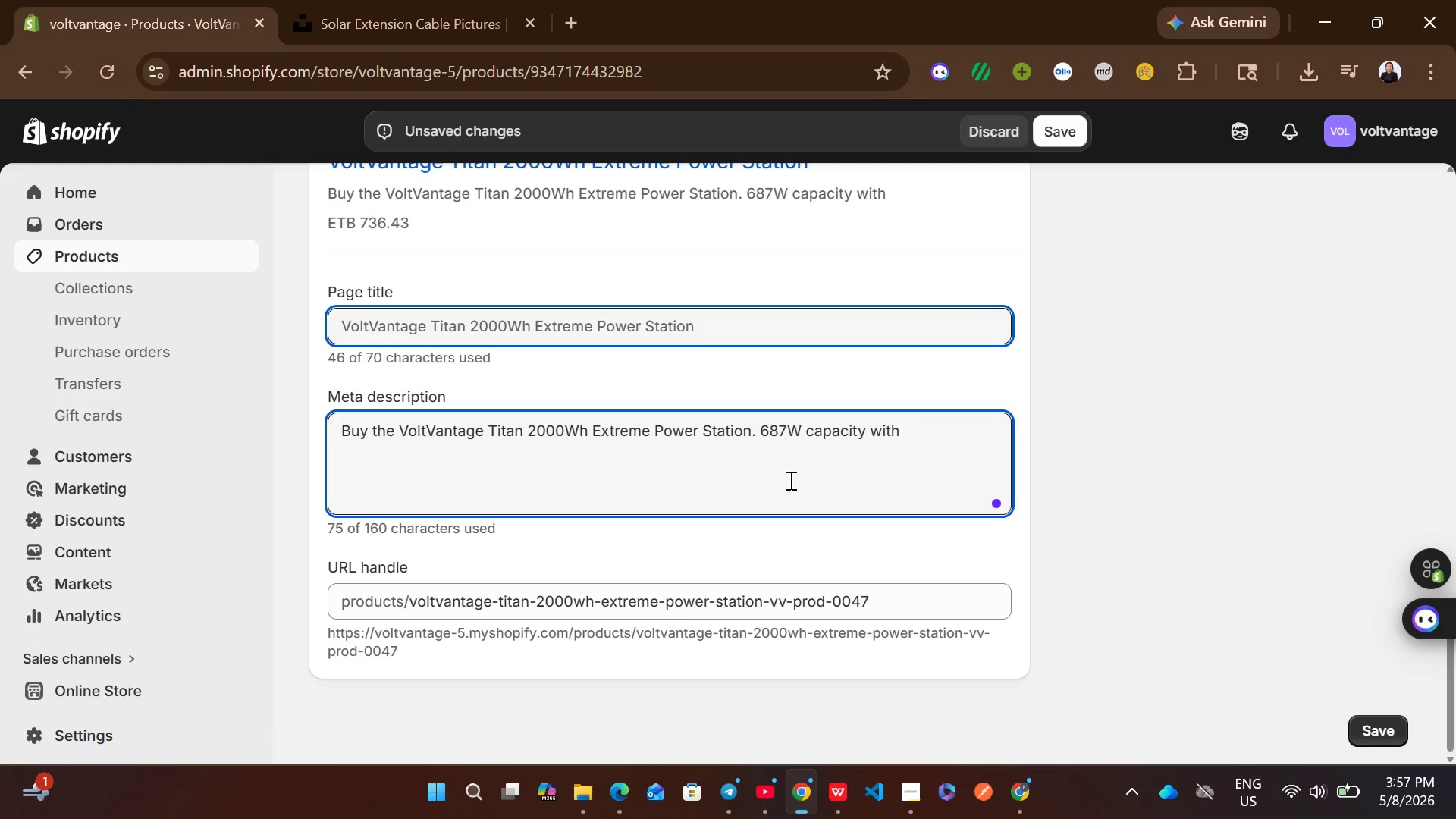 
hold_key(key=ShiftLeft, duration=0.39)
 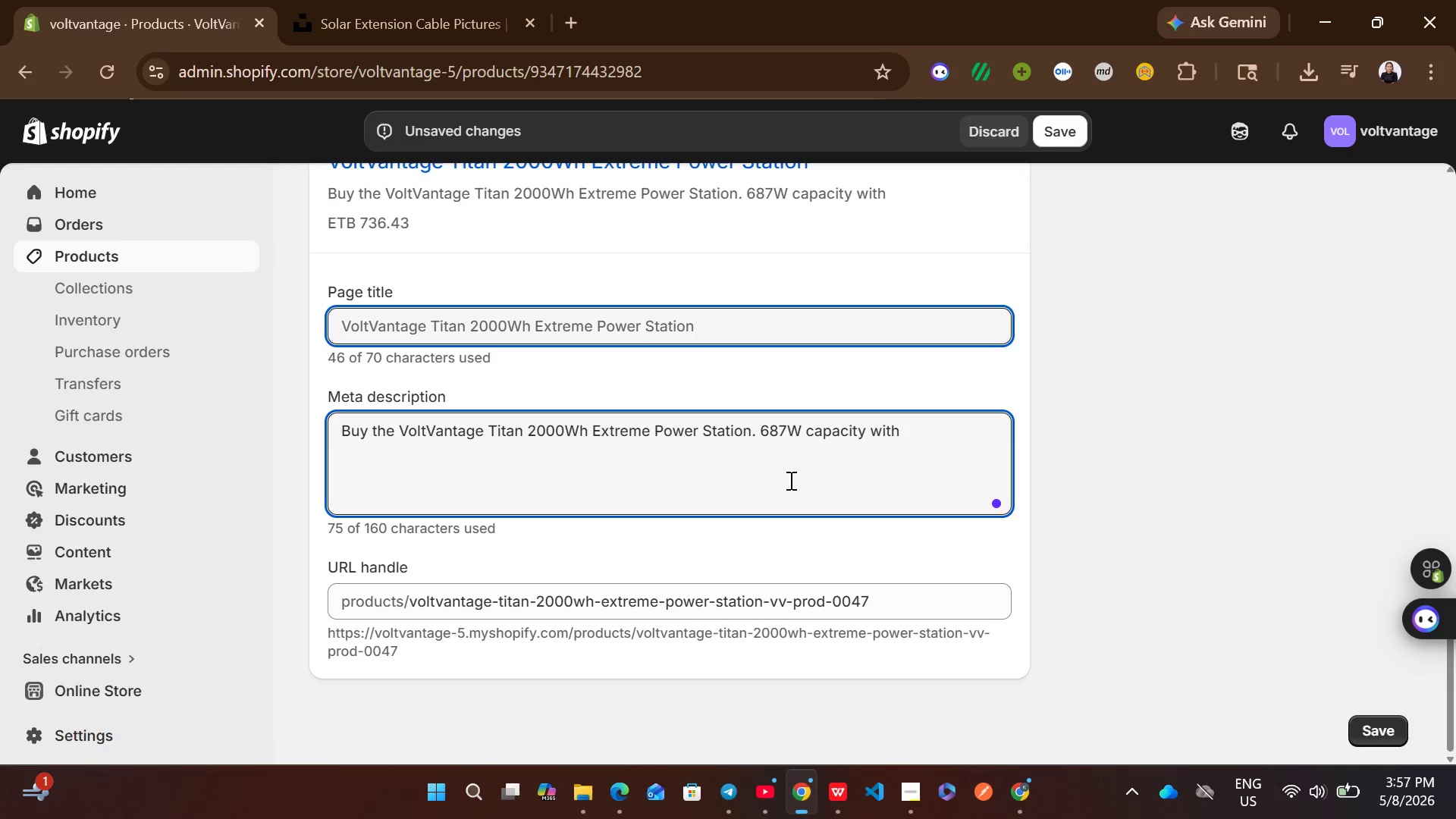 
type(iP20 rating. Perfect for van life )
key(Backspace)
type(, emergency EV backup, and off-grid power.)
 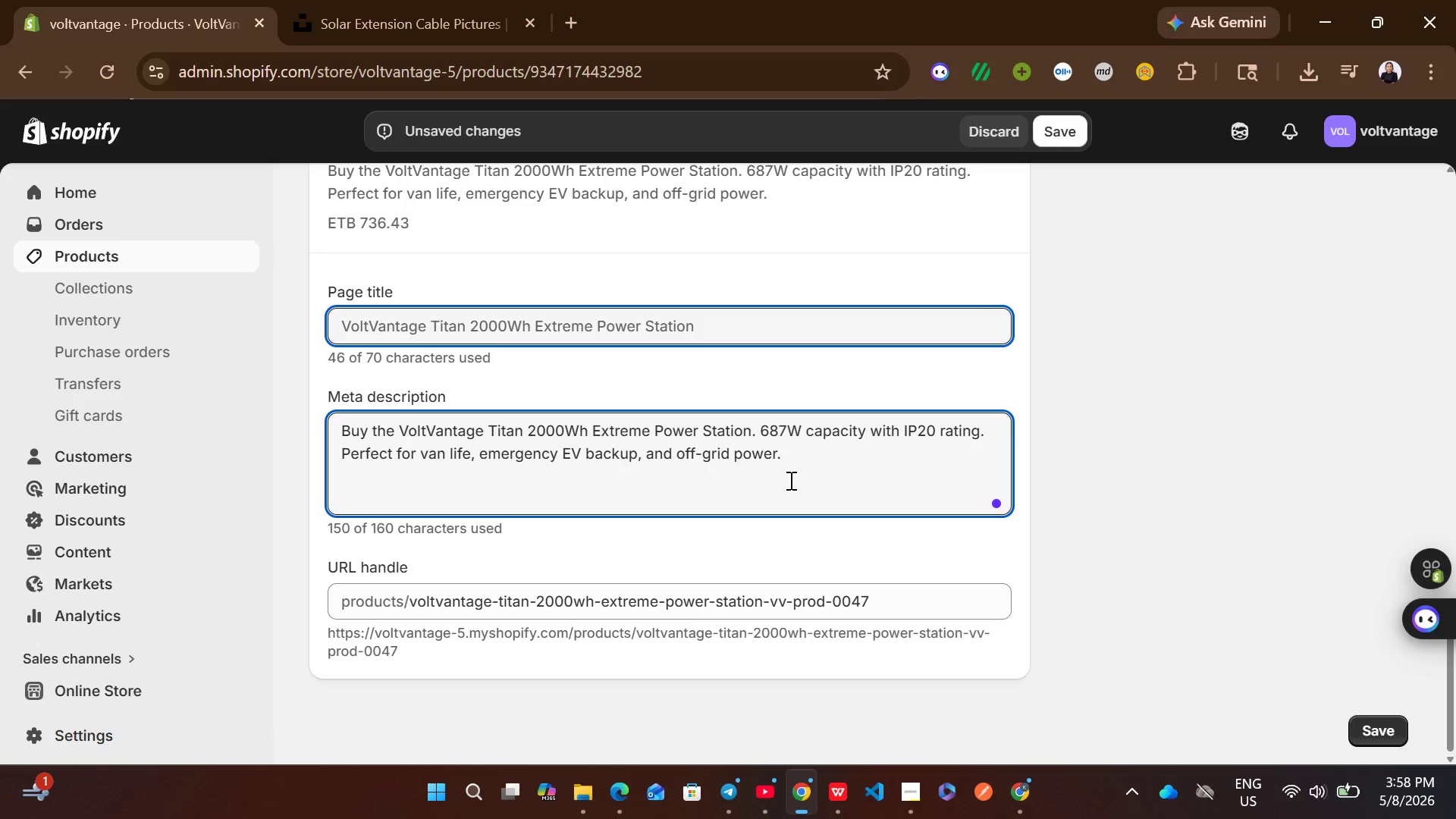 
wait(12.73)
 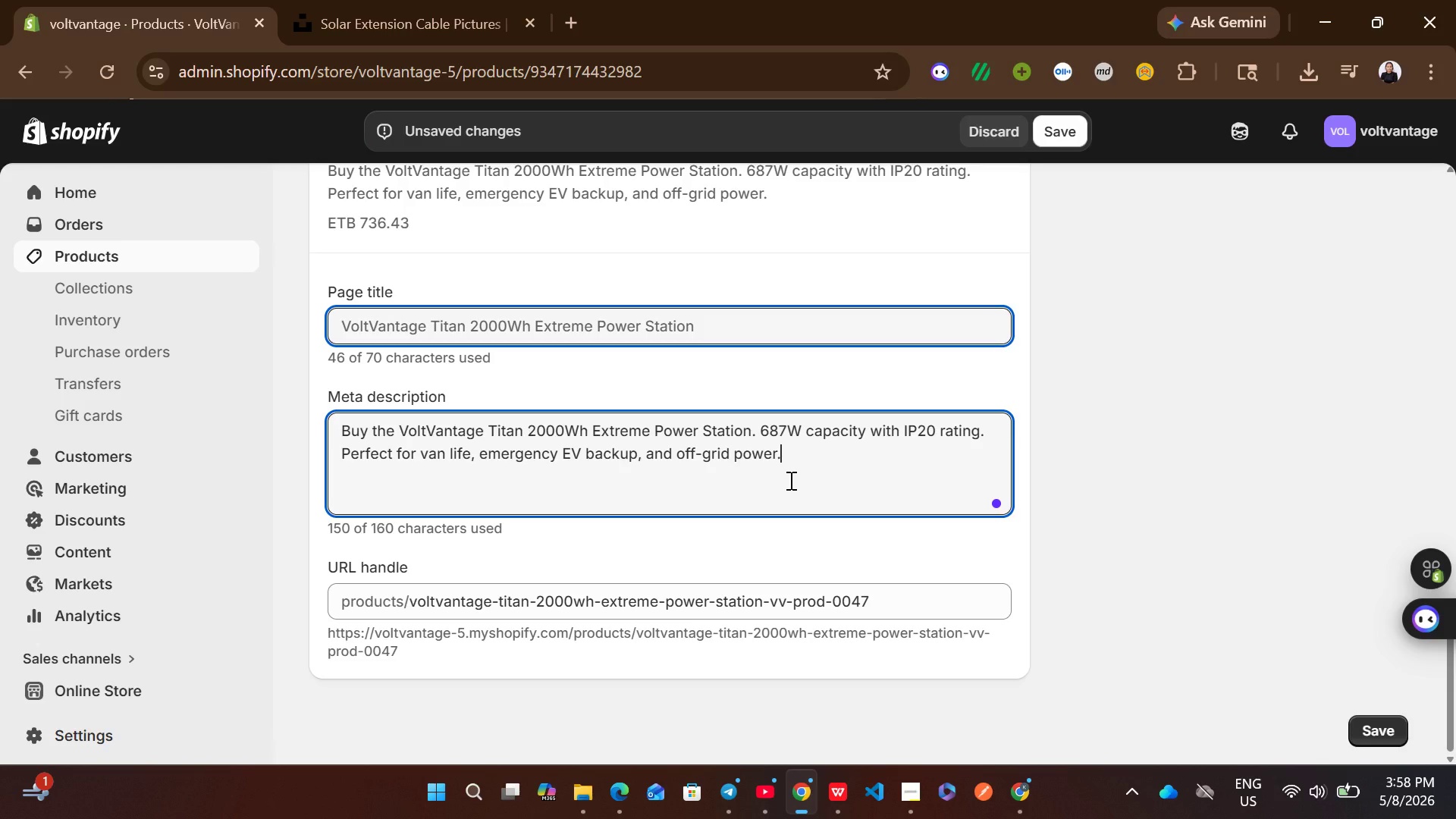 
left_click([697, 294])
 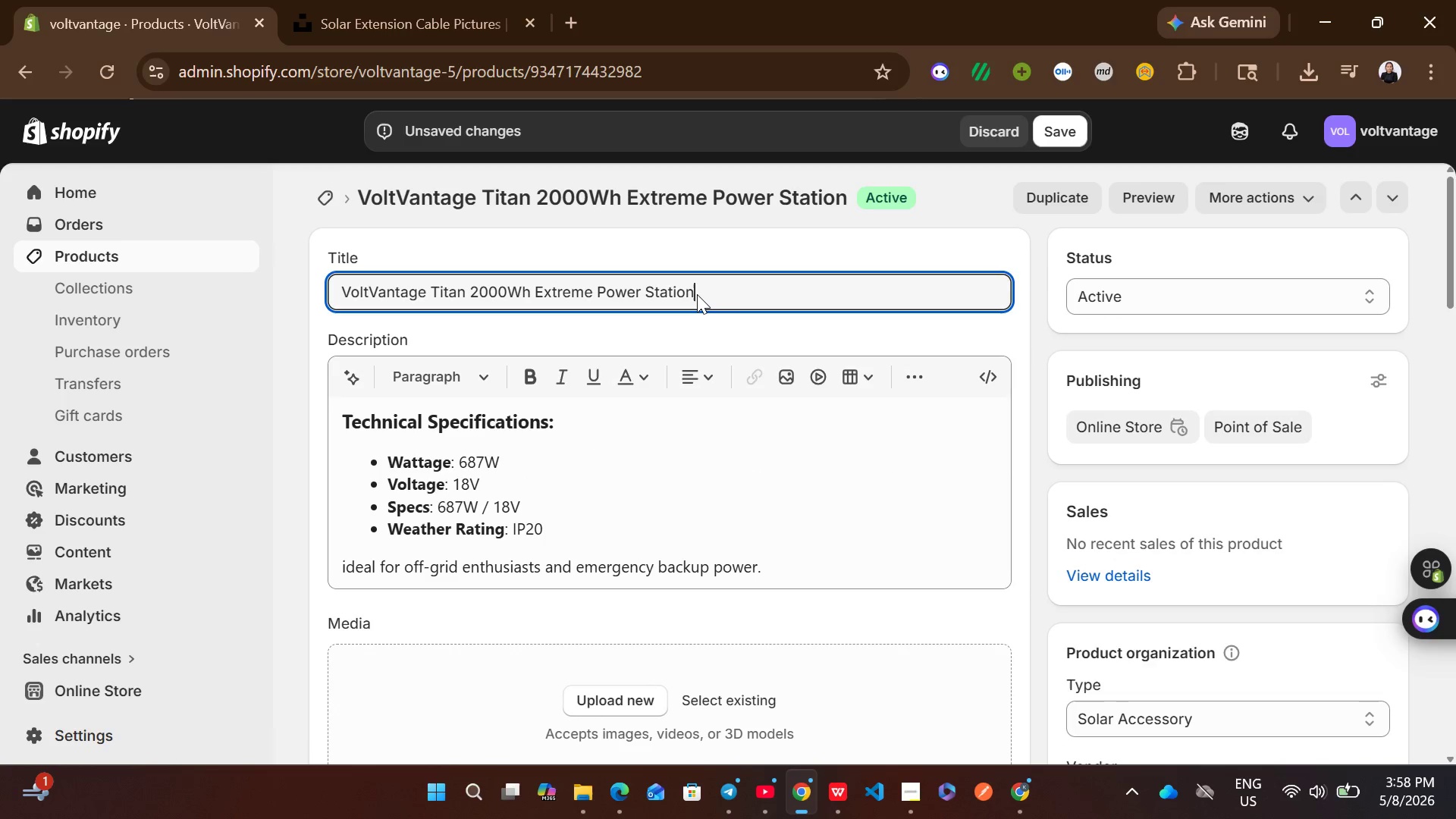 
left_click_drag(start_coordinate=[697, 294], to_coordinate=[333, 292])
 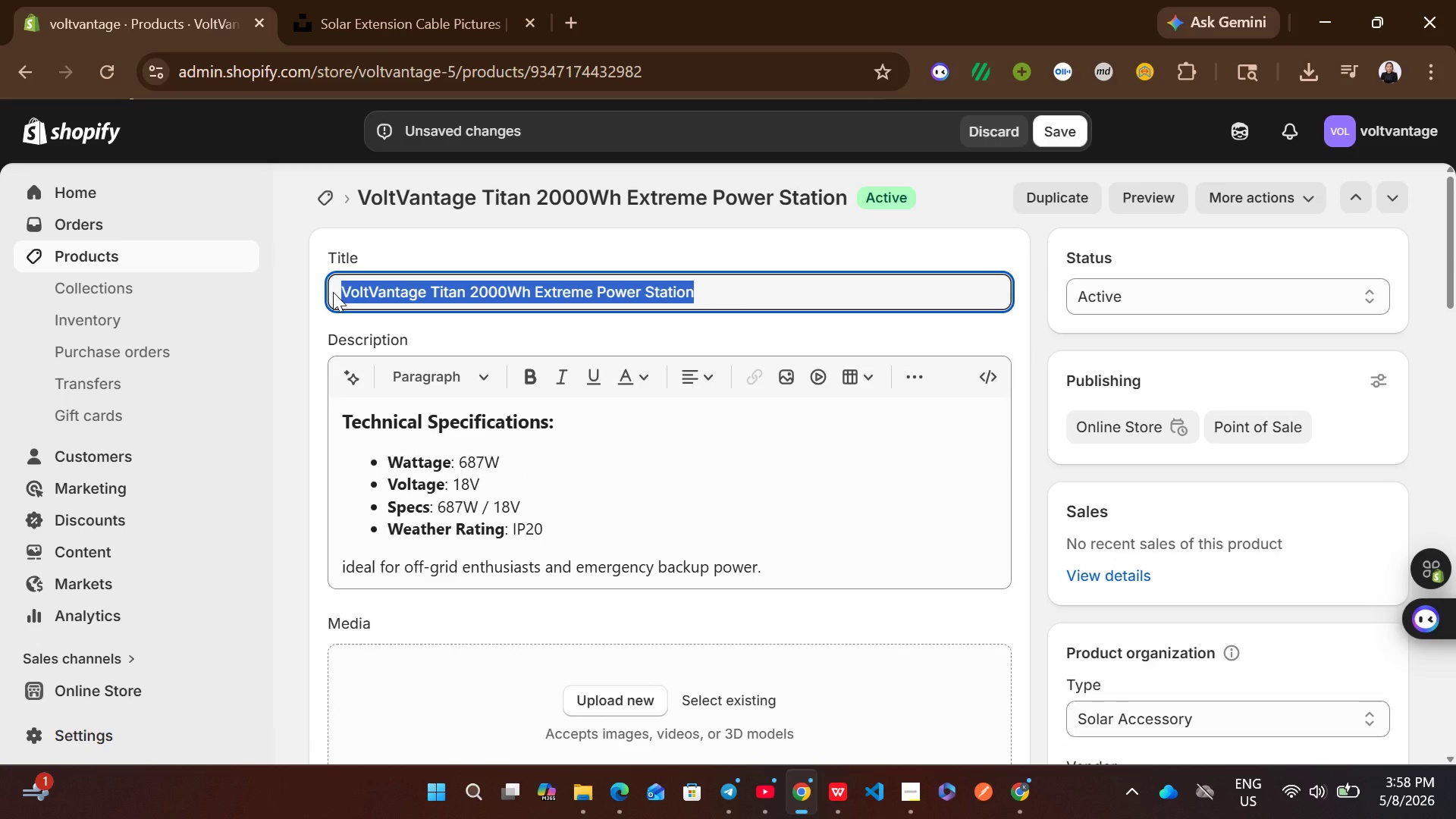 
key(Control+ControlLeft)
 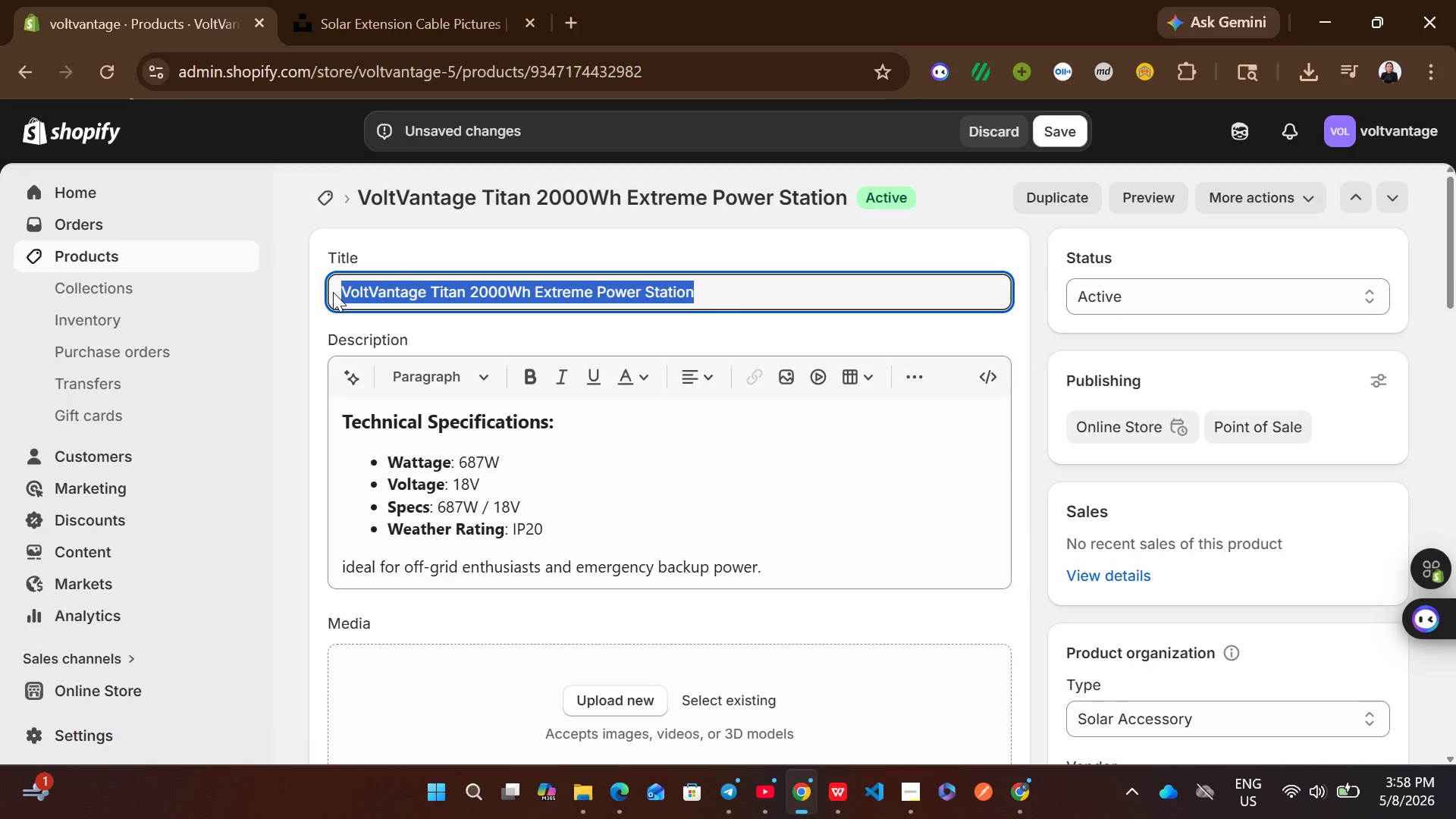 
key(Control+C)
 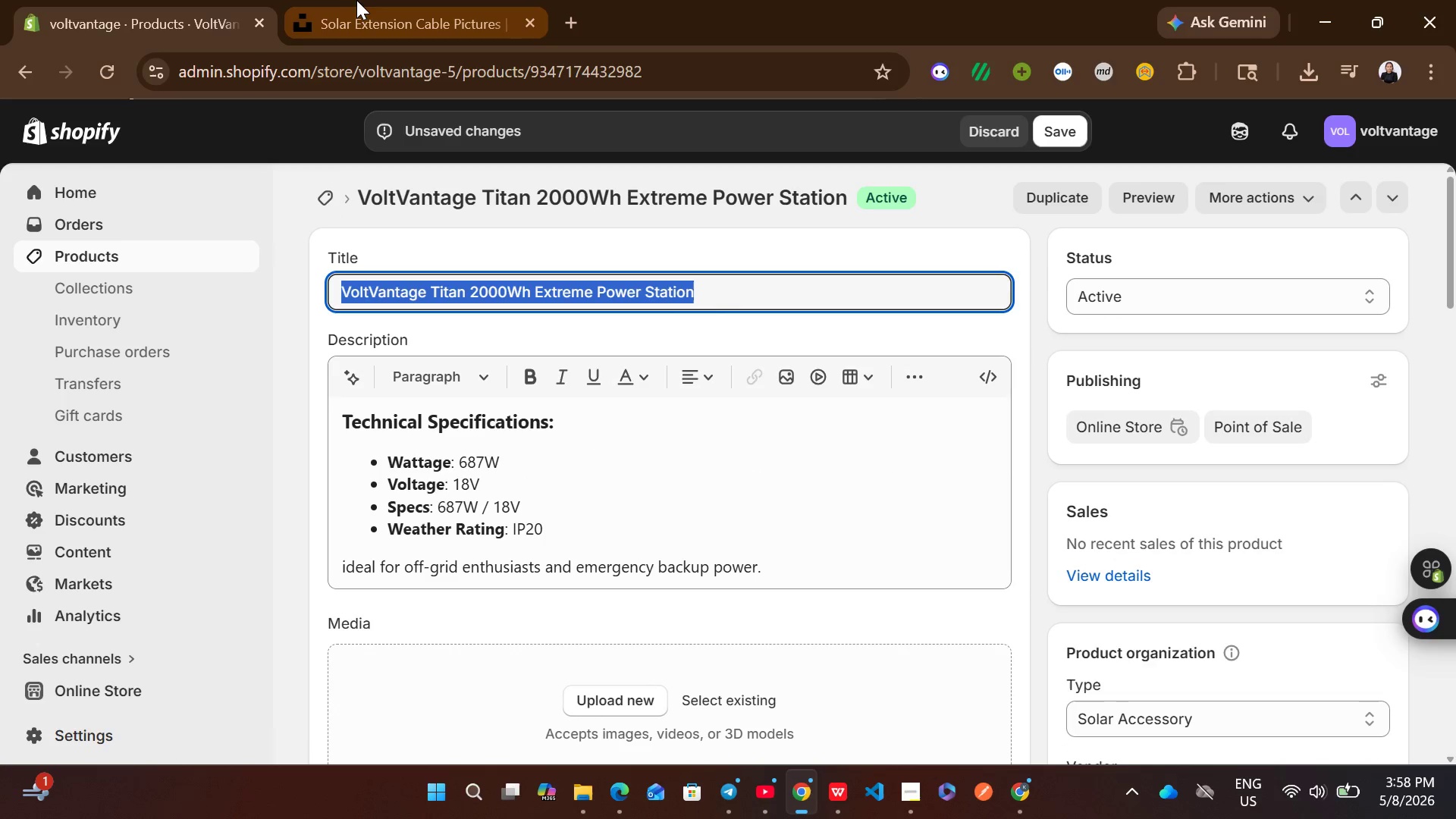 
left_click([356, 0])
 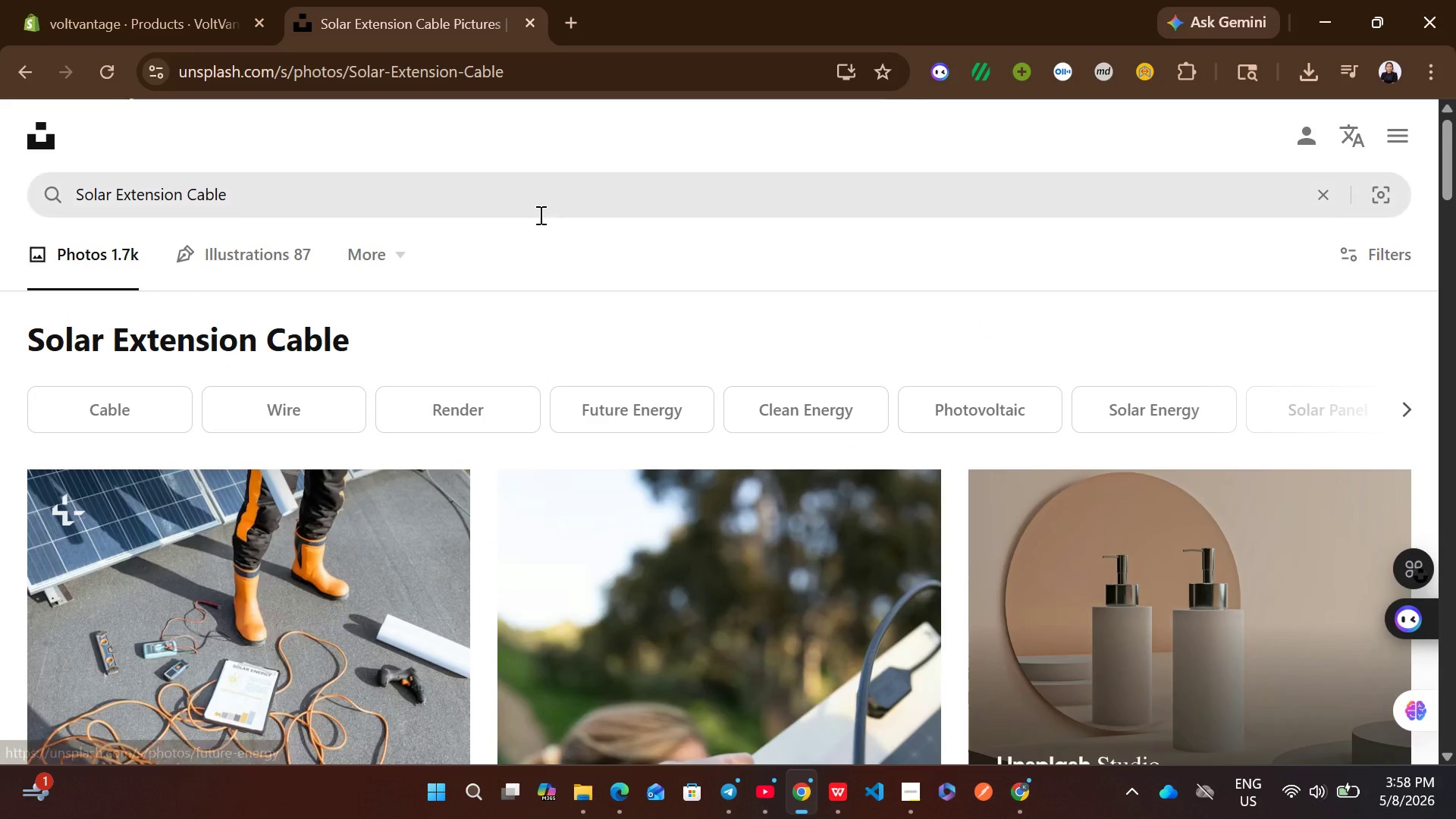 
left_click([503, 203])
 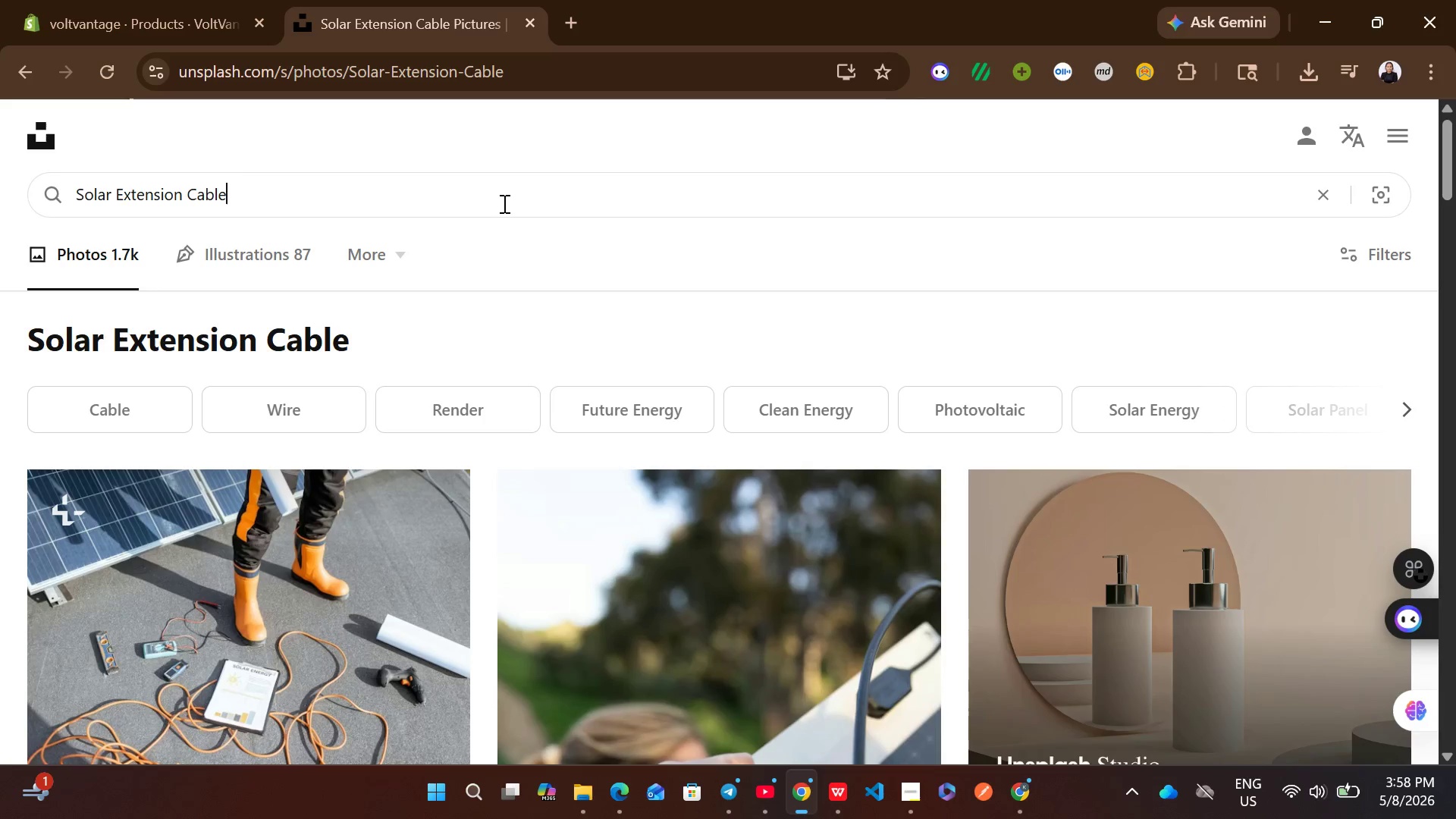 
key(Control+A)
 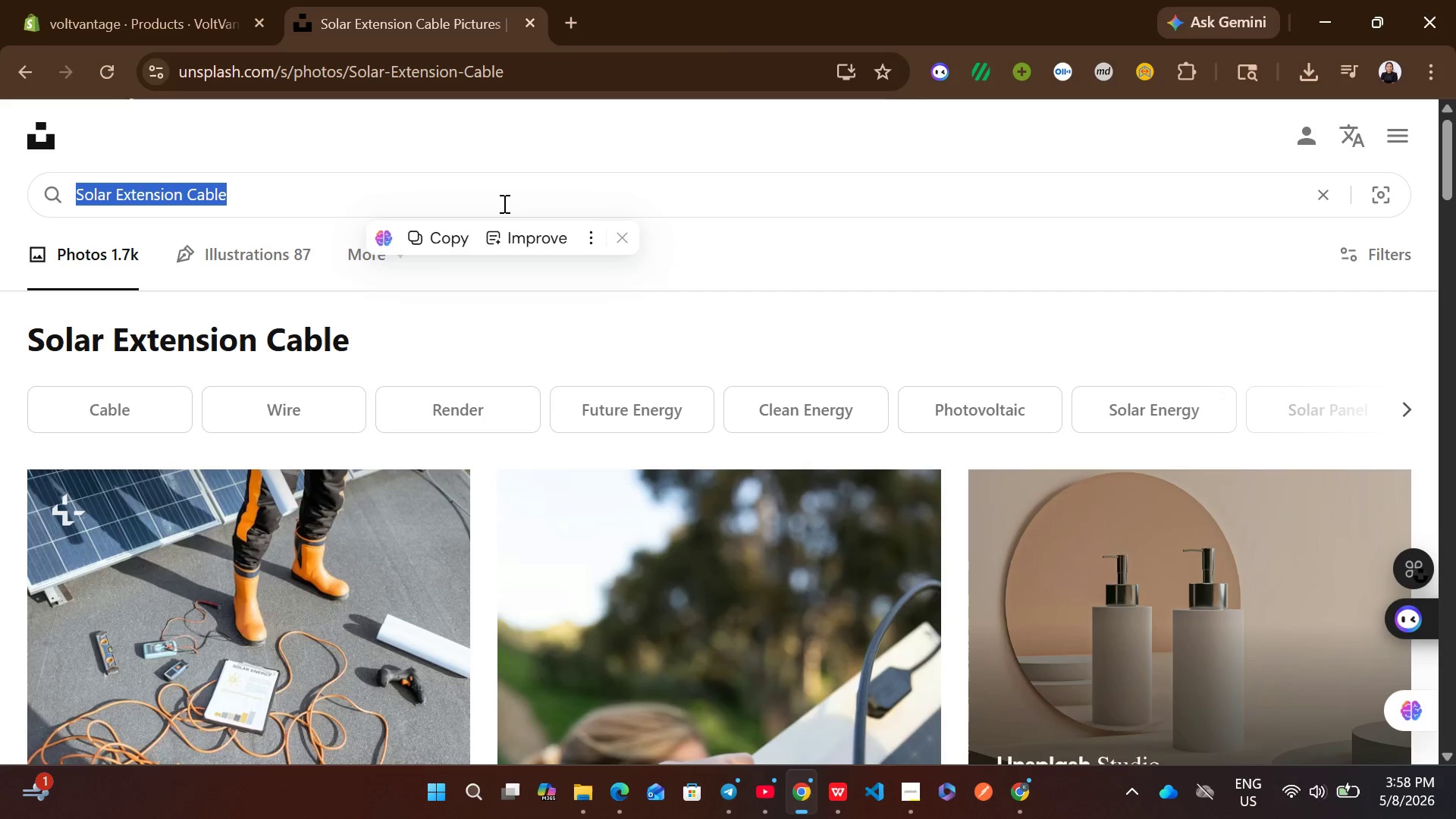 
key(Control+ControlLeft)
 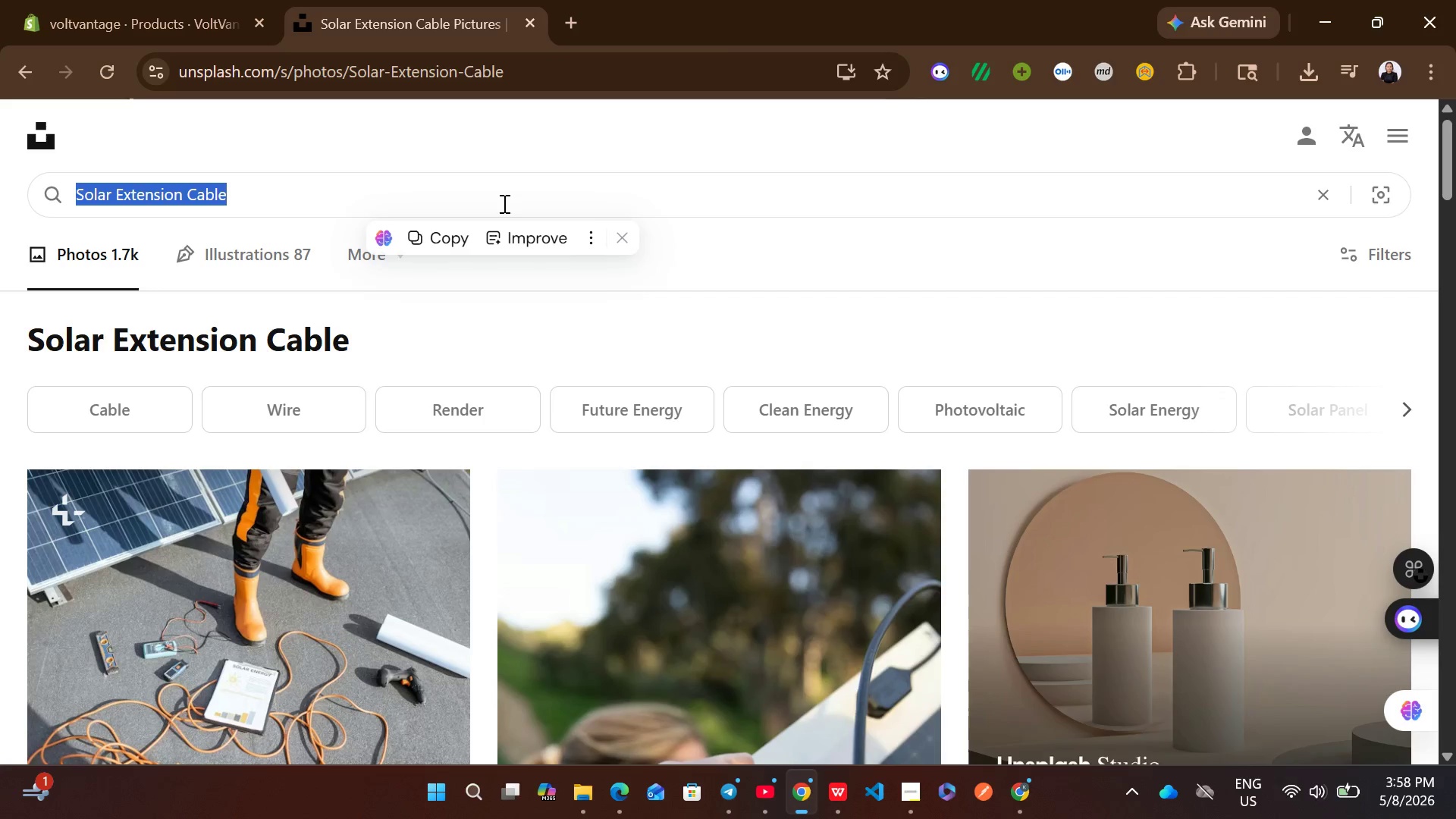 
key(Control+V)
 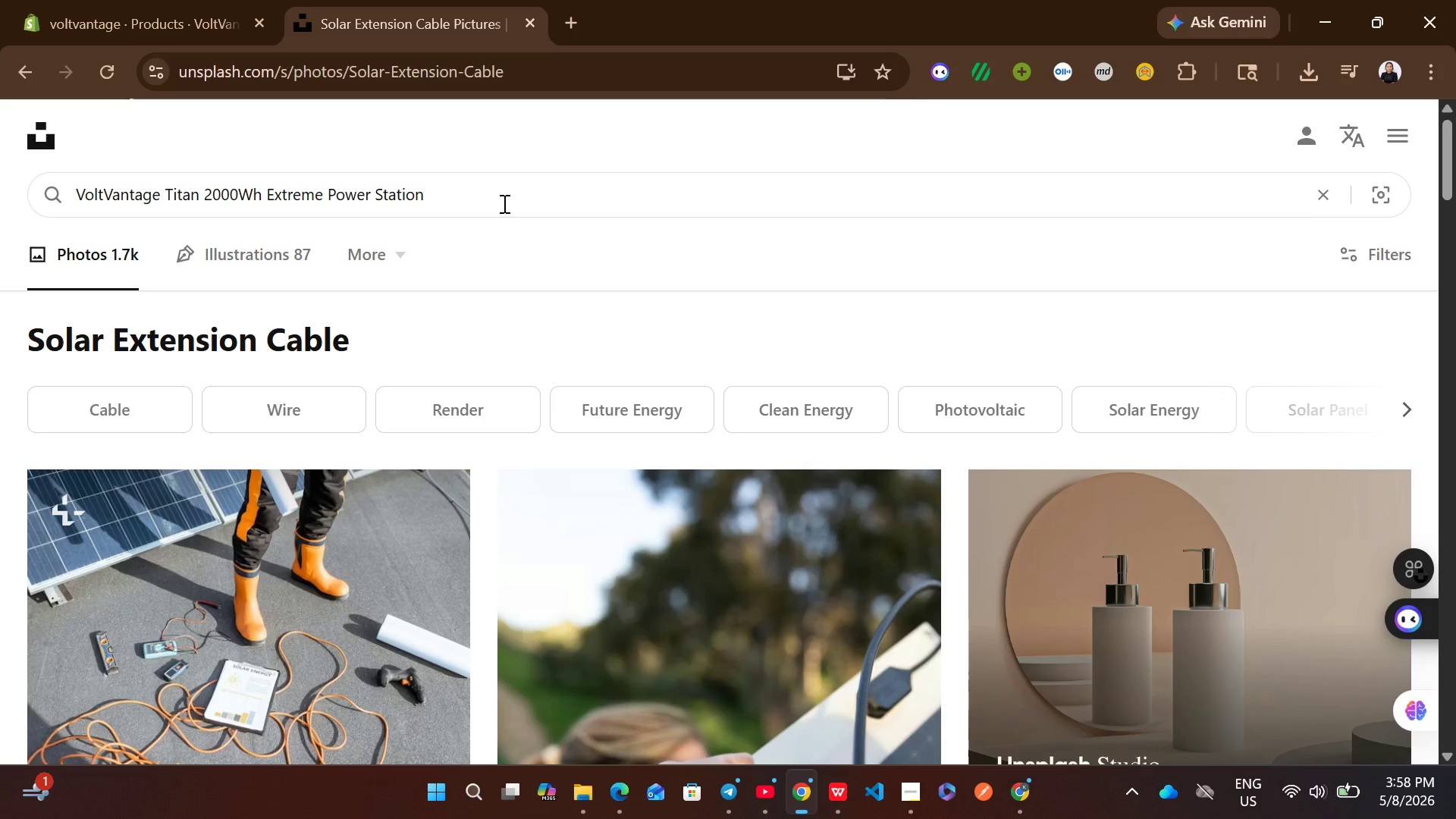 
key(Enter)
 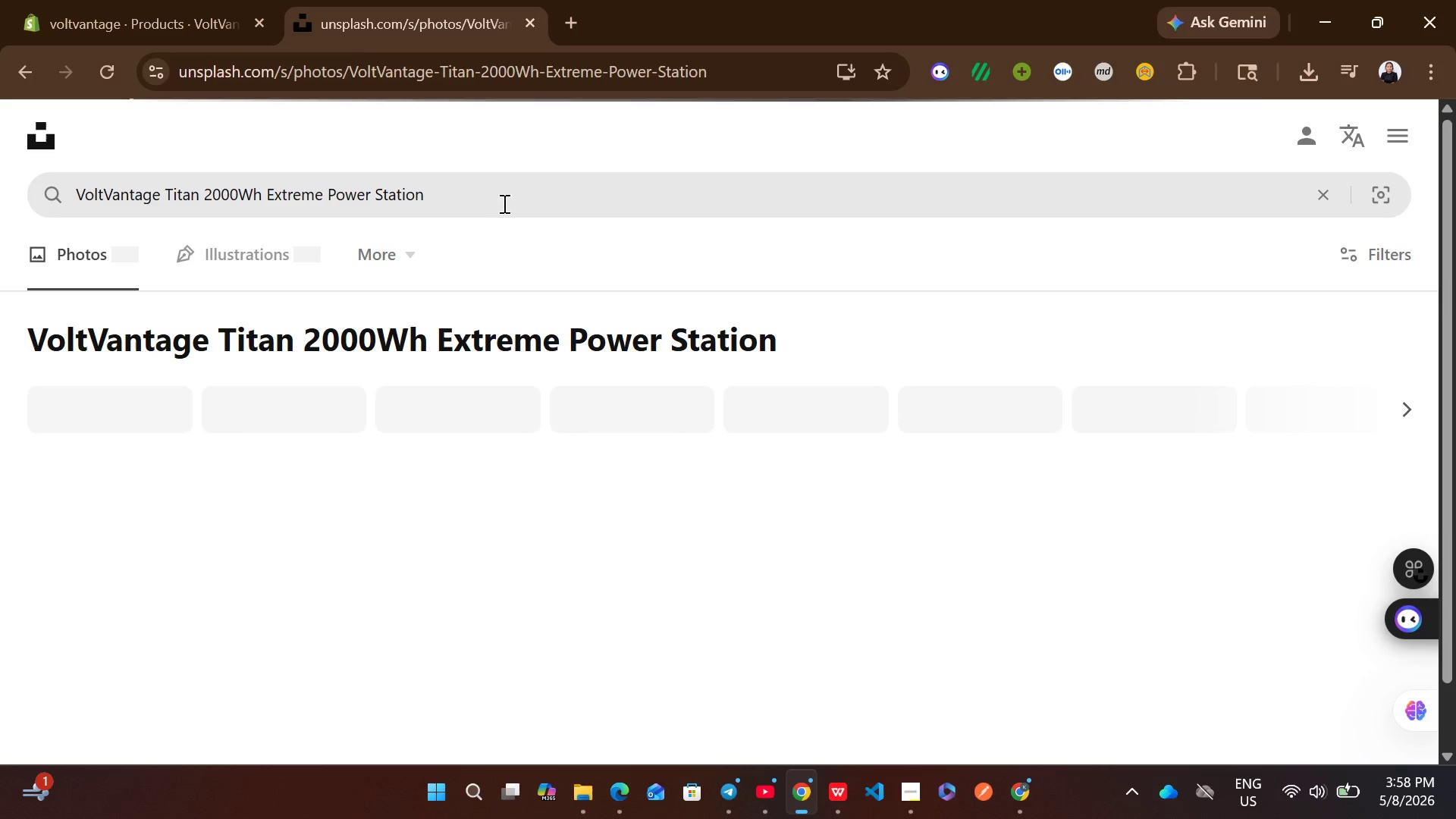 
mouse_move([392, 236])
 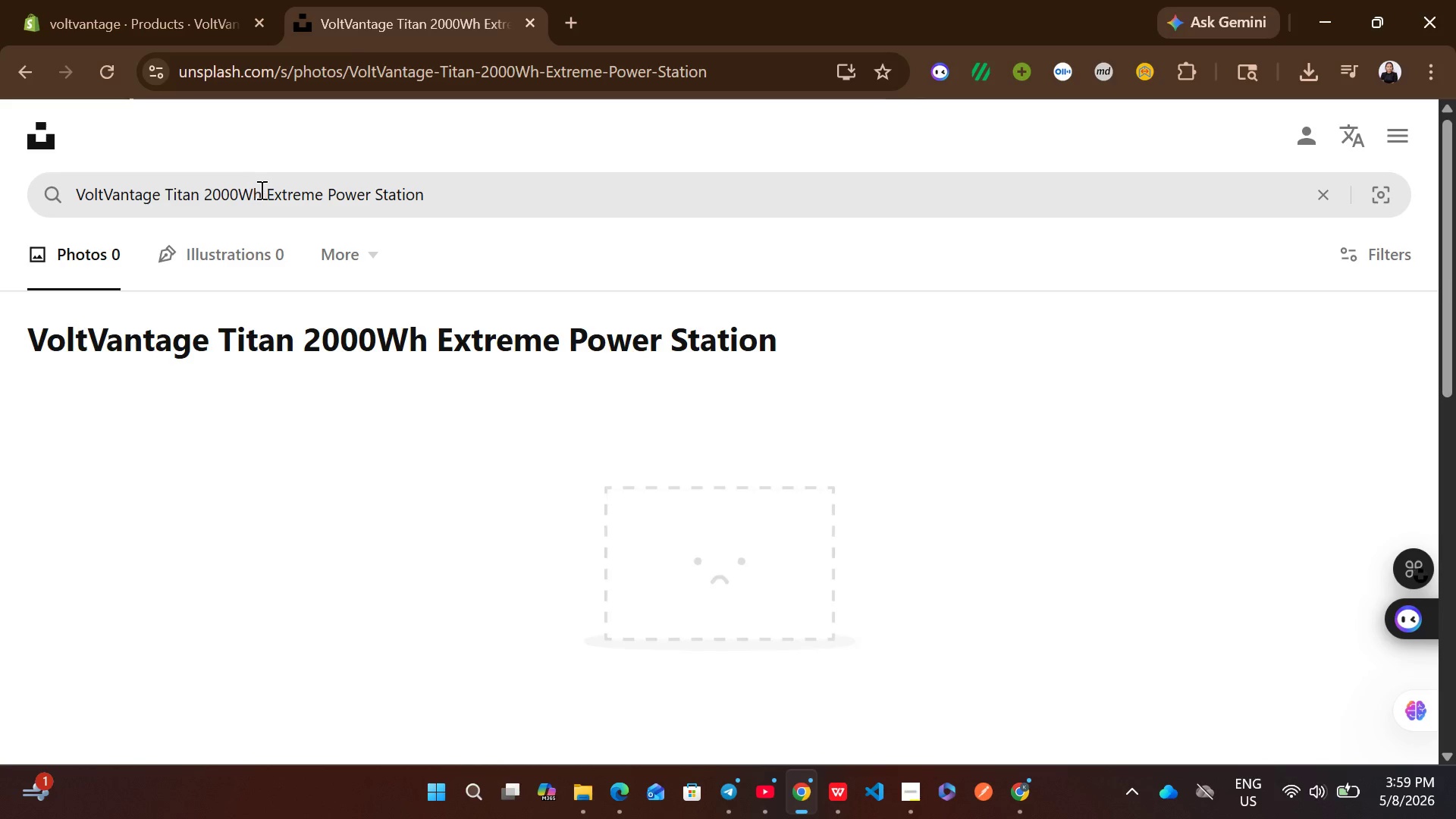 
left_click_drag(start_coordinate=[264, 190], to_coordinate=[86, 168])
 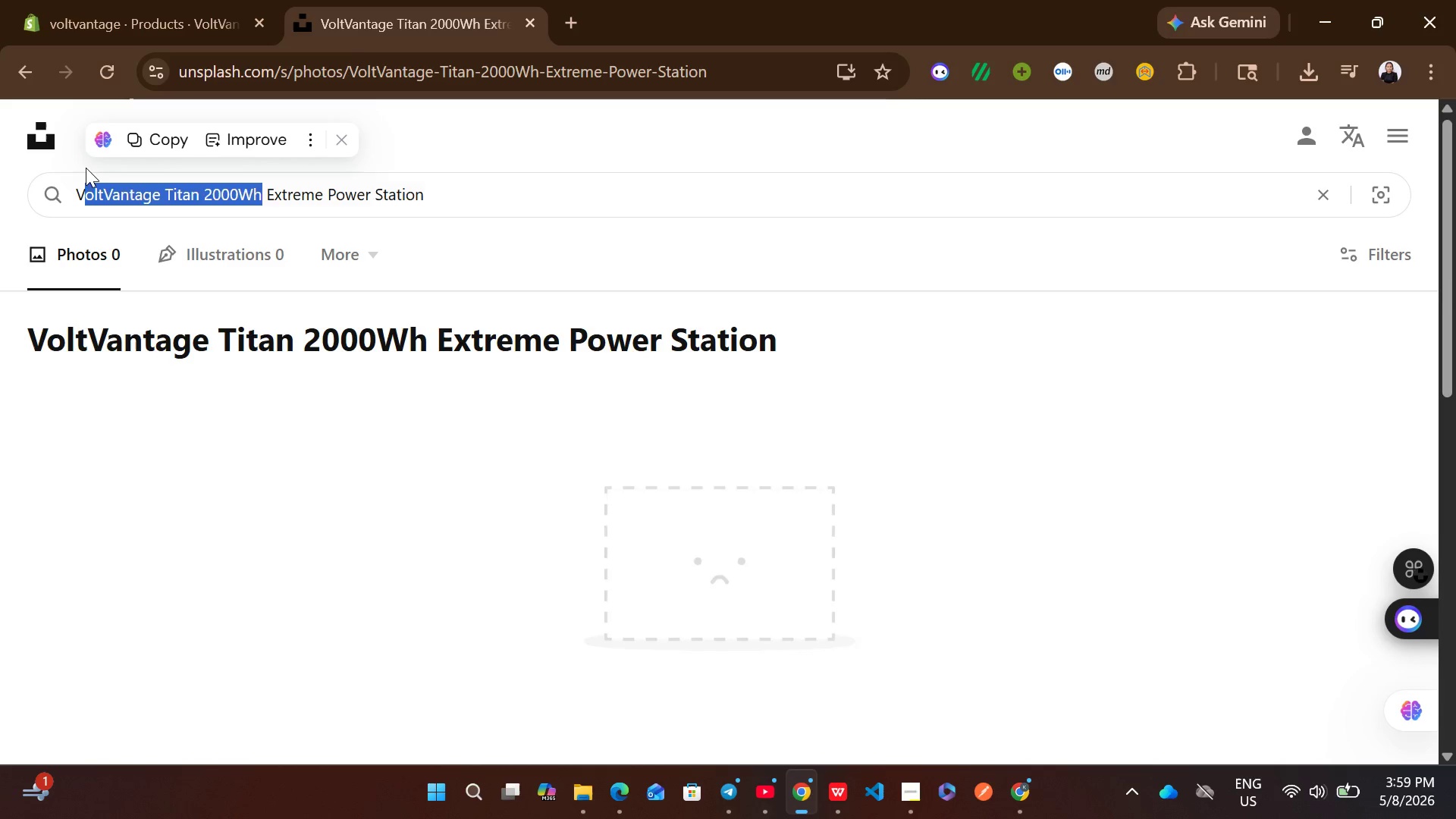 
key(Backspace)
 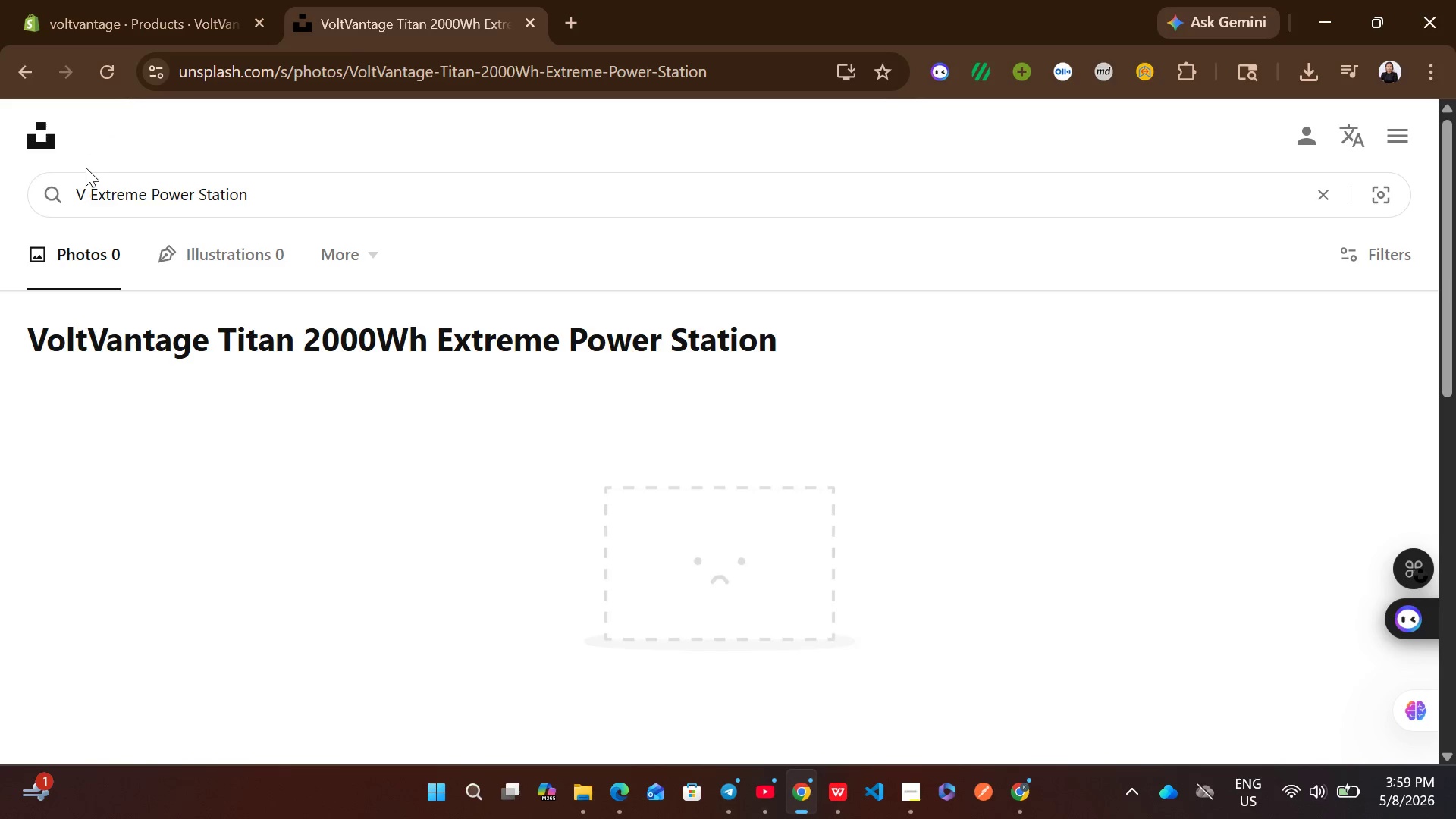 
key(ArrowRight)
 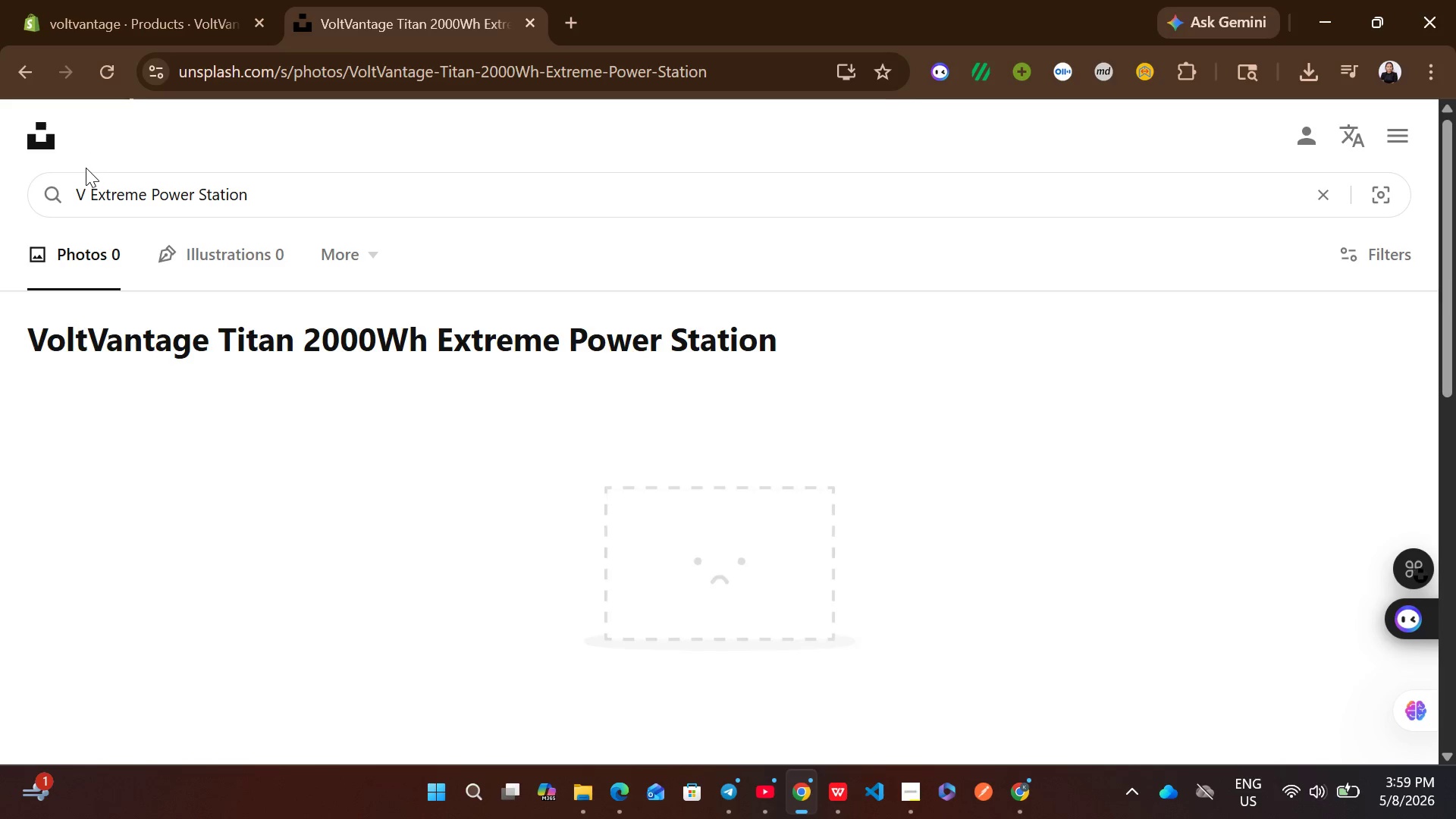 
key(Backspace)
 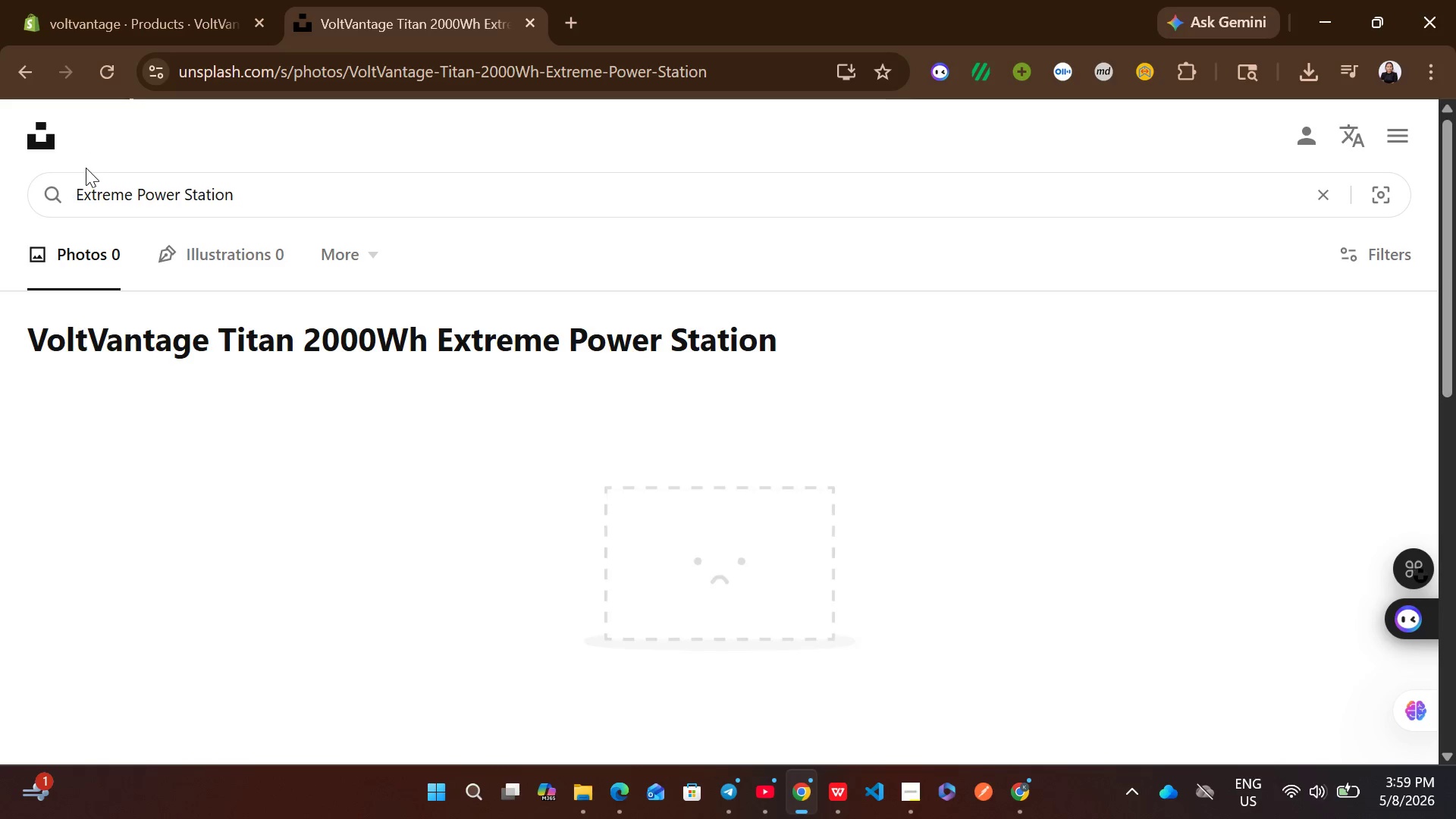 
key(Backspace)
 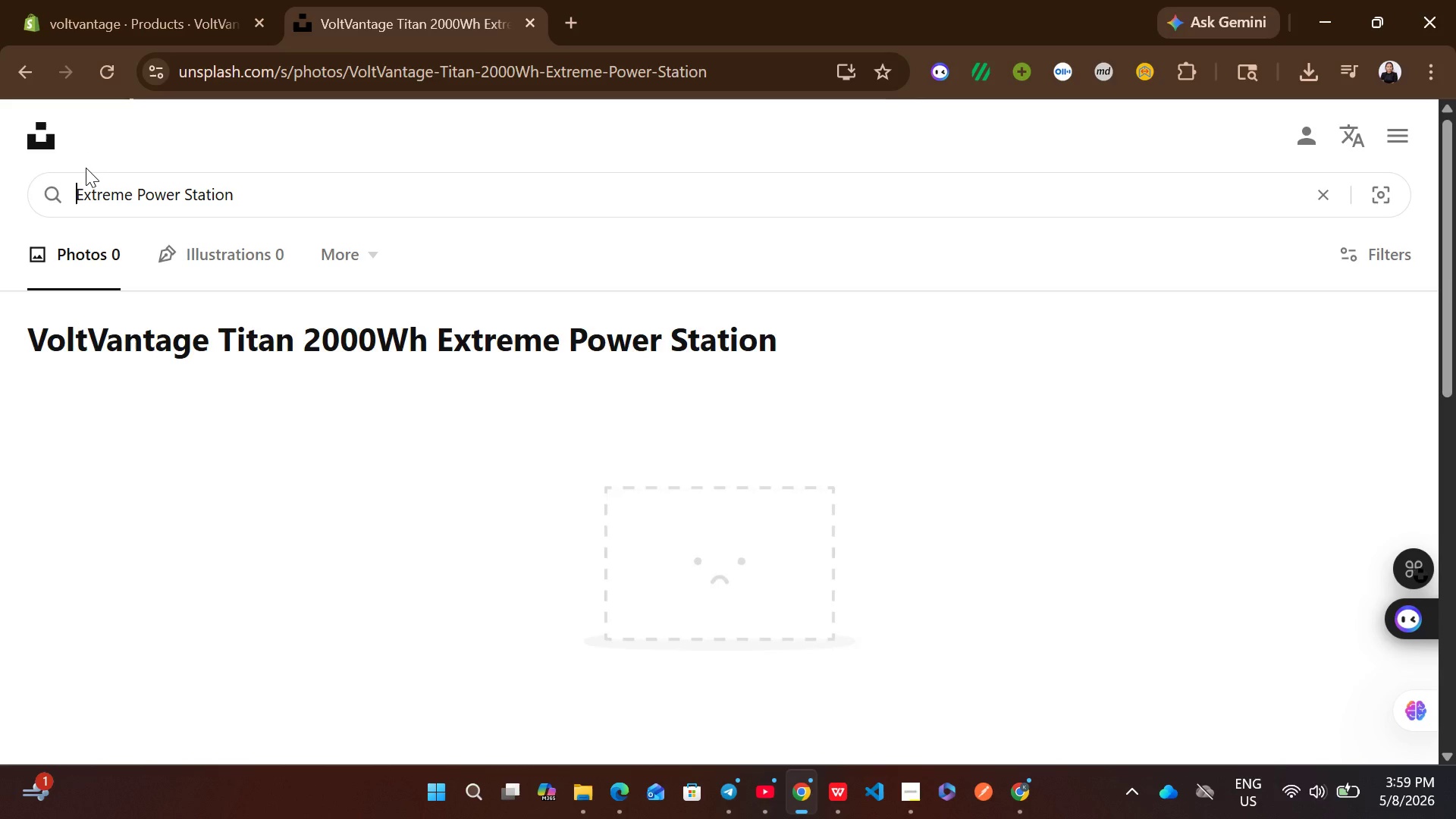 
key(Enter)
 